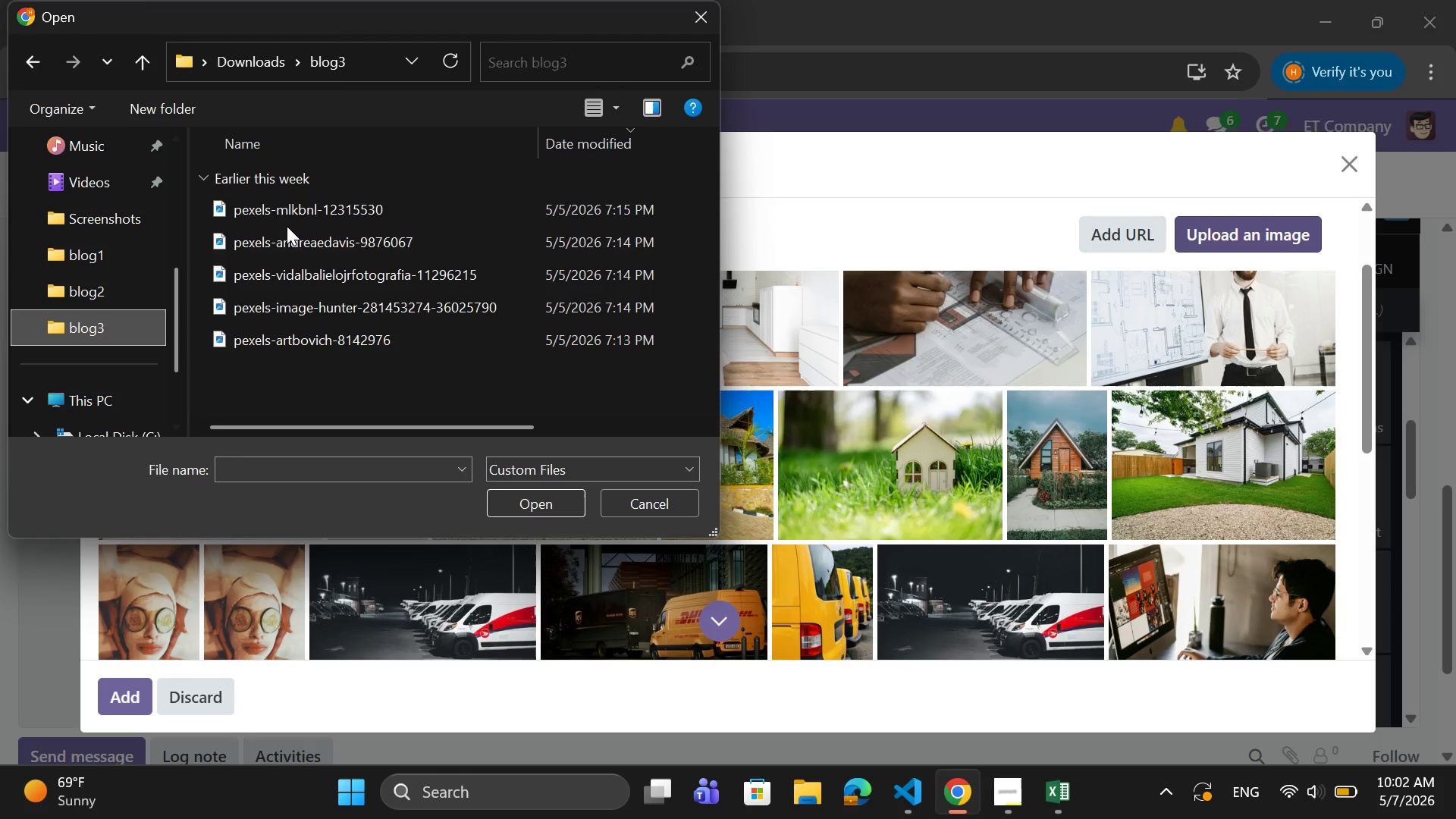 
left_click([297, 244])
 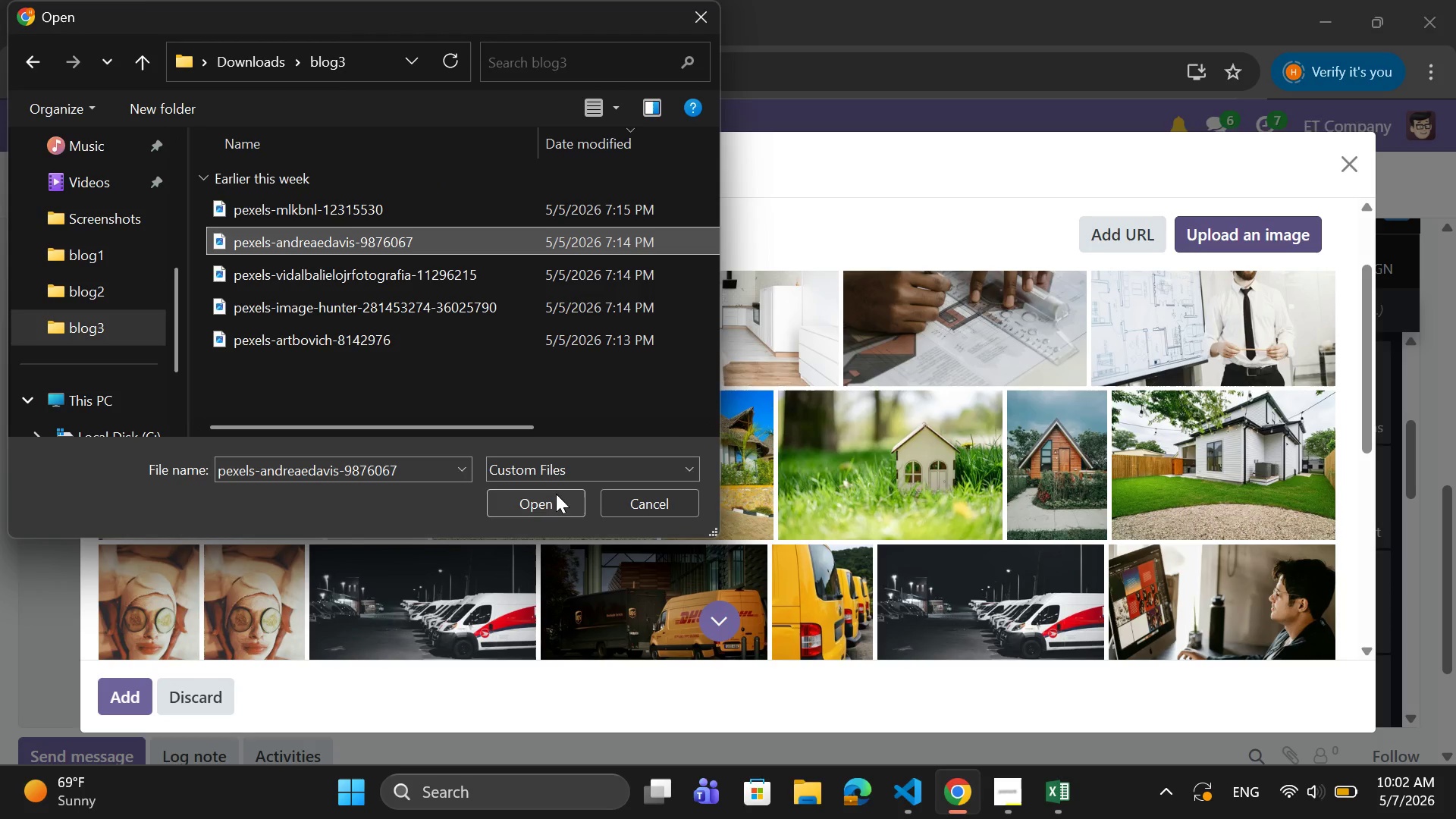 
left_click([556, 508])
 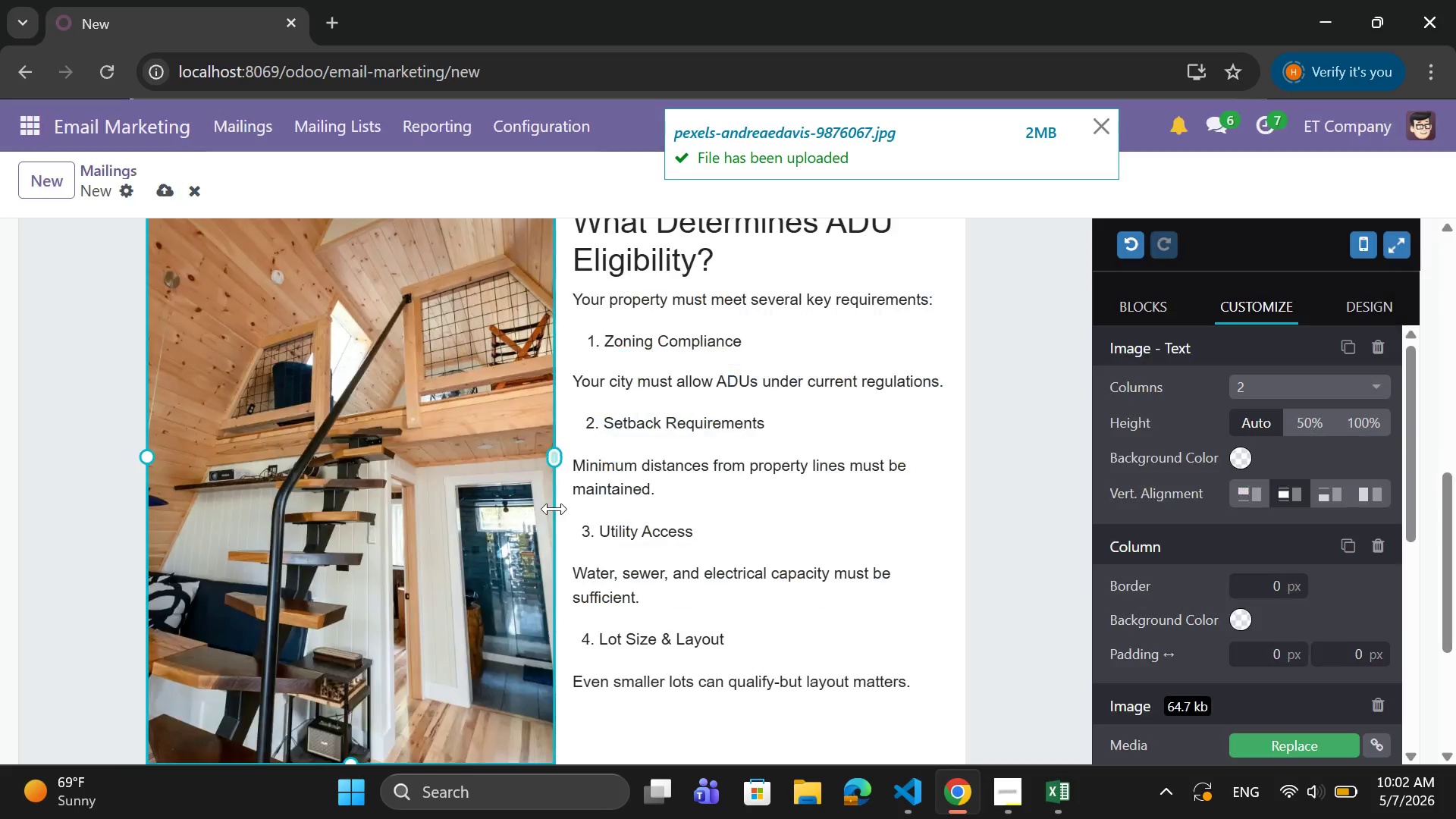 
wait(5.62)
 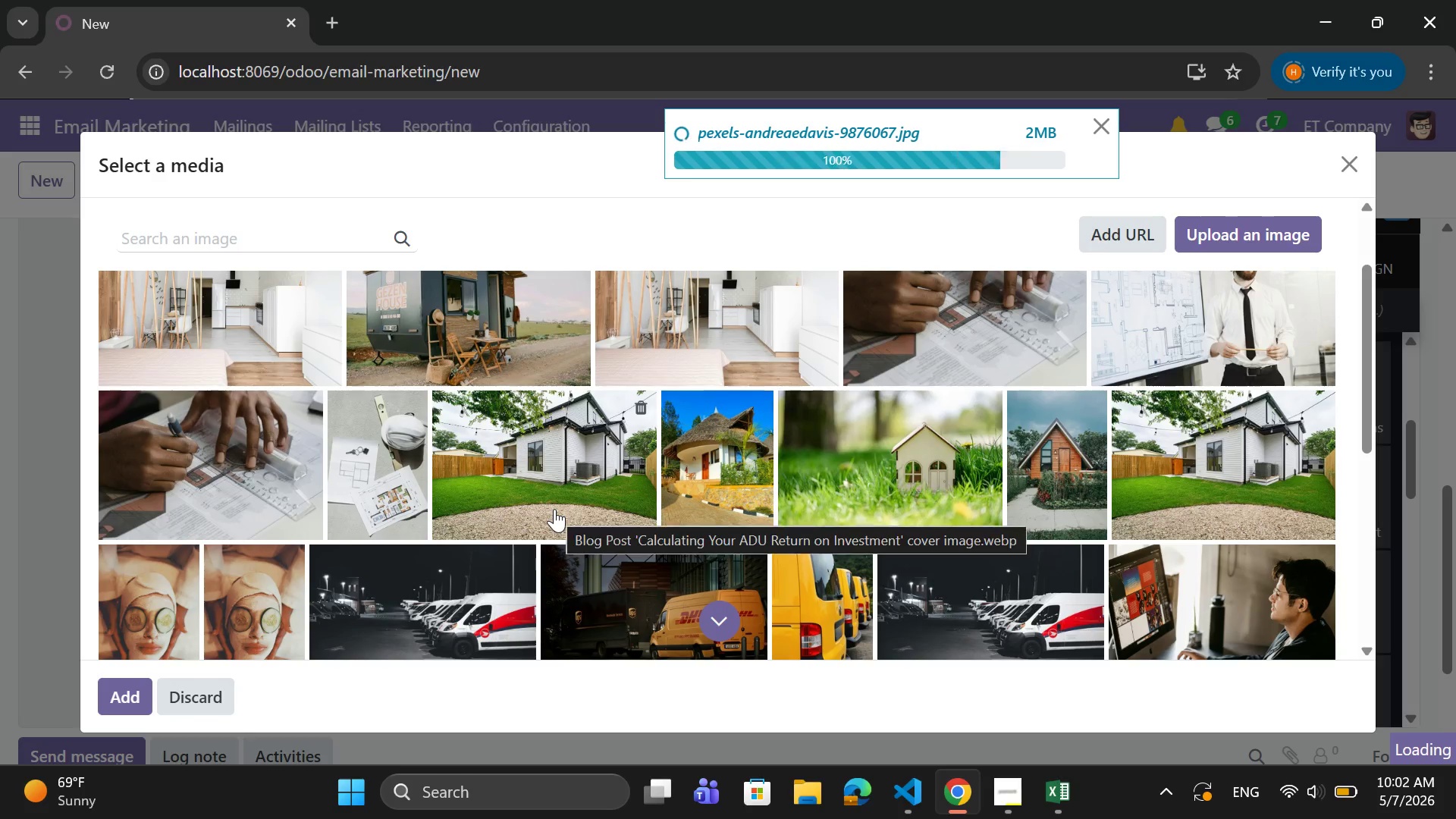 
scroll: coordinate [644, 497], scroll_direction: up, amount: 1.0
 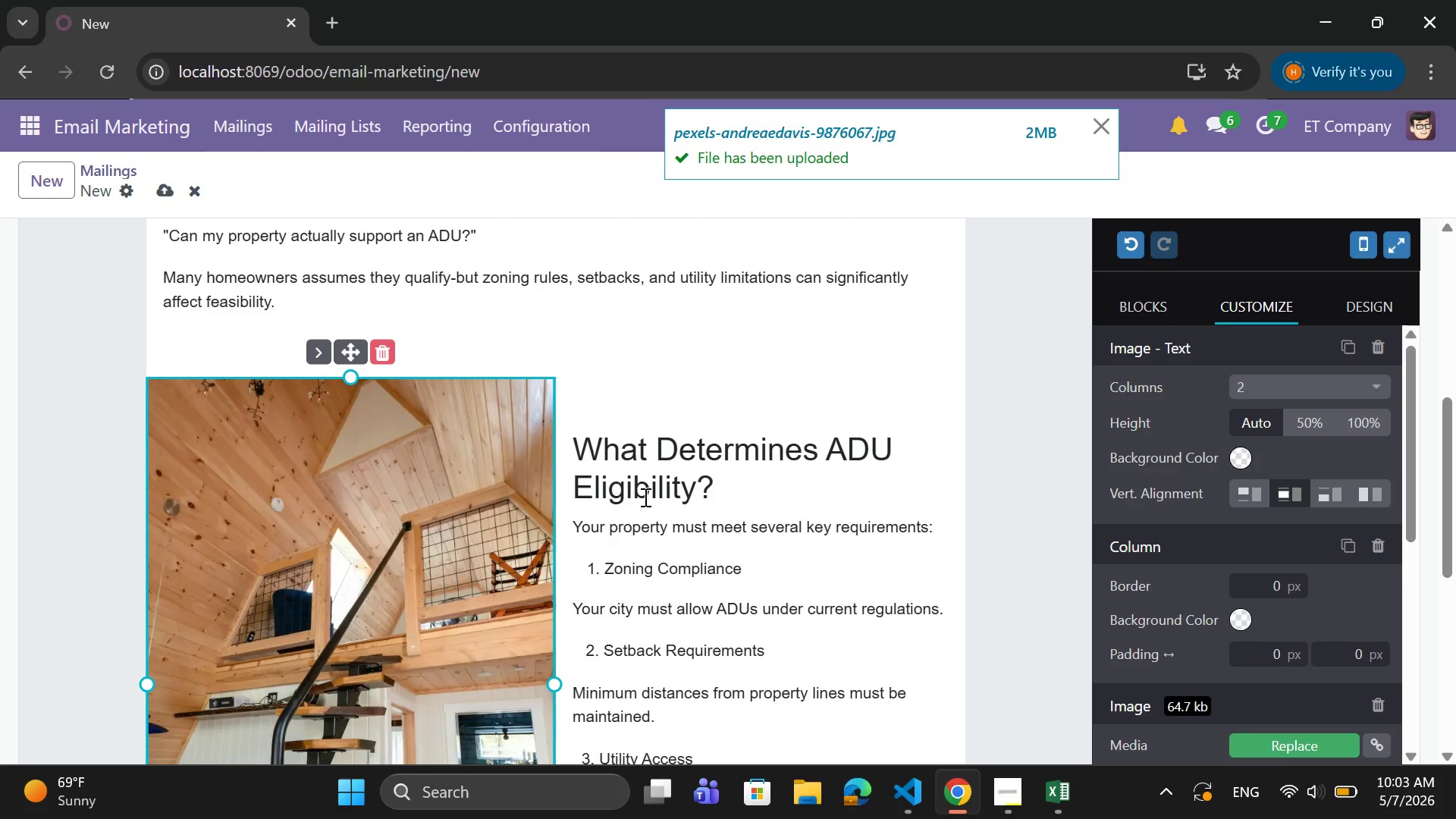 
scroll: coordinate [644, 497], scroll_direction: down, amount: 2.0
 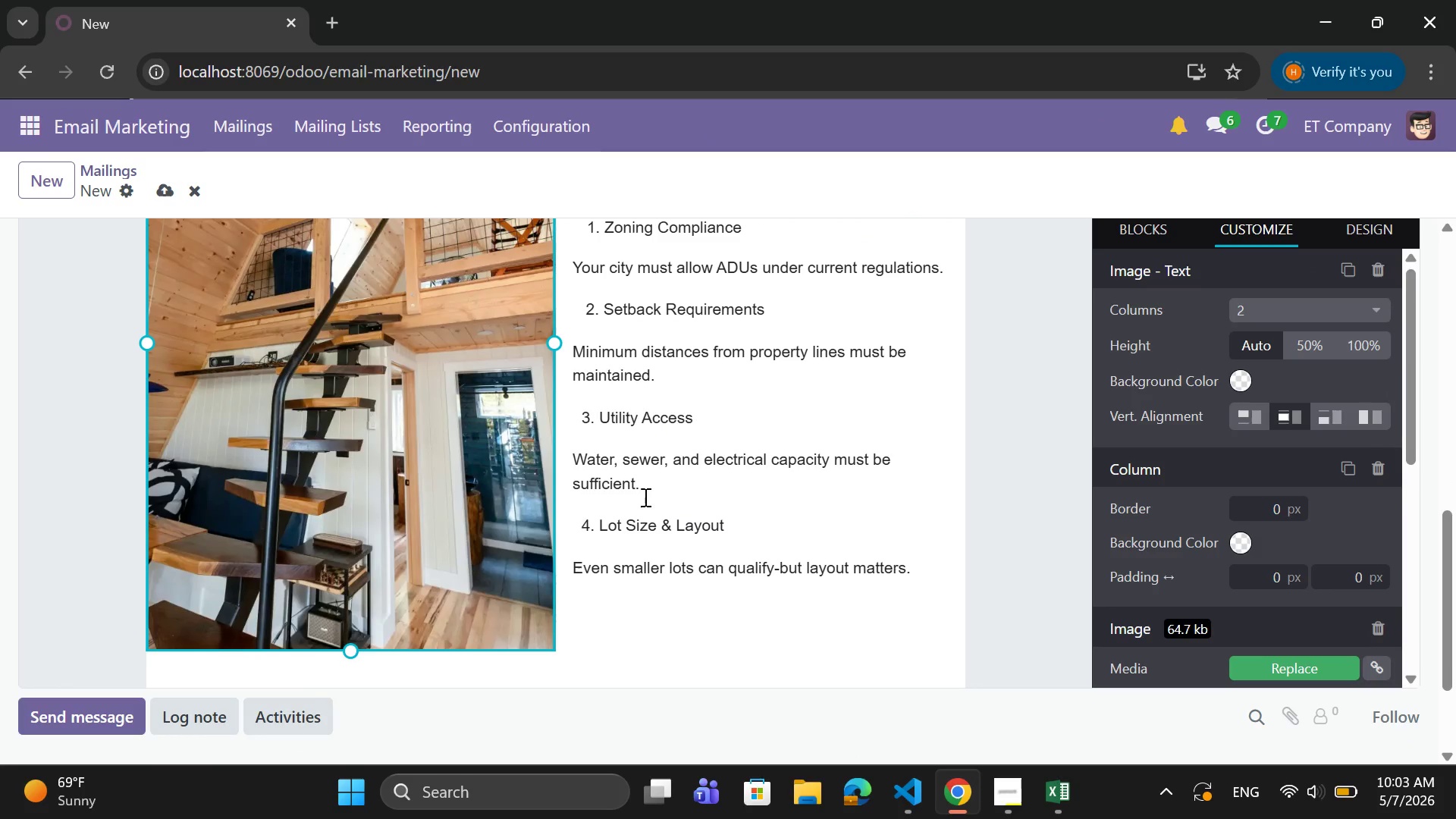 
scroll: coordinate [848, 372], scroll_direction: up, amount: 6.0
 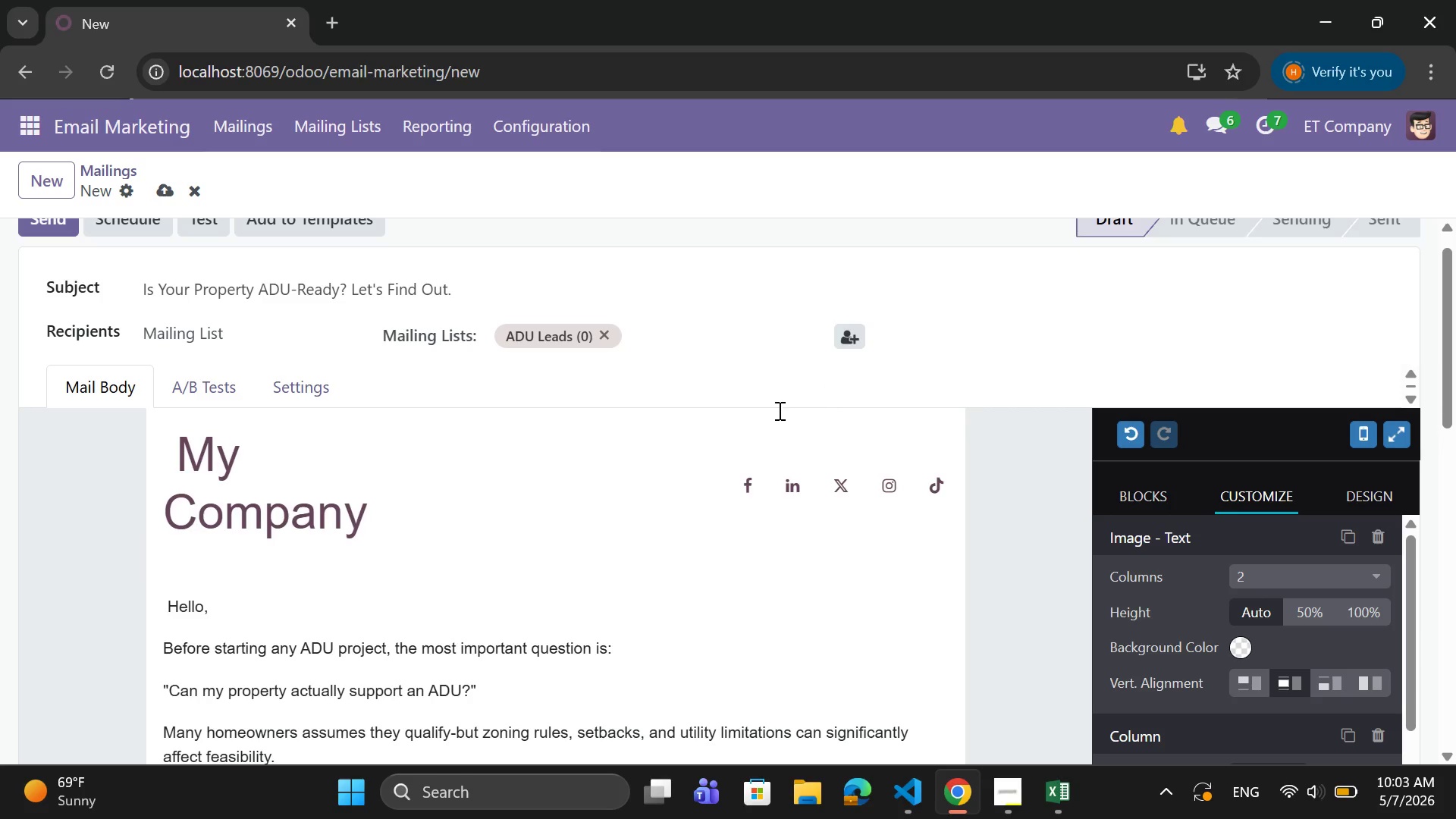 
scroll: coordinate [774, 413], scroll_direction: down, amount: 1.0
 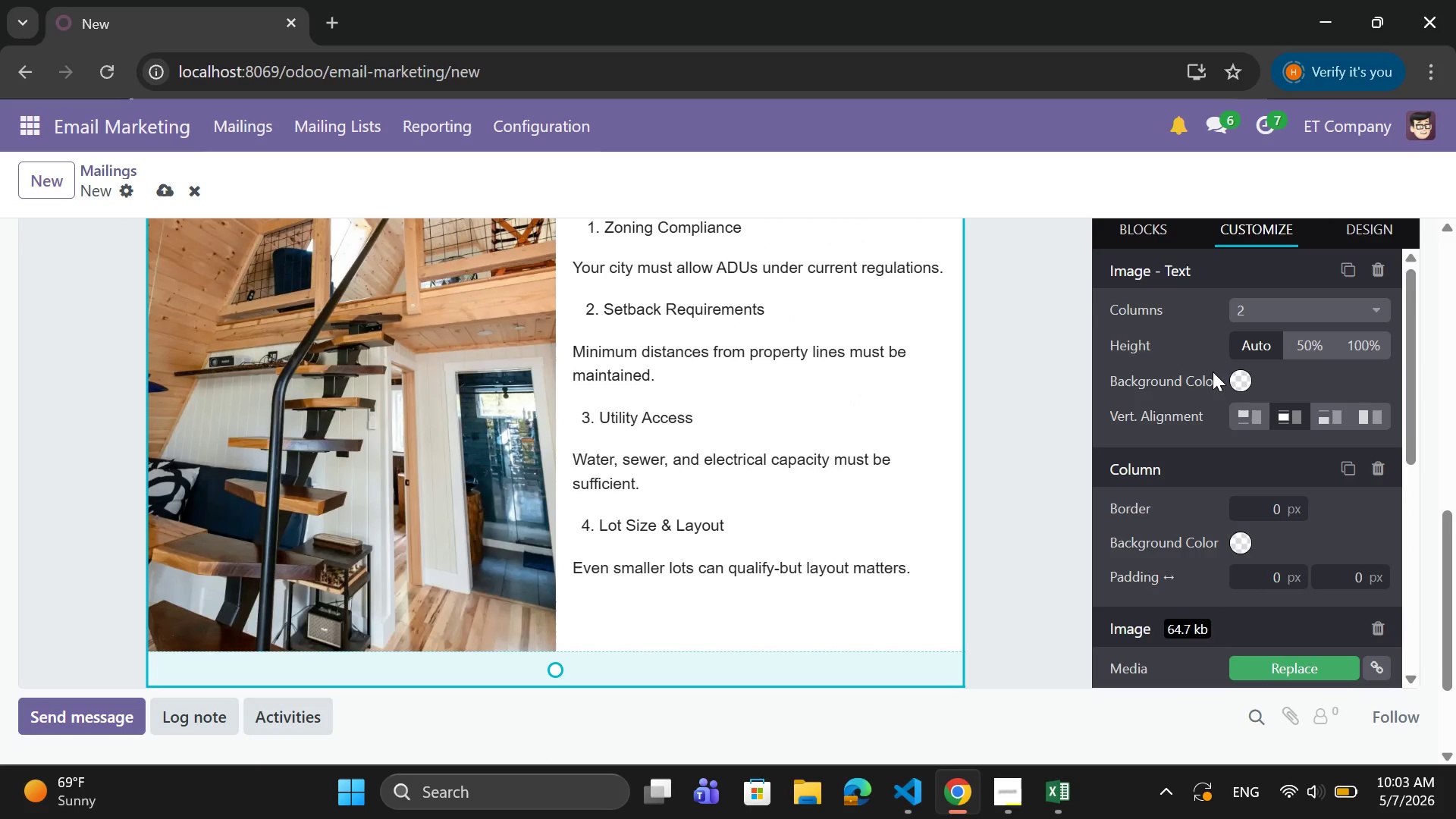 
left_click([1158, 229])
 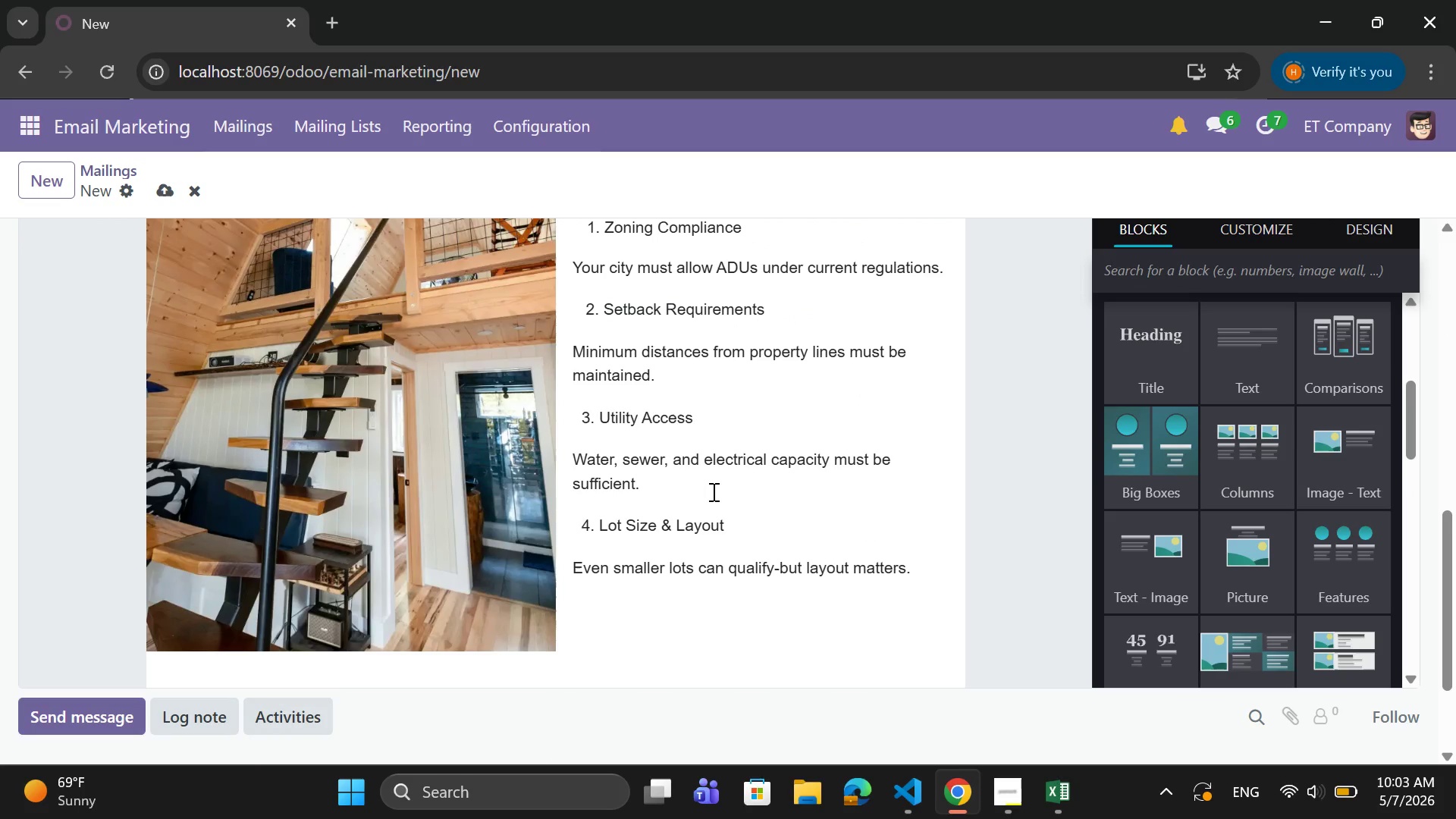 
left_click_drag(start_coordinate=[724, 526], to_coordinate=[585, 529])
 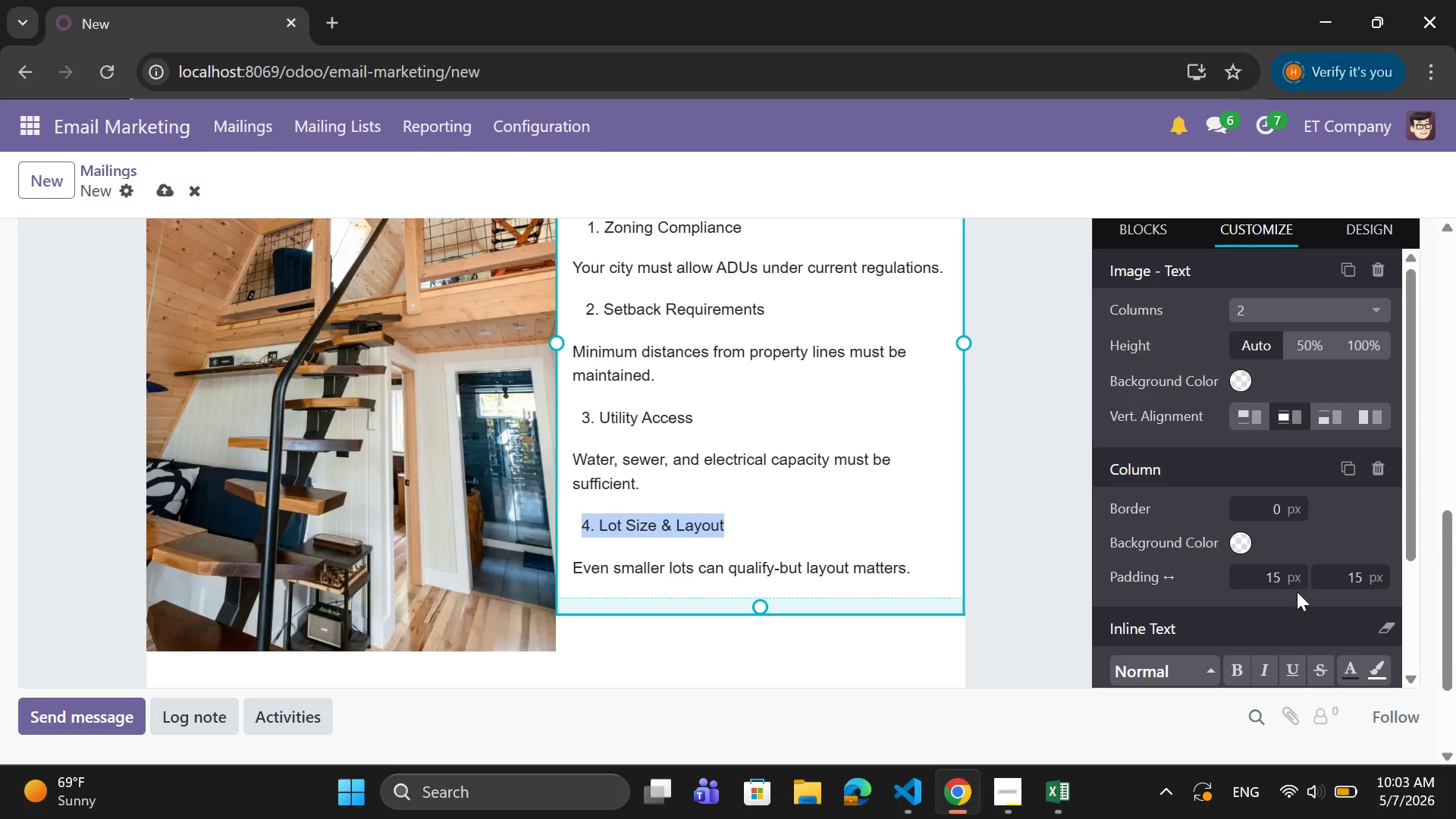 
scroll: coordinate [1282, 637], scroll_direction: down, amount: 1.0
 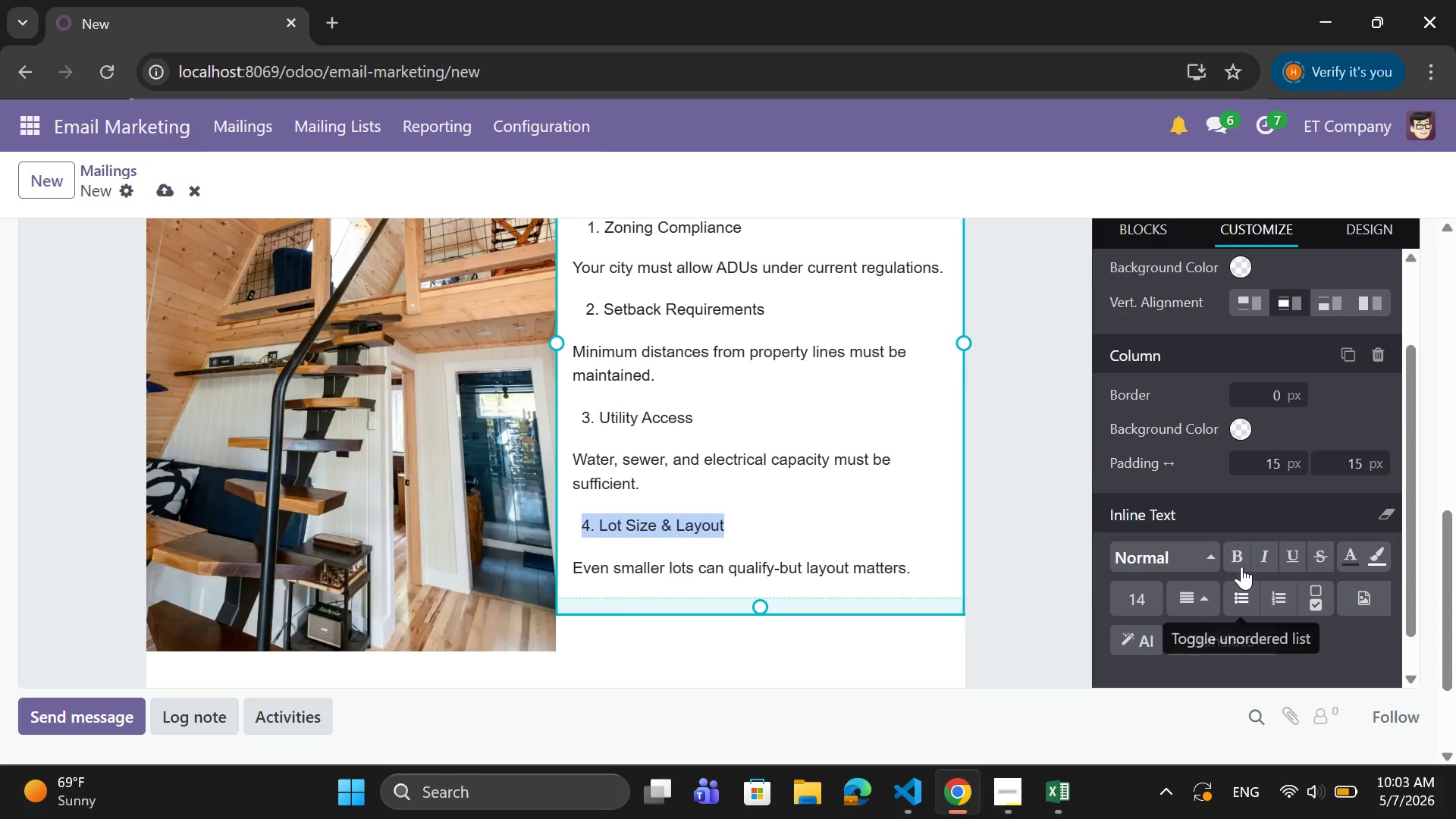 
left_click([1238, 561])
 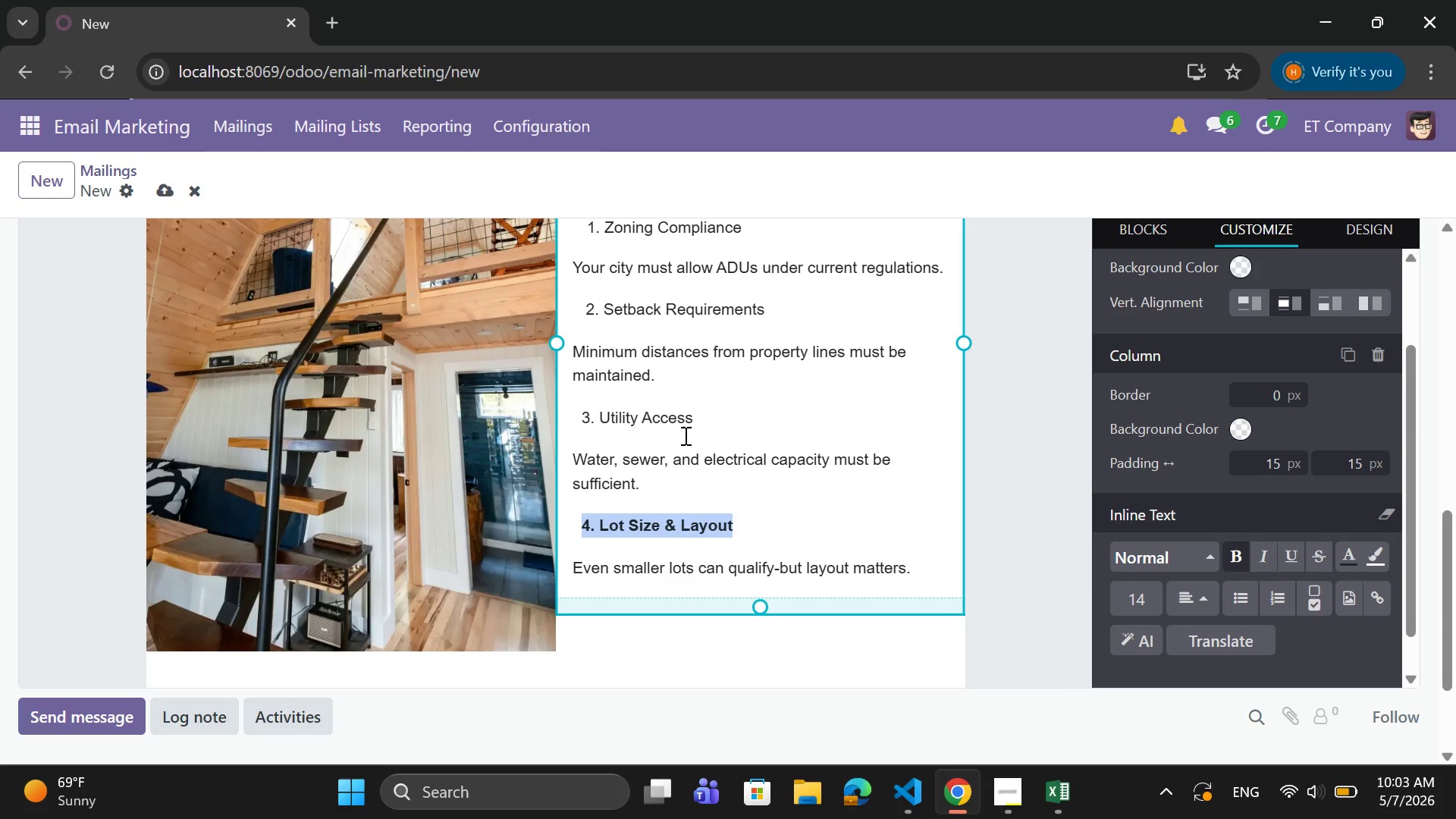 
left_click_drag(start_coordinate=[701, 422], to_coordinate=[582, 431])
 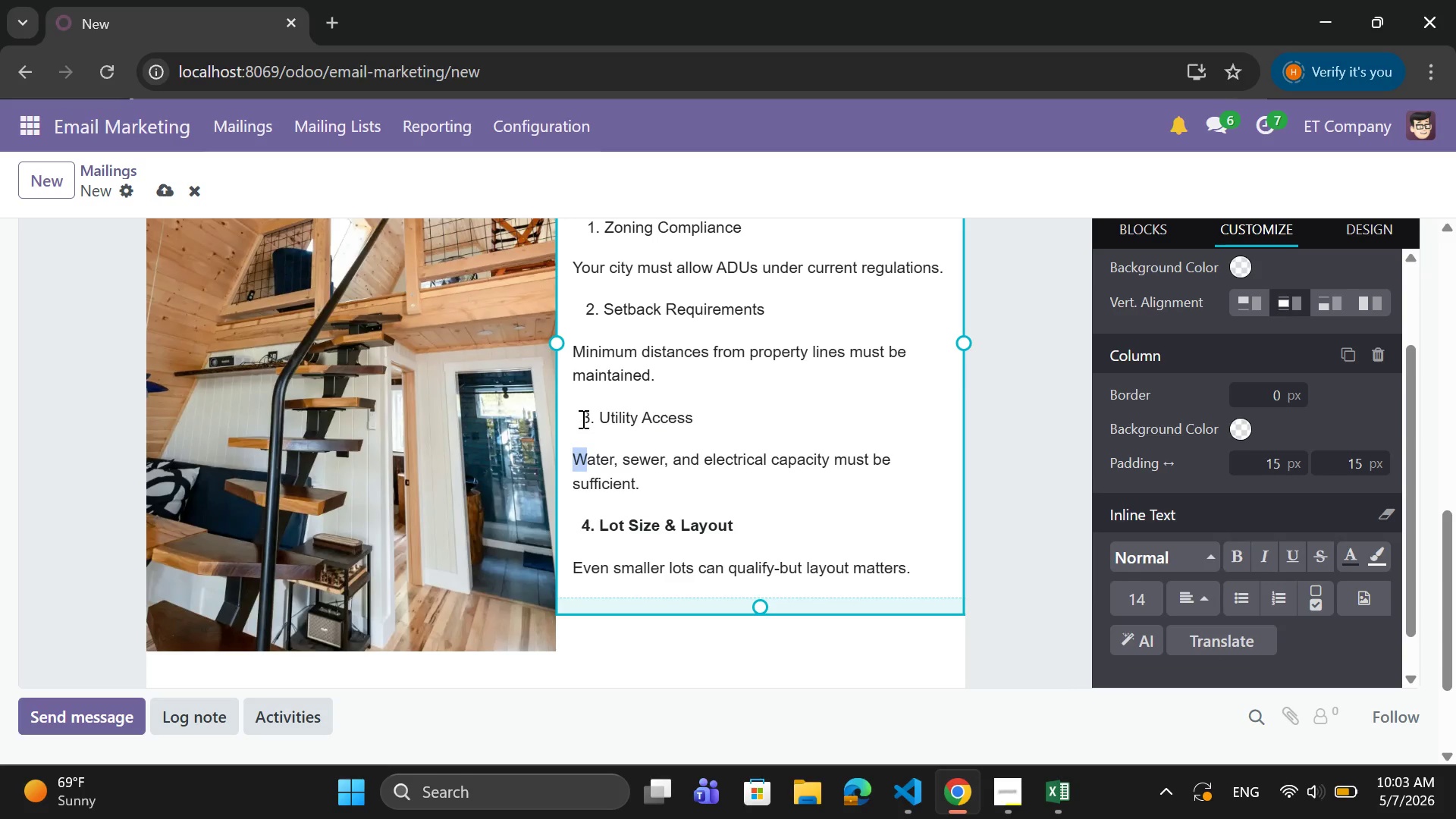 
left_click([582, 419])
 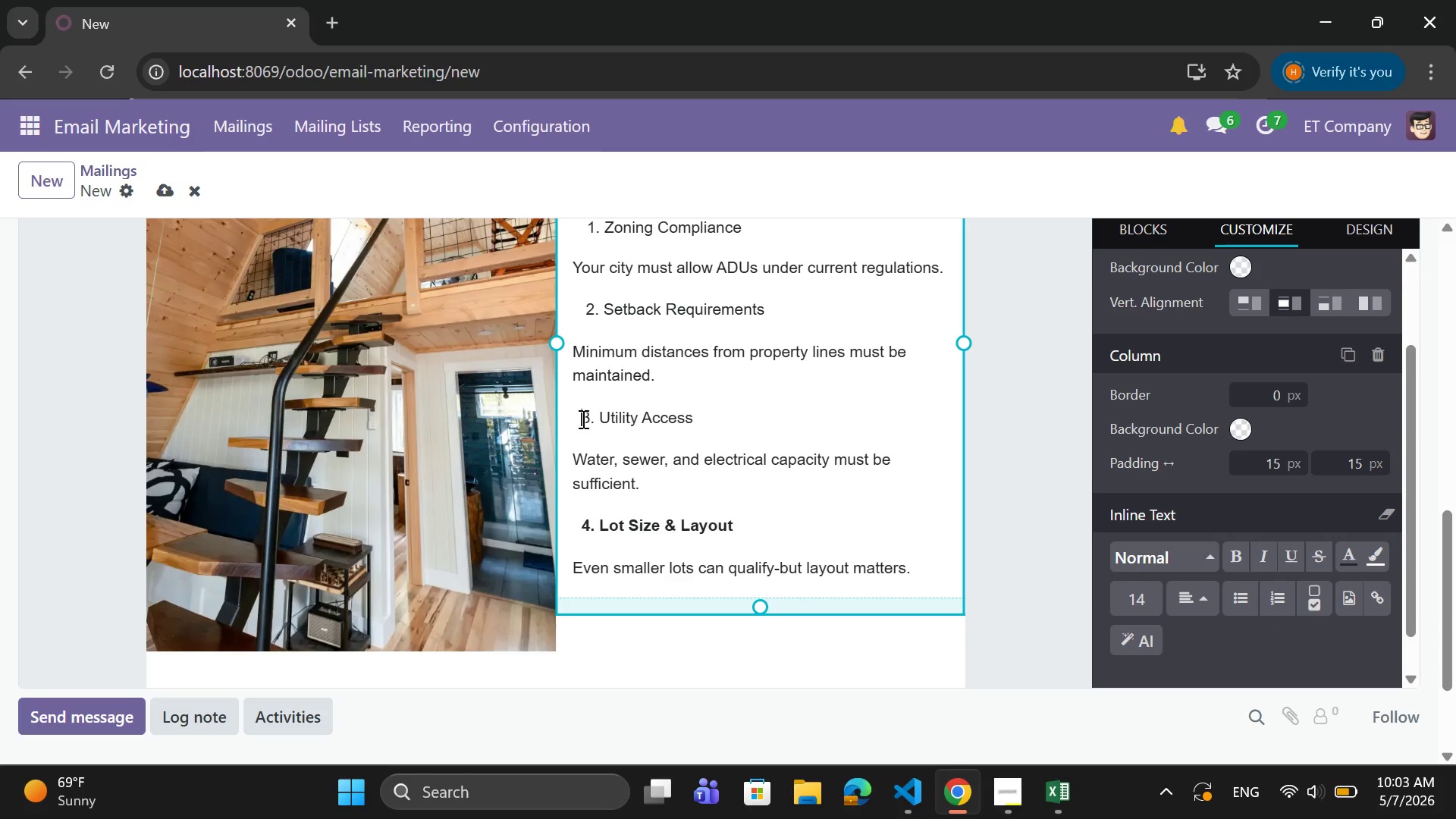 
left_click_drag(start_coordinate=[582, 419], to_coordinate=[669, 418])
 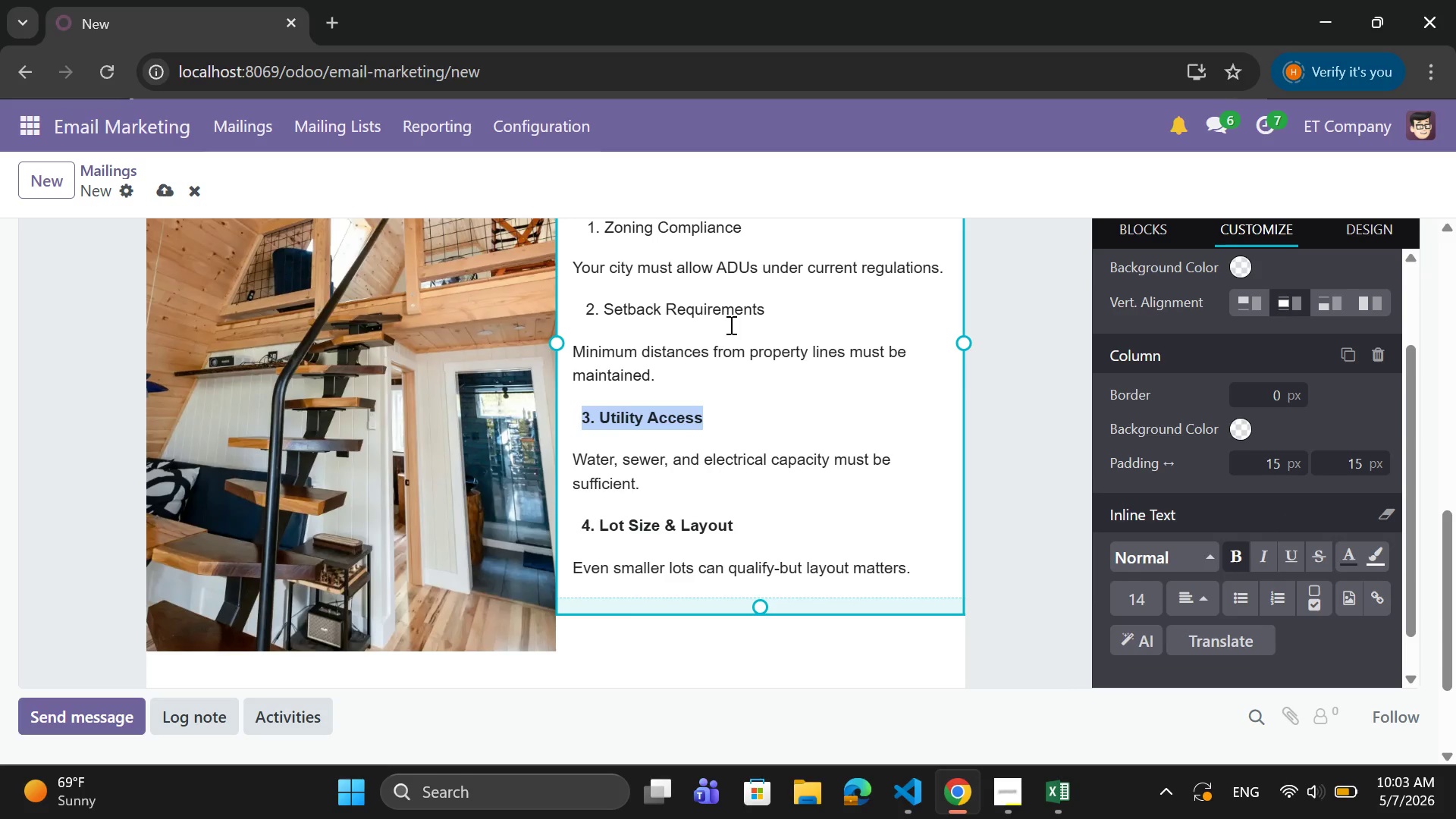 
left_click_drag(start_coordinate=[767, 304], to_coordinate=[589, 319])
 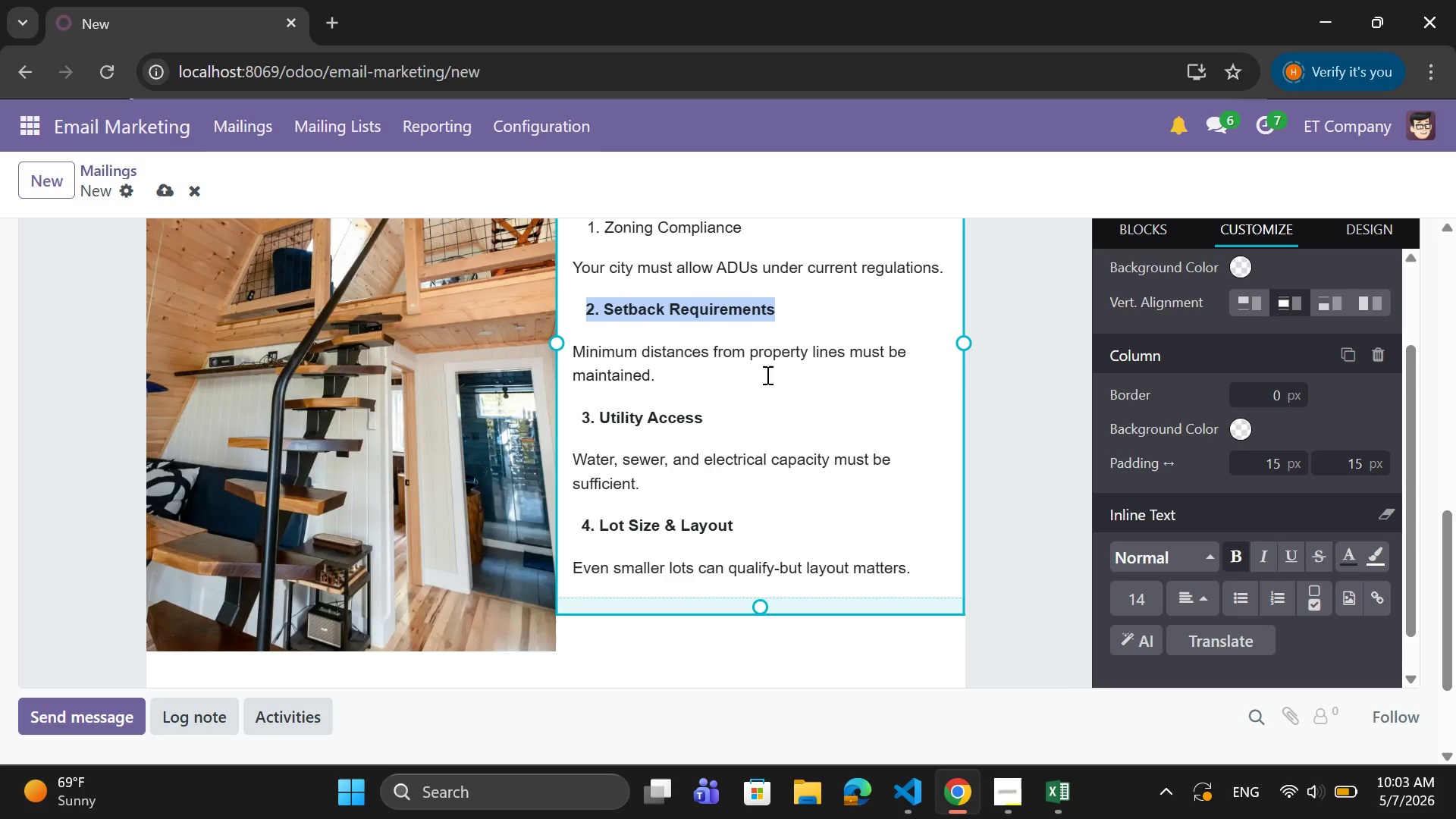 
scroll: coordinate [766, 375], scroll_direction: none, amount: 0.0
 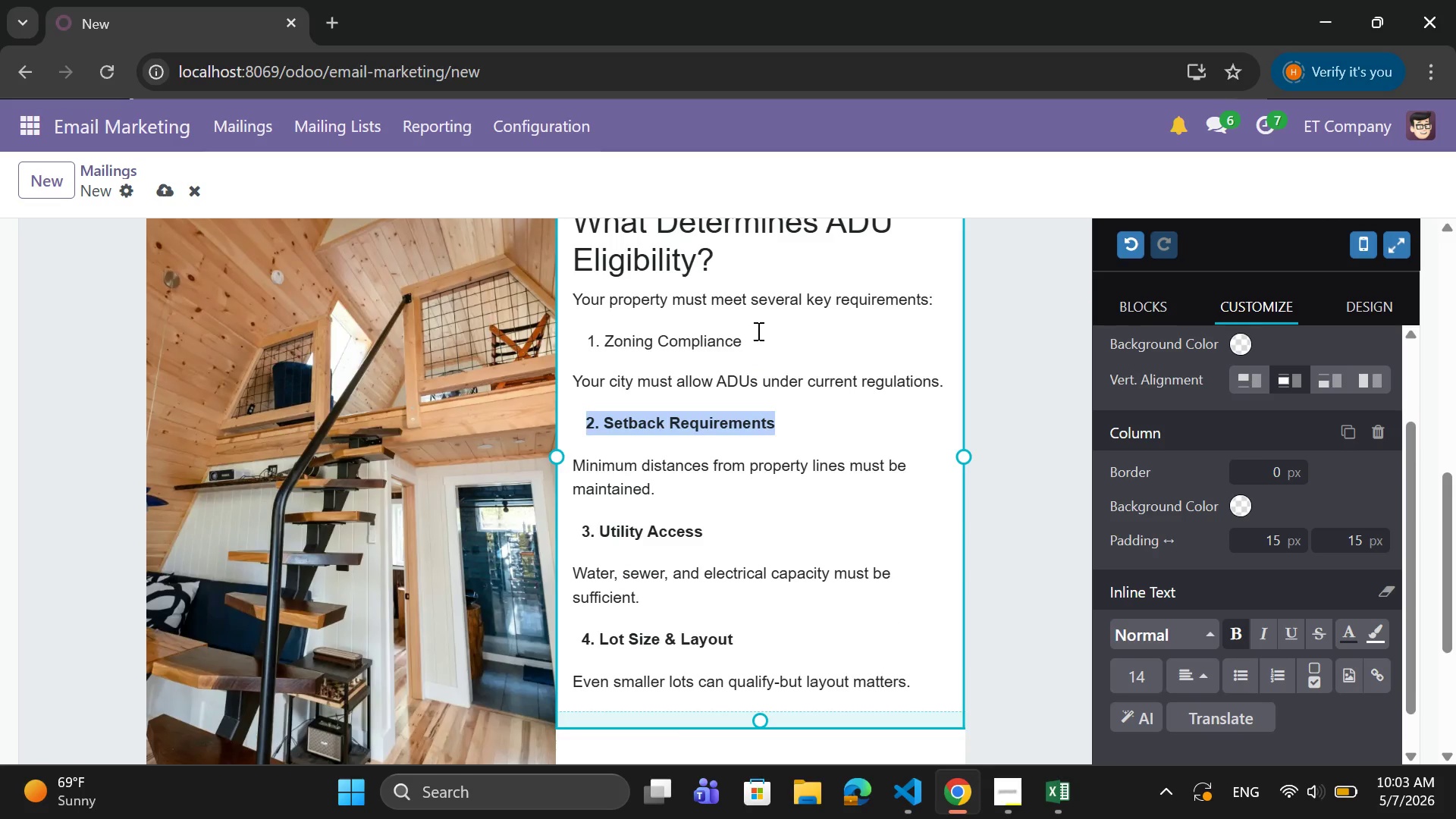 
left_click_drag(start_coordinate=[756, 336], to_coordinate=[586, 349])
 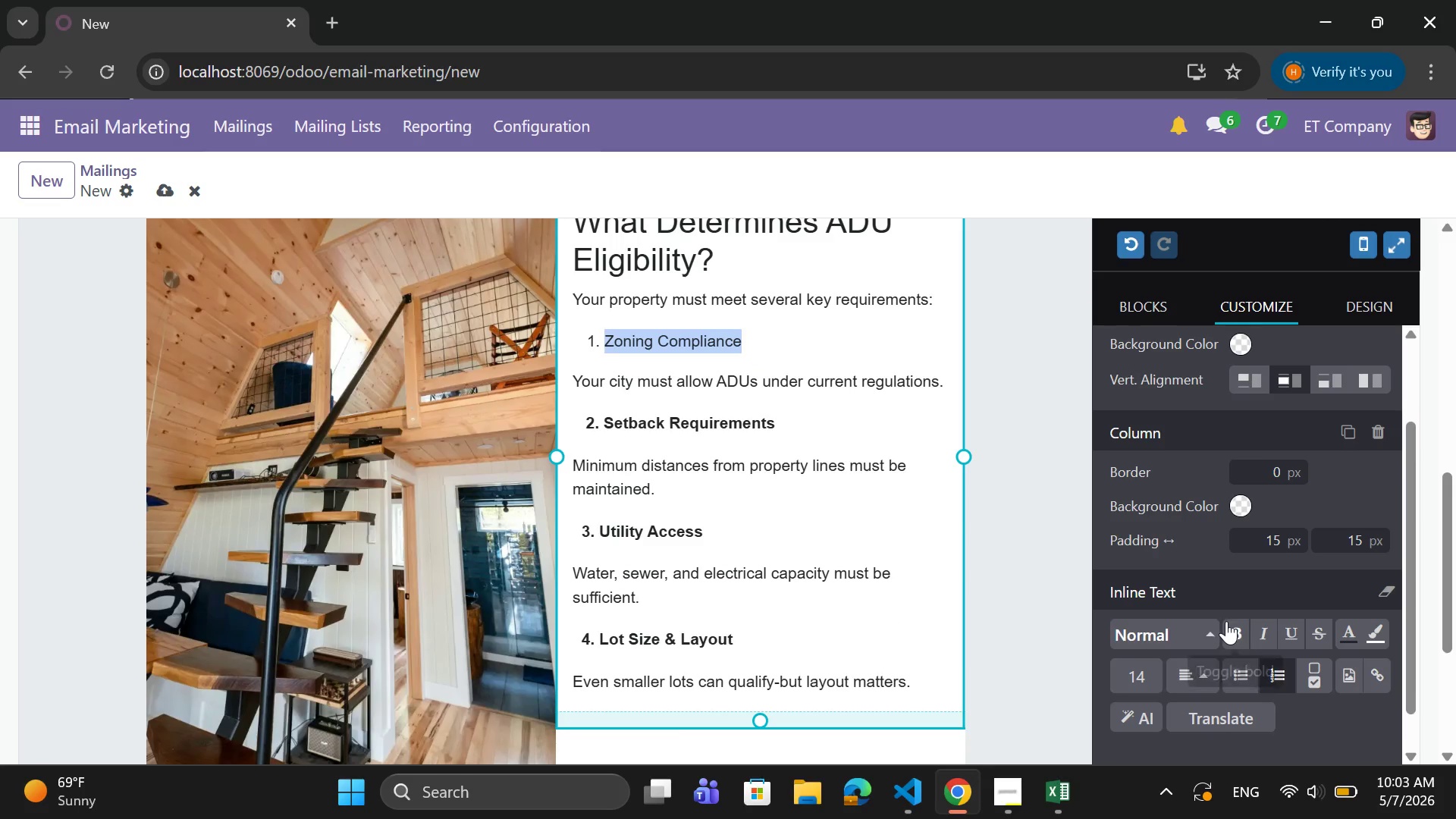 
left_click([1231, 623])
 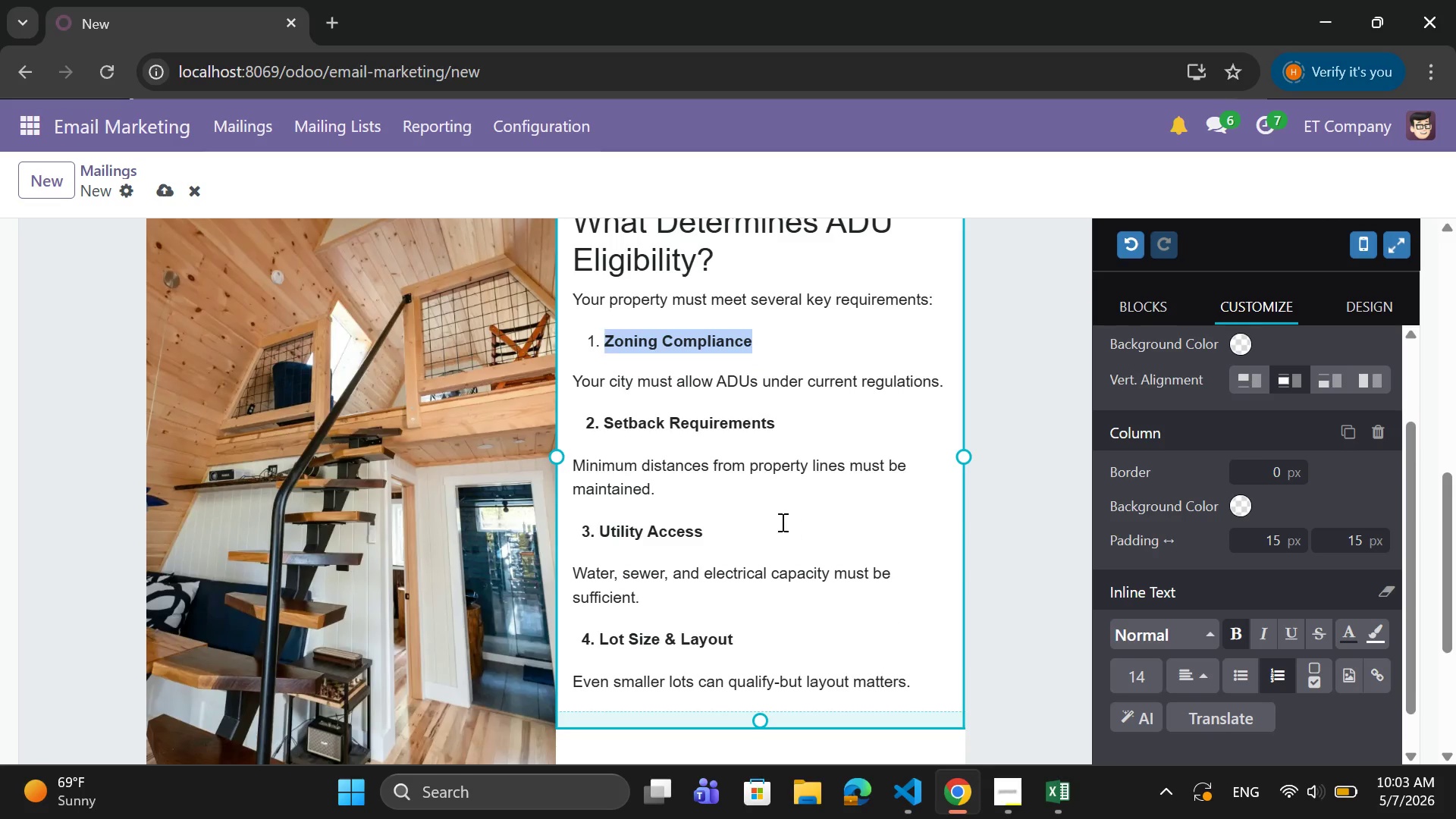 
left_click([762, 506])
 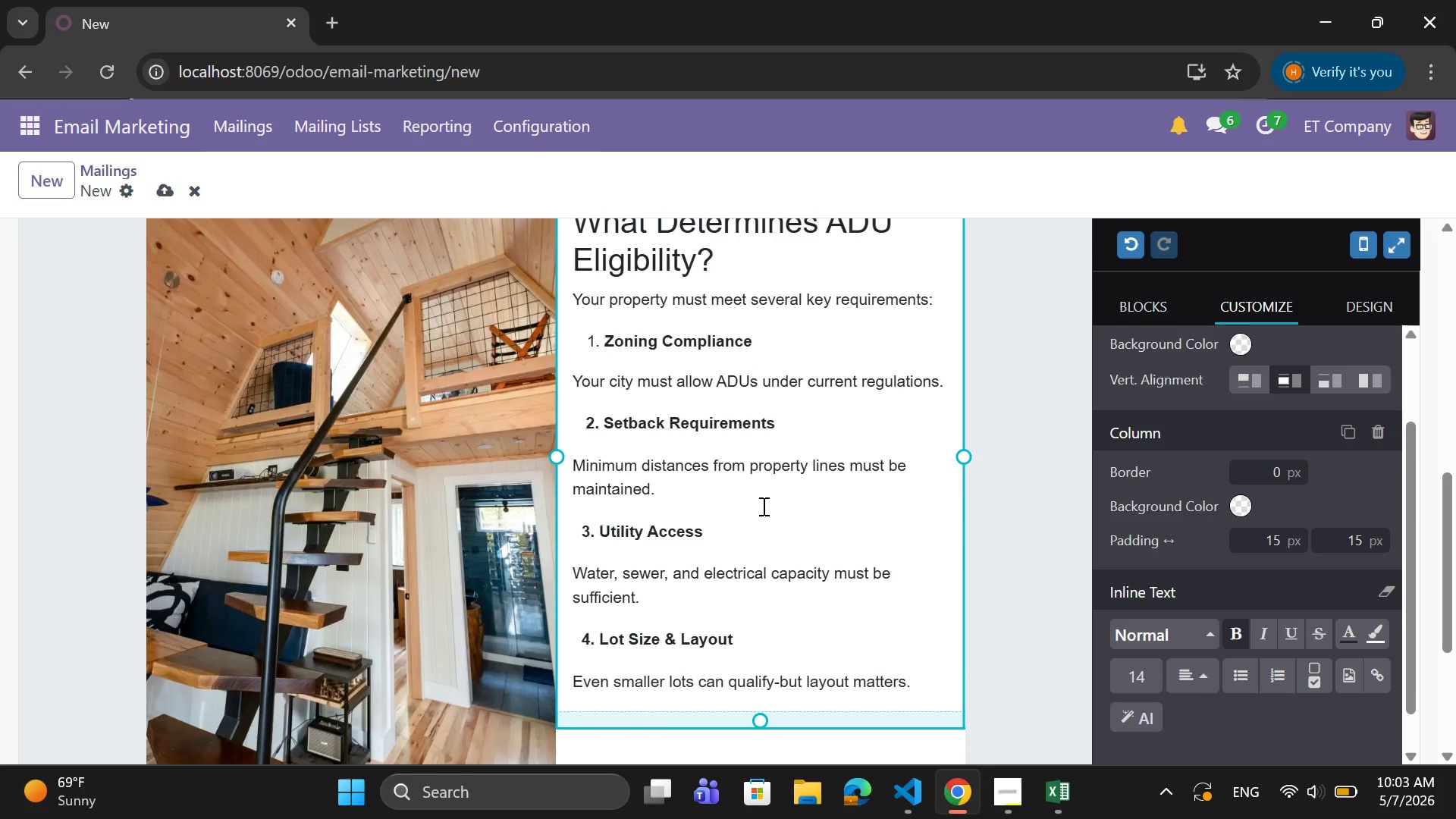 
scroll: coordinate [765, 499], scroll_direction: up, amount: 4.0
 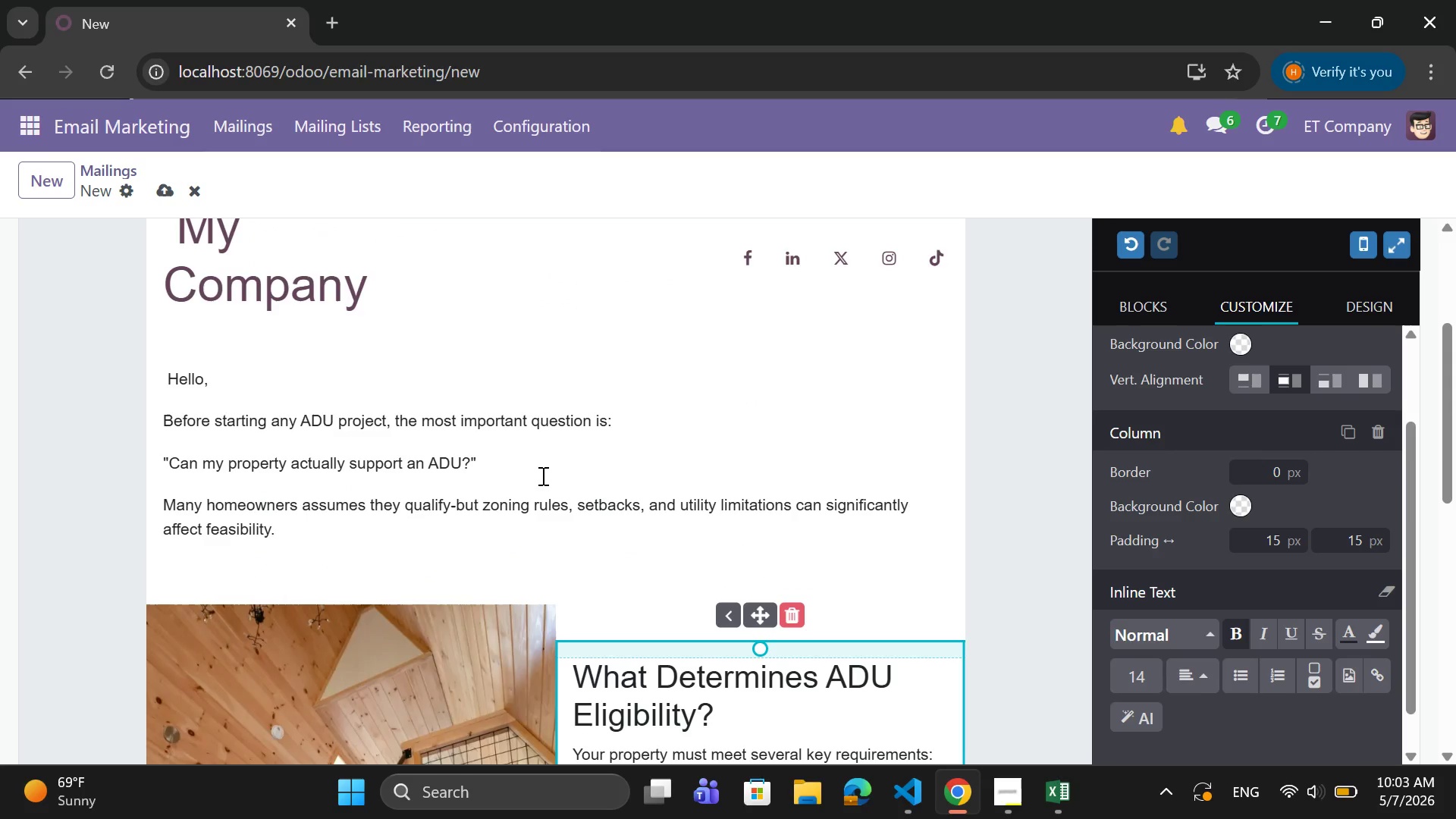 
left_click_drag(start_coordinate=[505, 457], to_coordinate=[165, 473])
 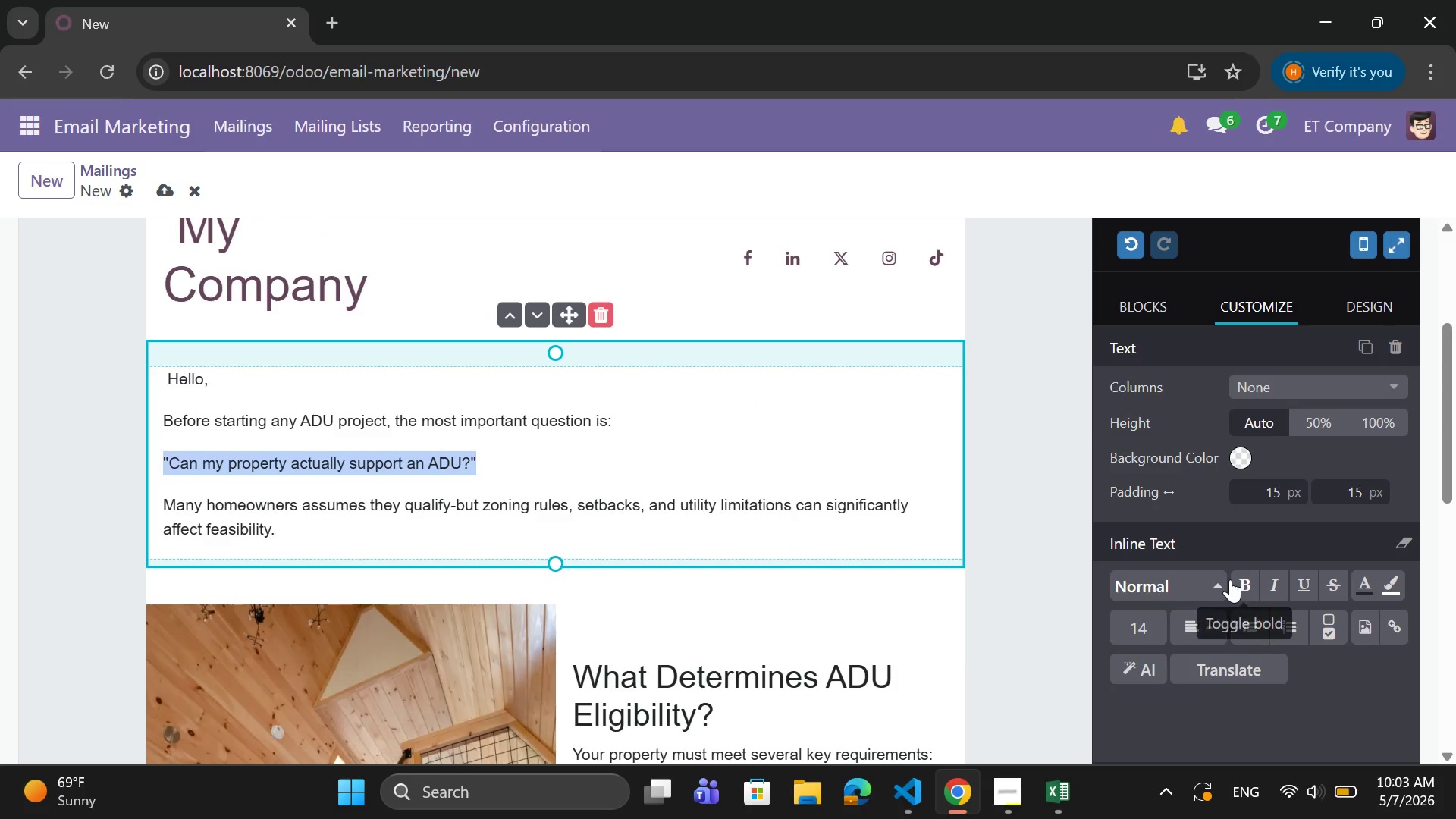 
left_click([1245, 579])
 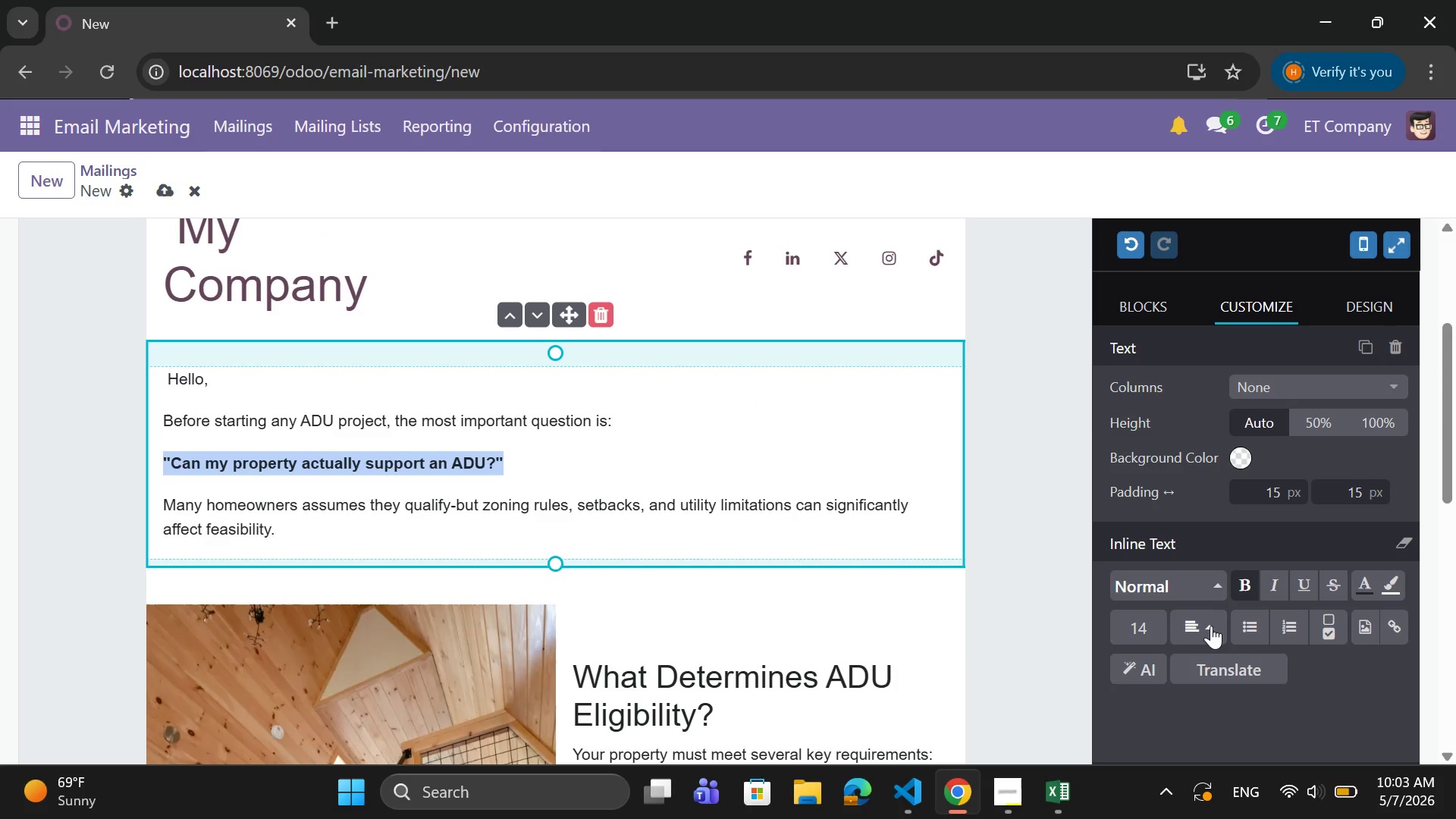 
left_click([1211, 626])
 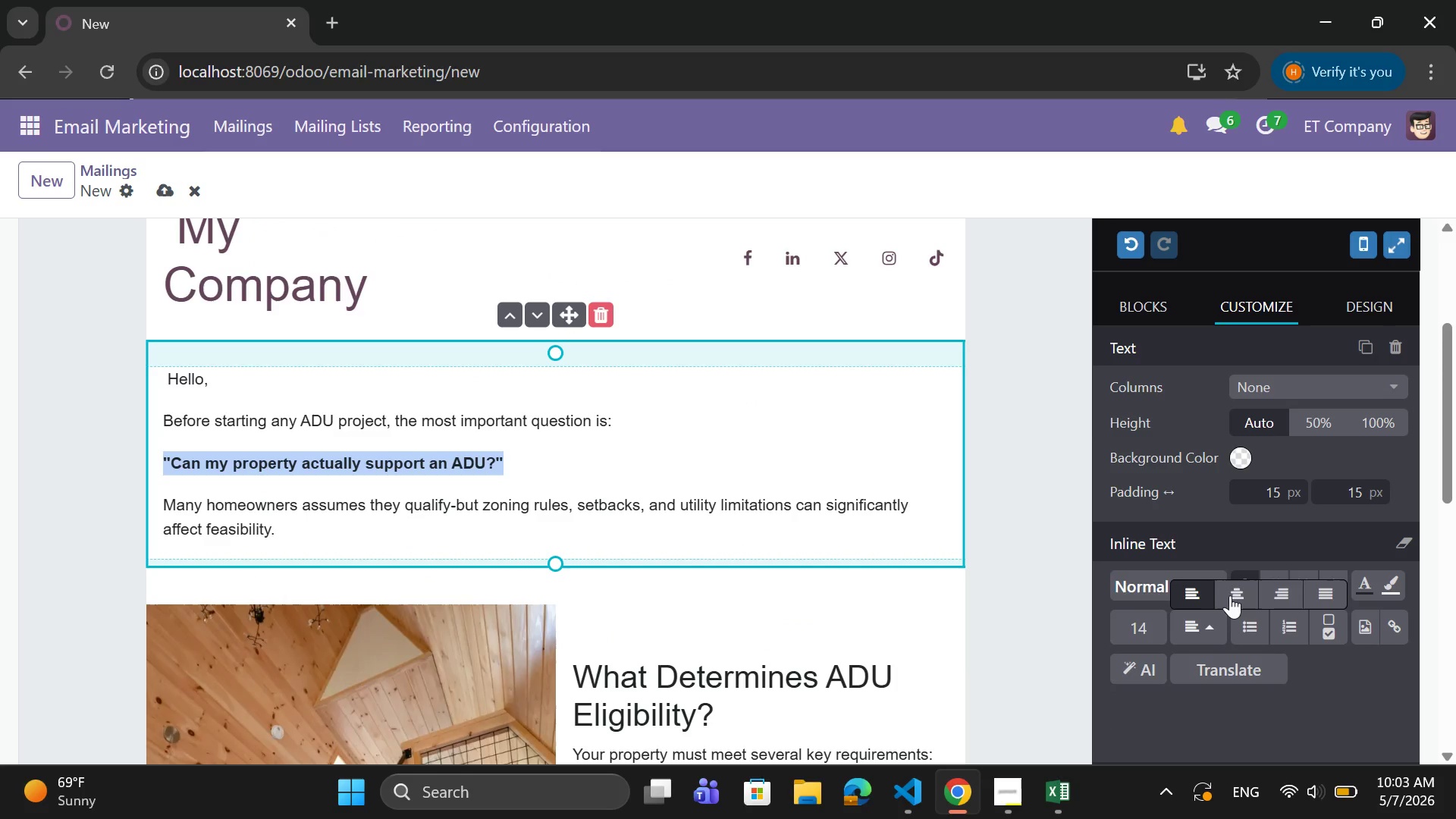 
left_click([1237, 590])
 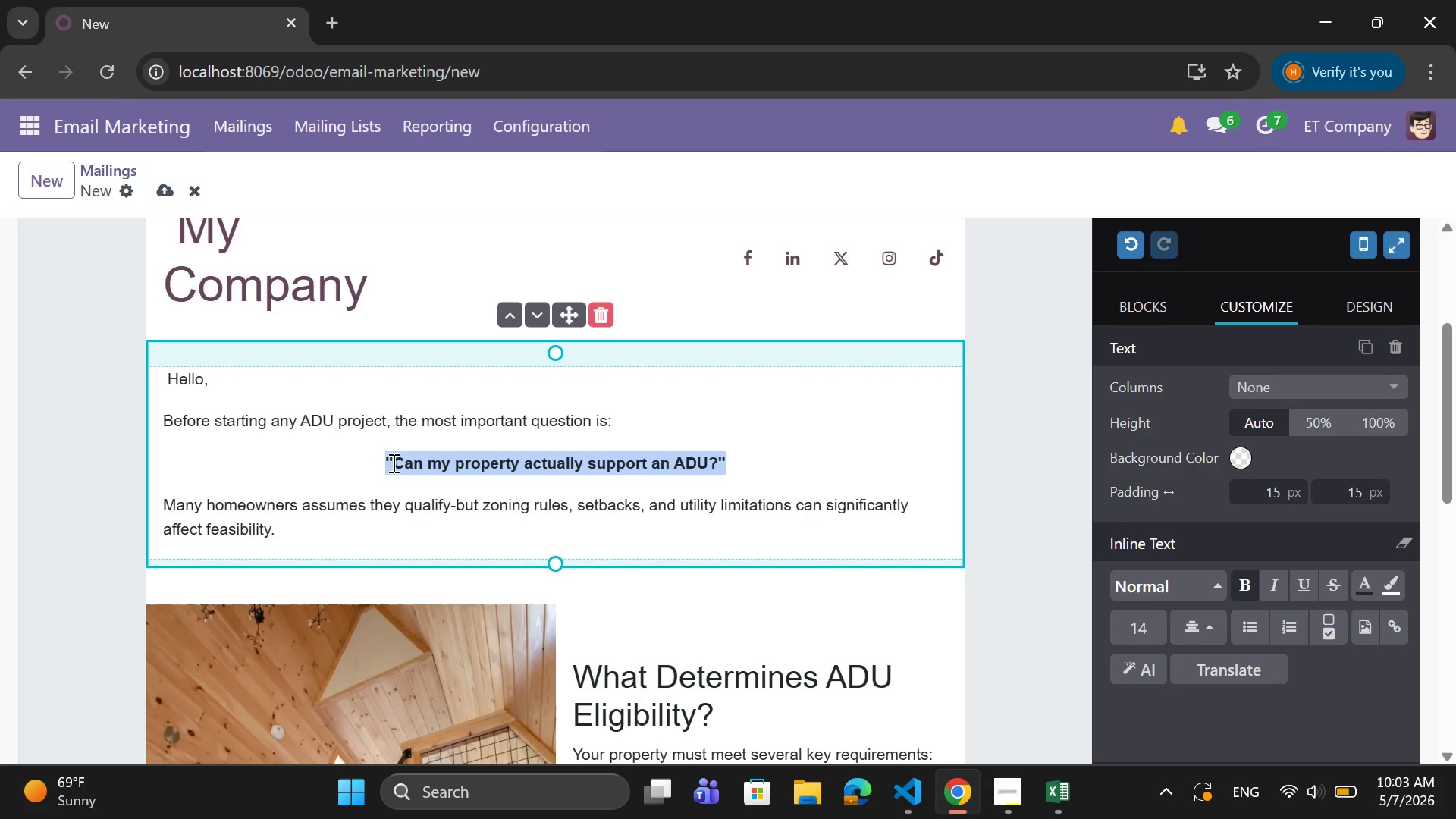 
left_click([388, 460])
 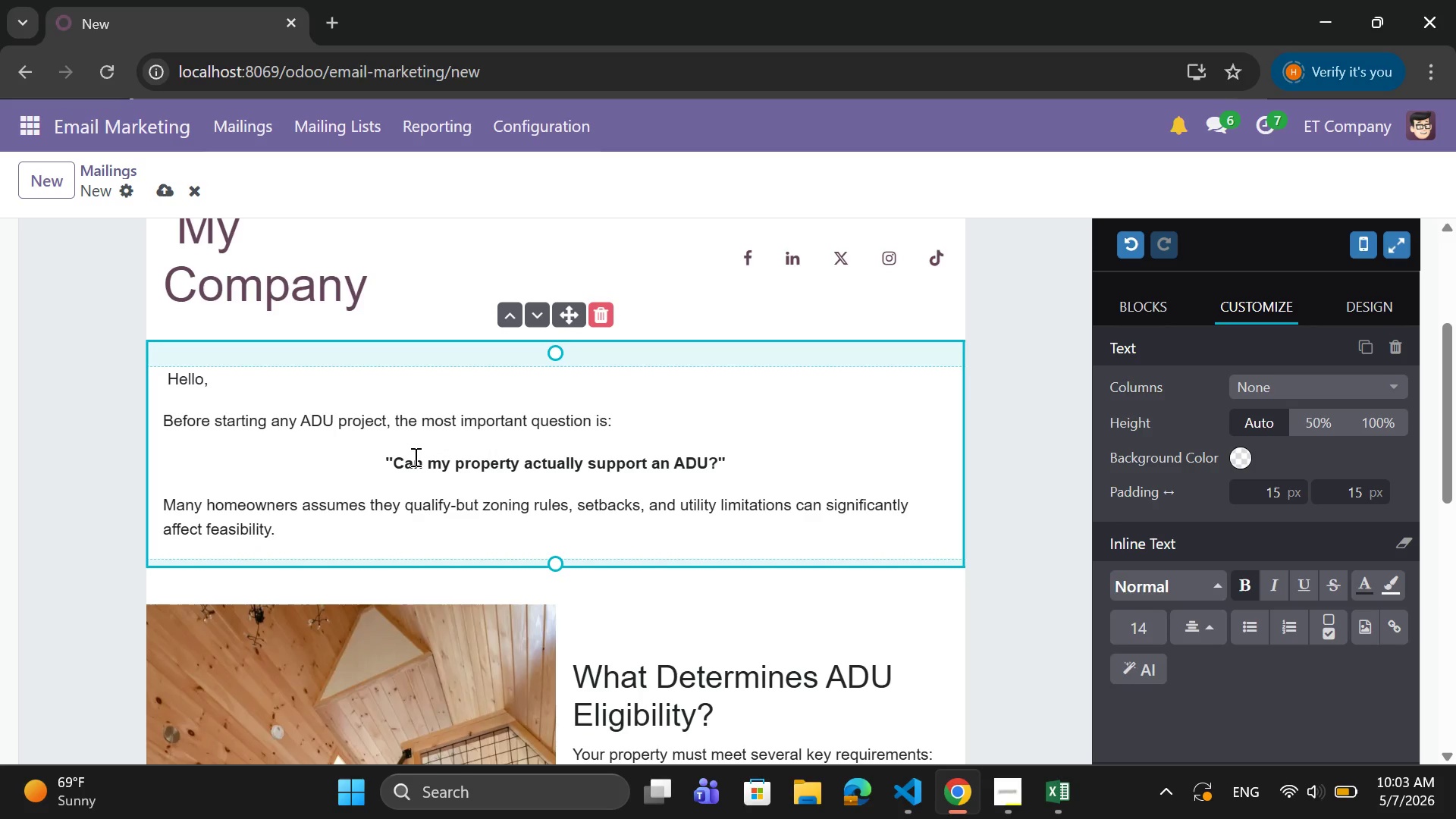 
key(Backspace)
 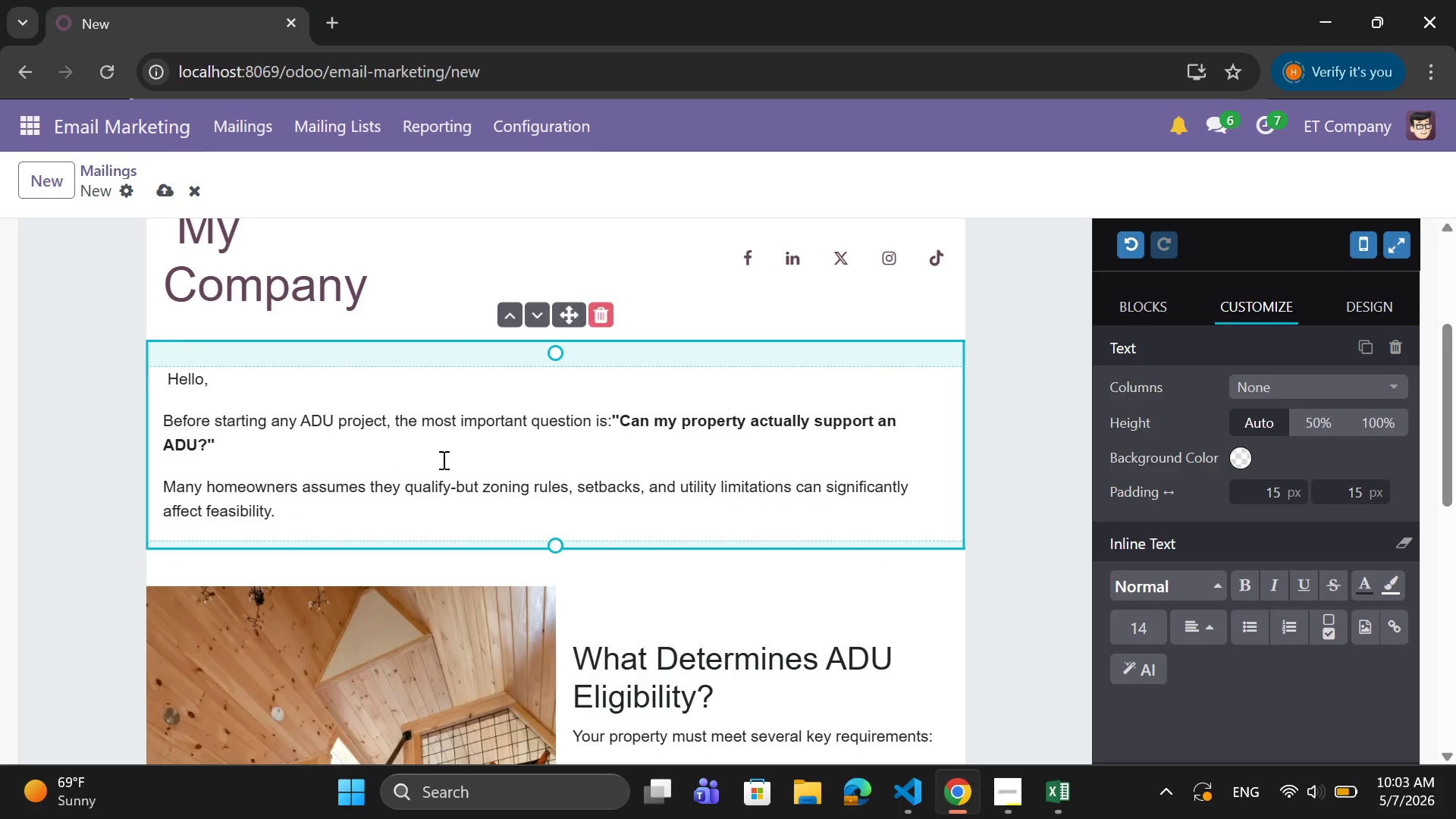 
key(Enter)
 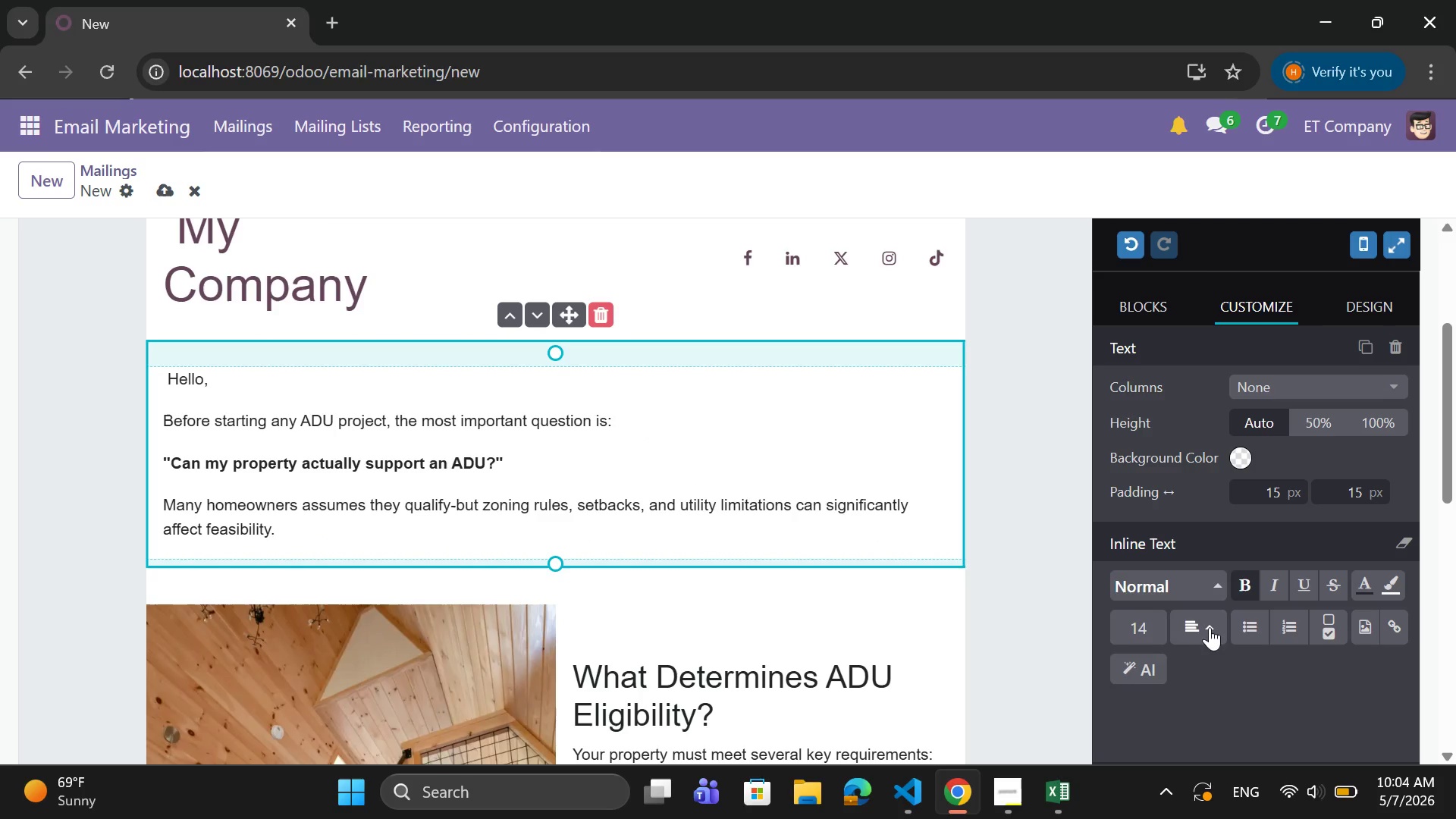 
wait(6.76)
 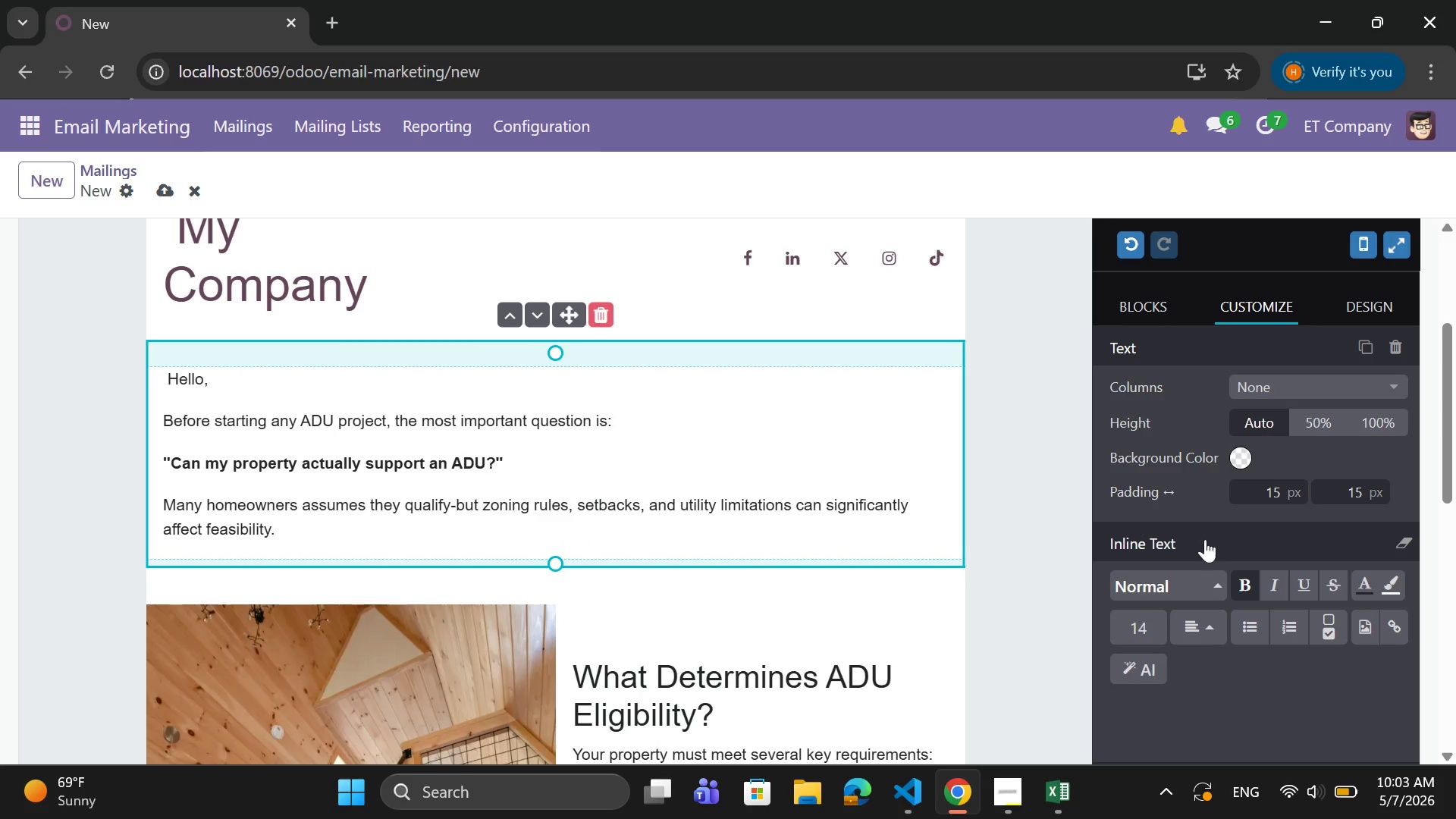 
left_click([1213, 620])
 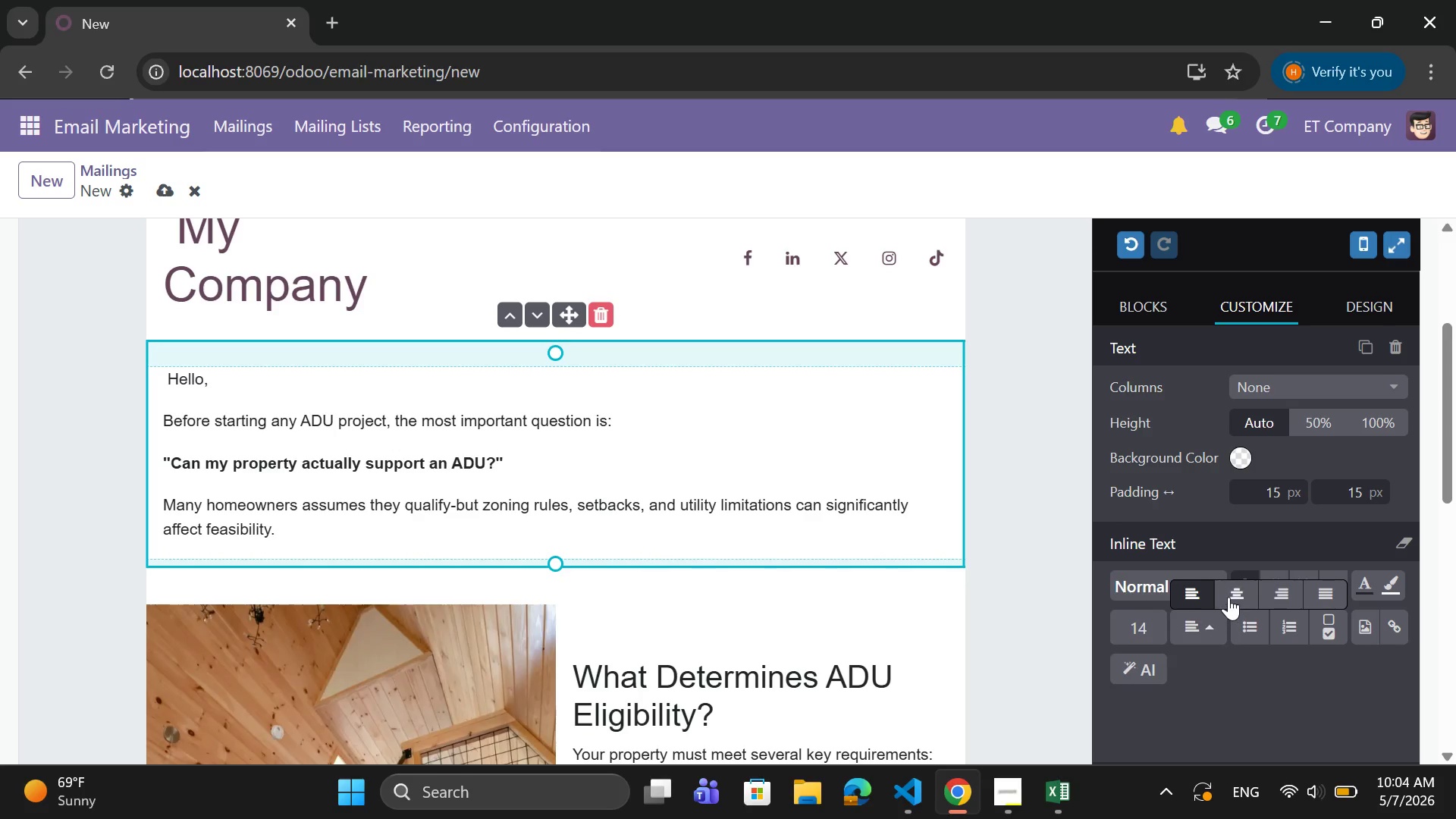 
left_click([1229, 595])
 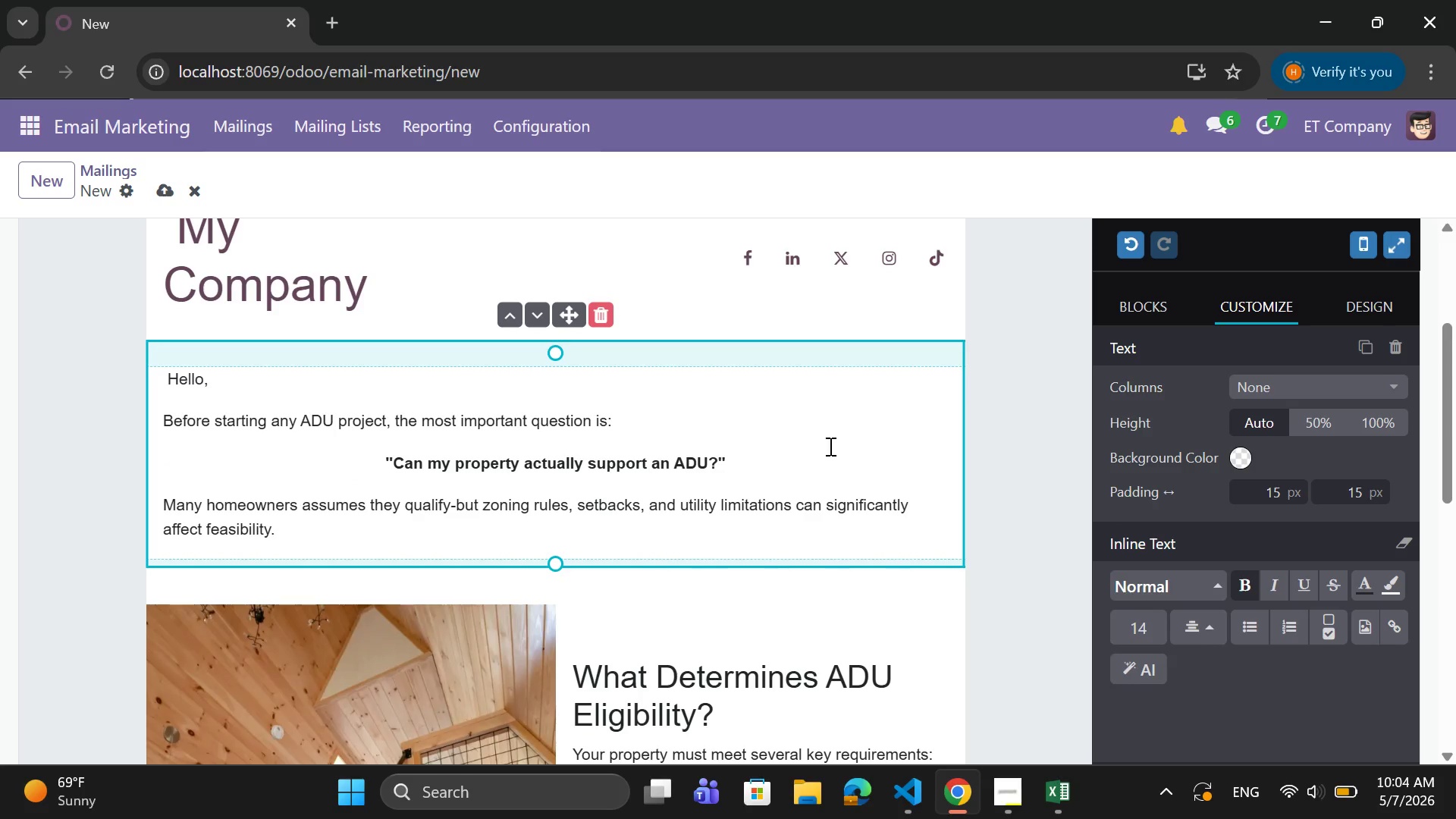 
left_click([833, 446])
 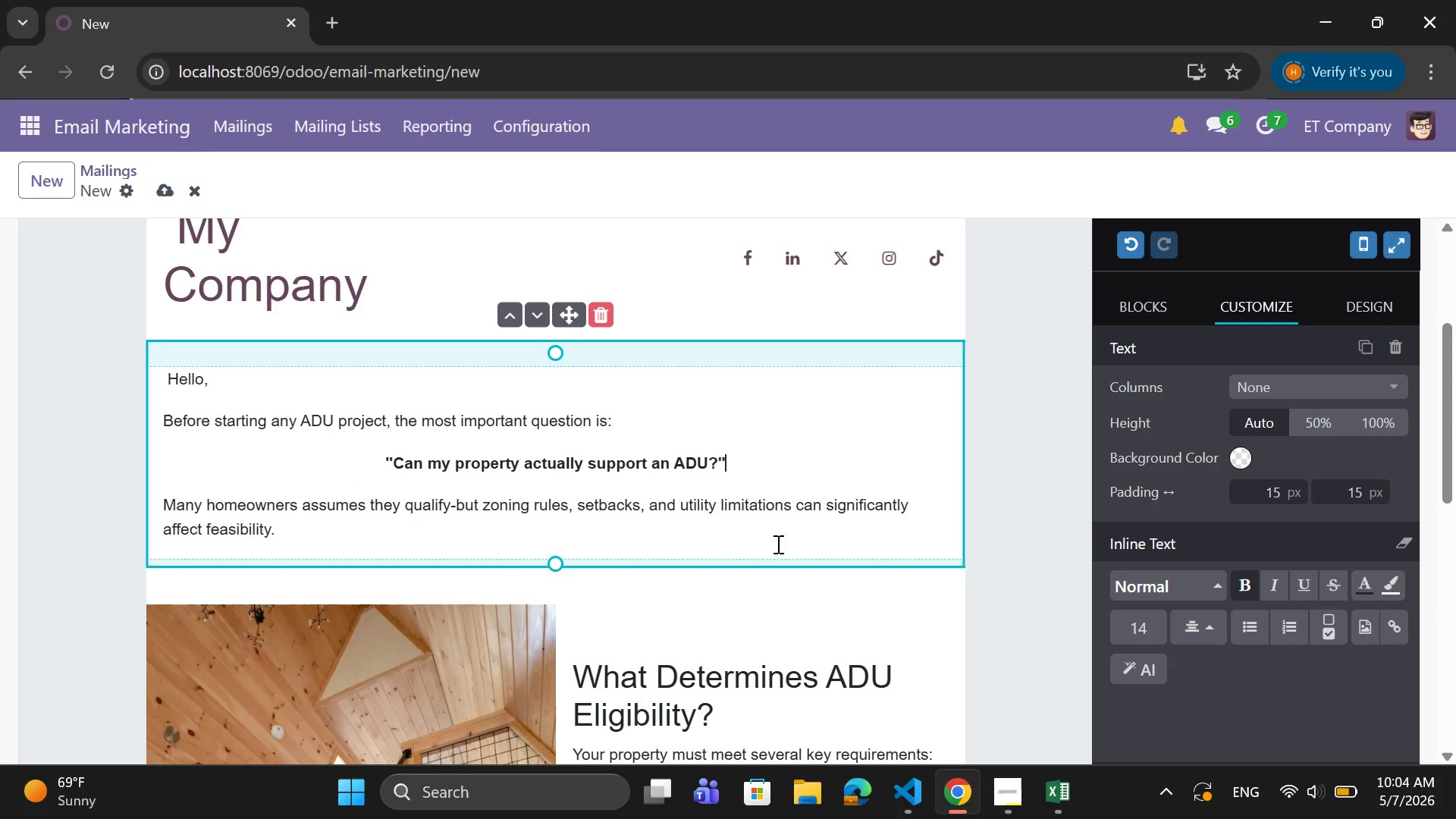 
scroll: coordinate [781, 538], scroll_direction: down, amount: 7.0
 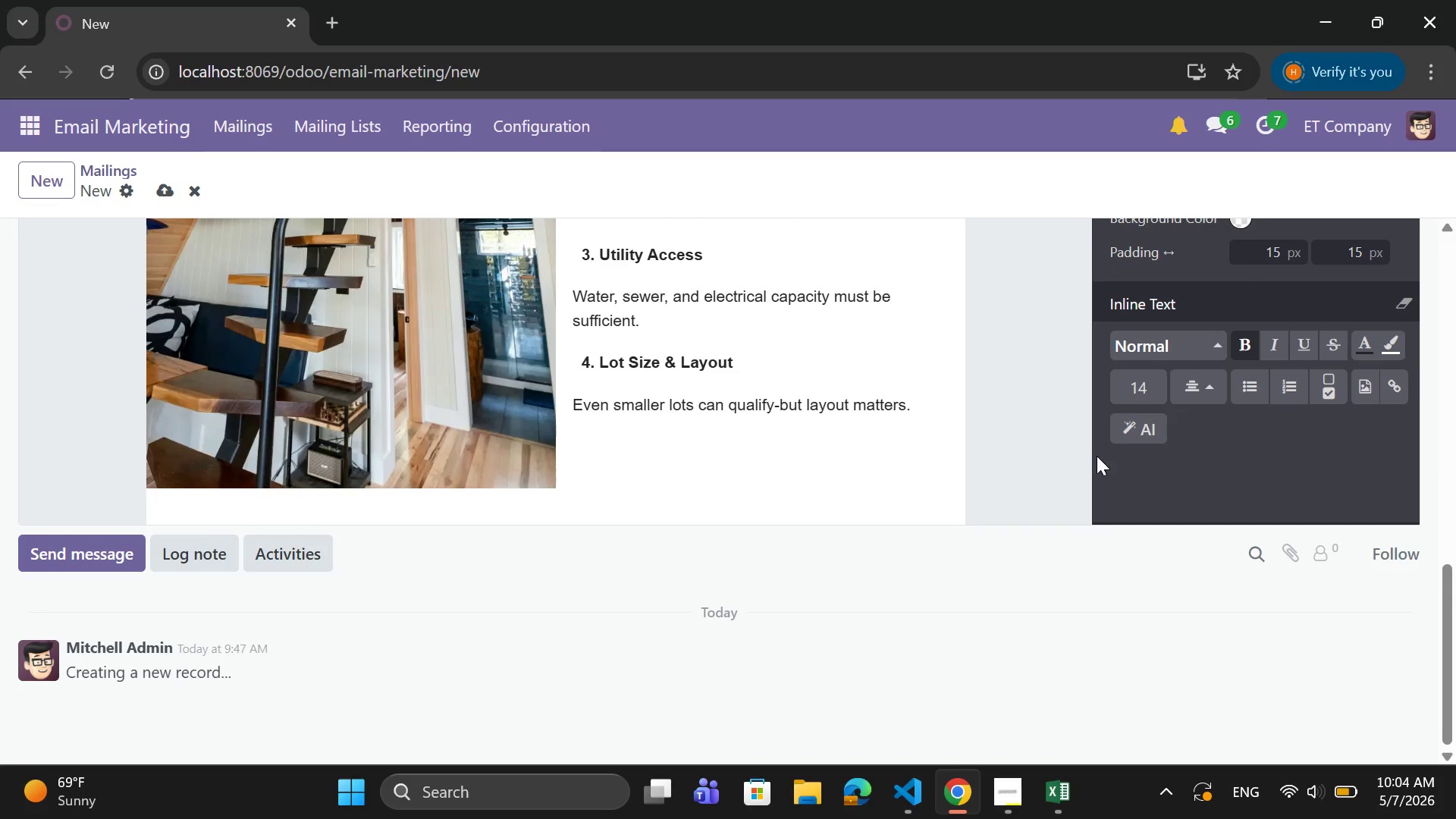 
scroll: coordinate [1097, 456], scroll_direction: up, amount: 1.0
 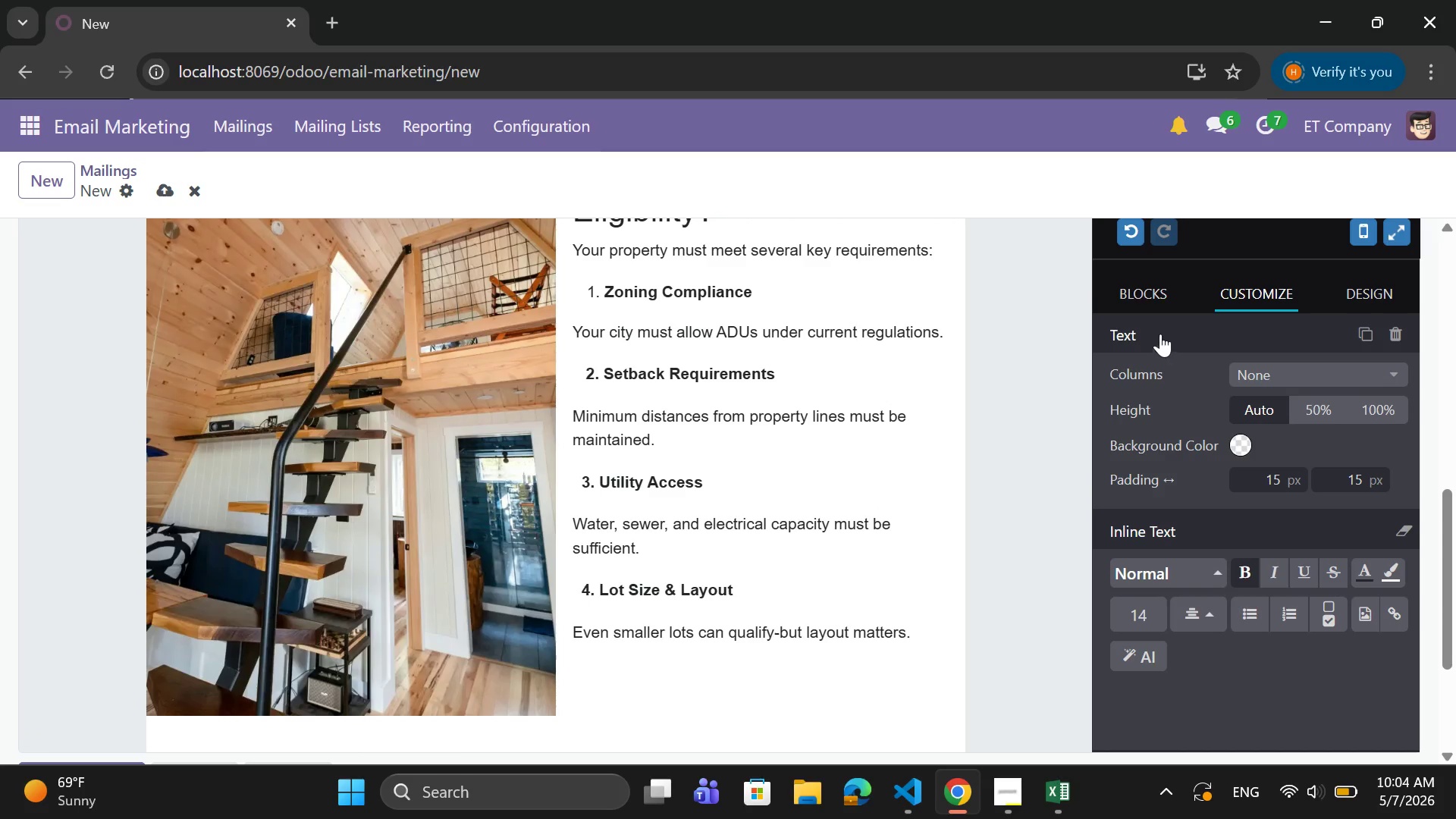 
left_click([1143, 288])
 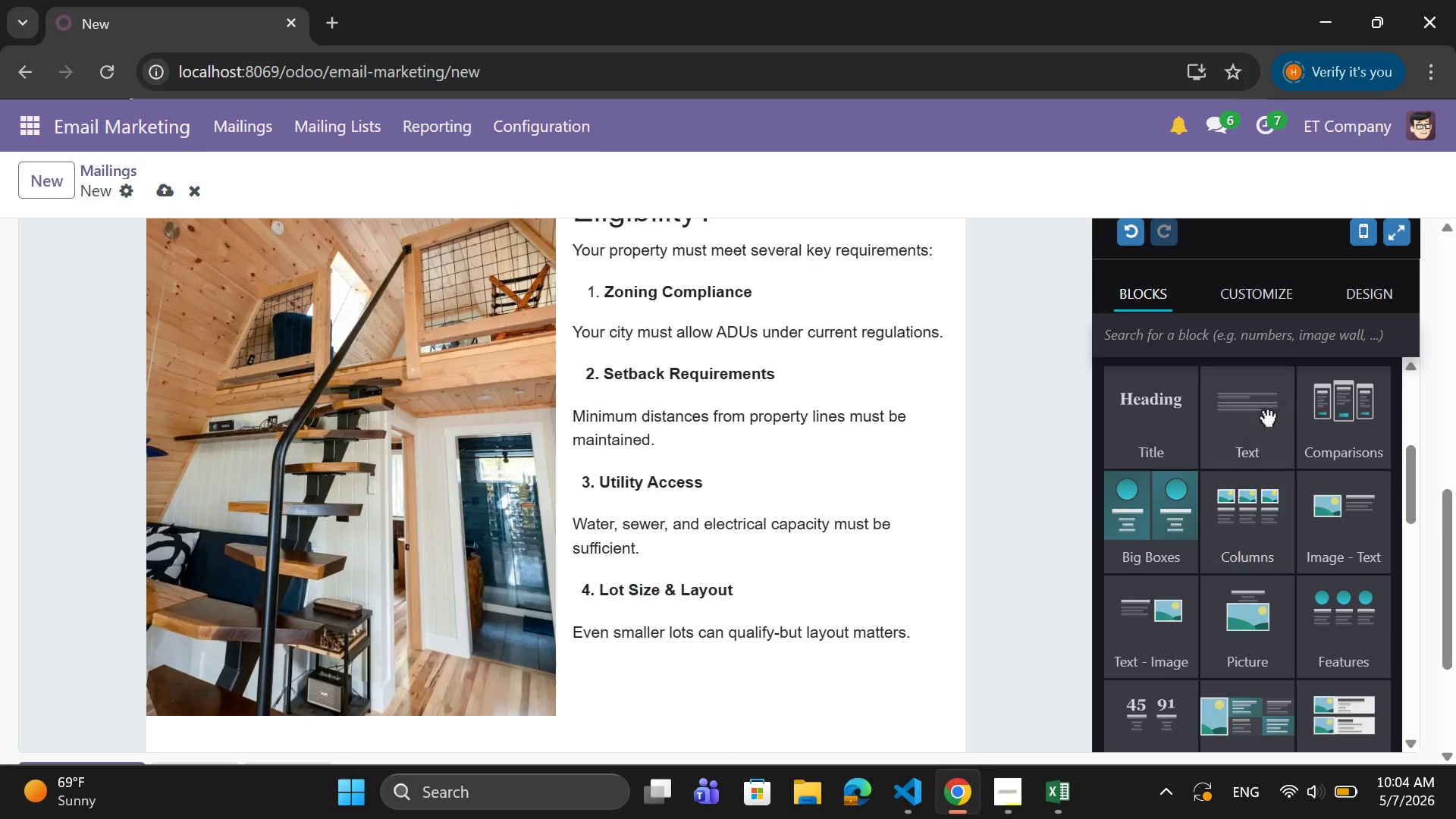 
left_click_drag(start_coordinate=[1266, 403], to_coordinate=[629, 666])
 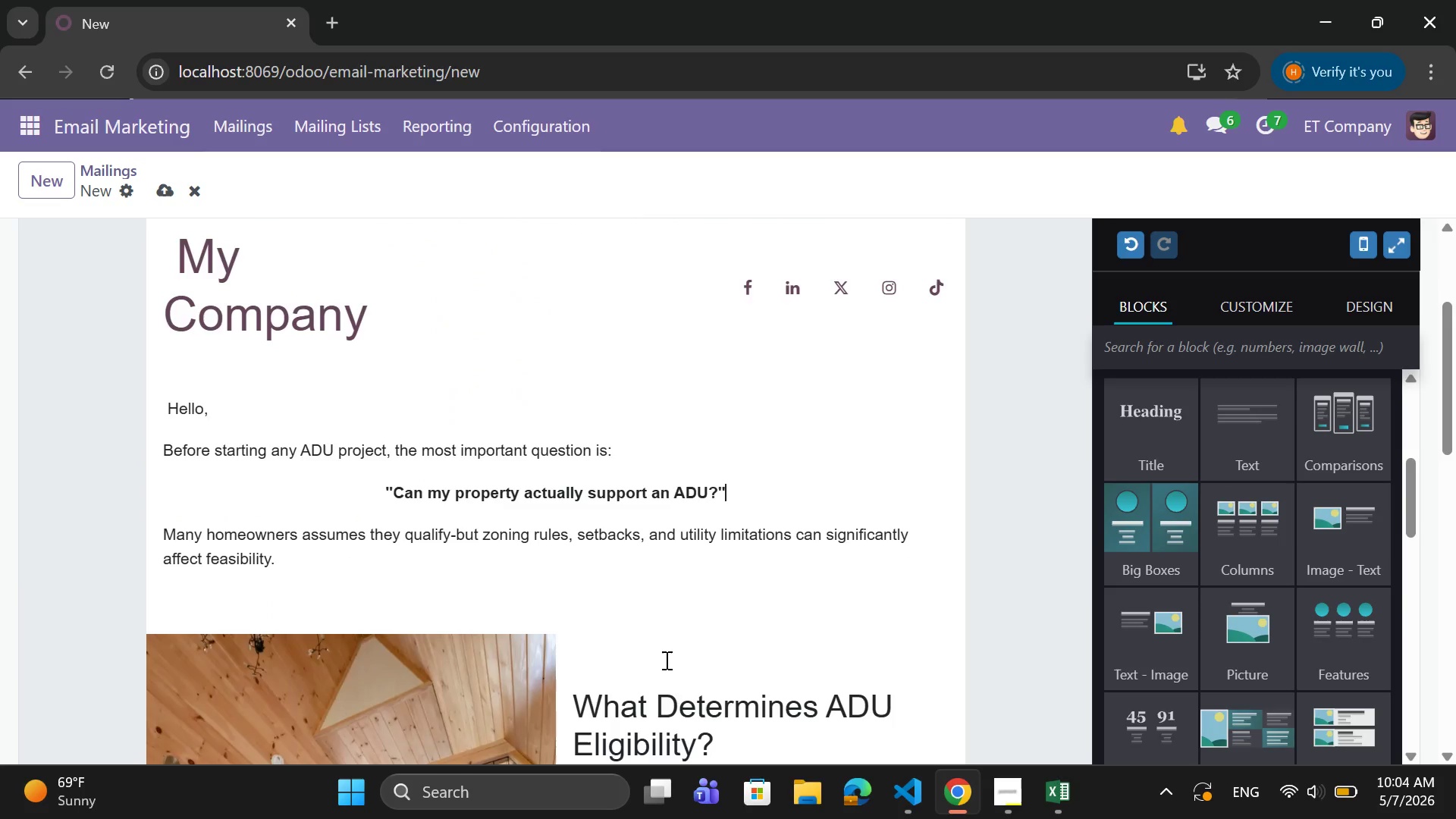 
scroll: coordinate [667, 647], scroll_direction: none, amount: 0.0
 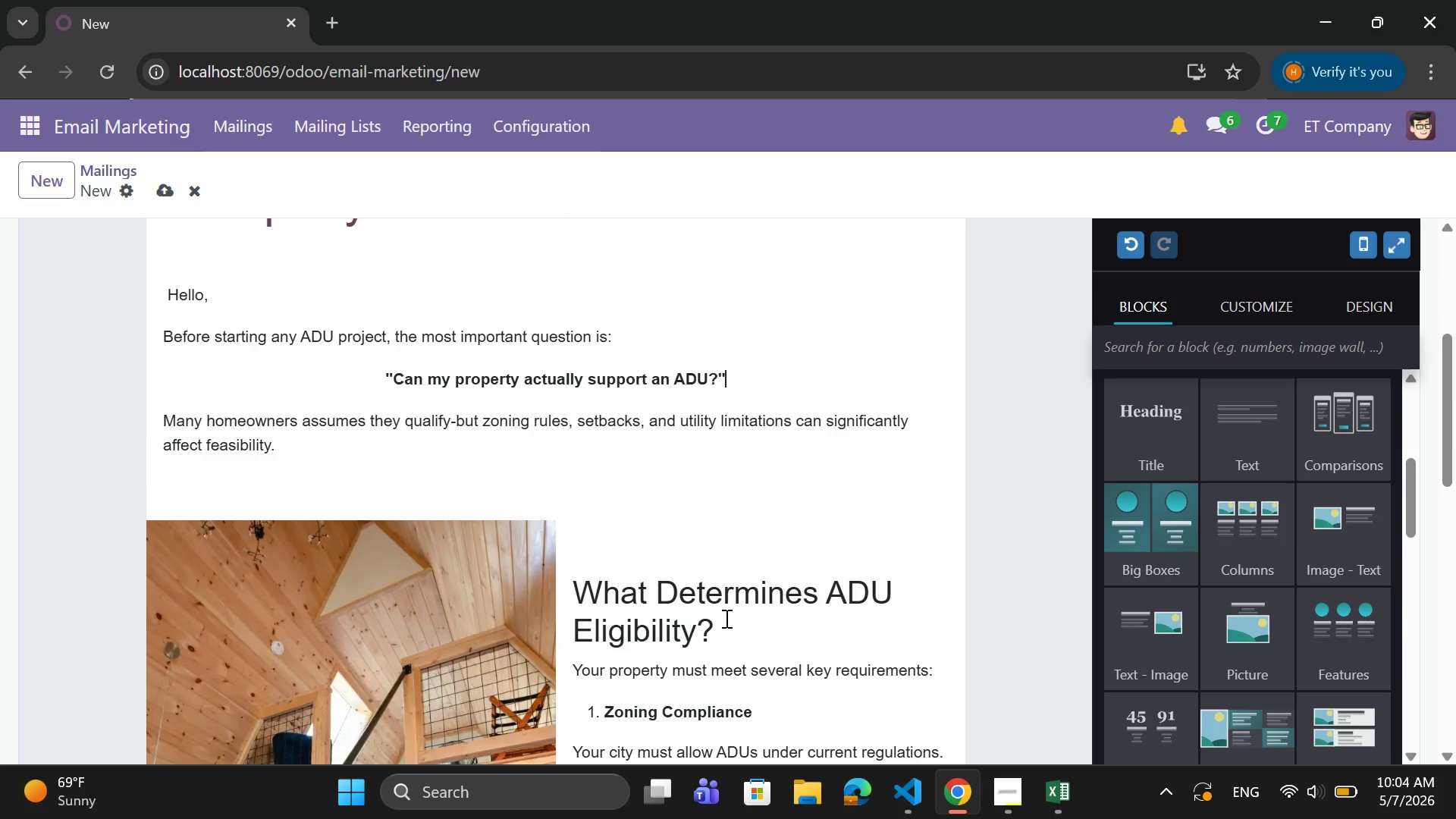 
scroll: coordinate [740, 617], scroll_direction: down, amount: 1.0
 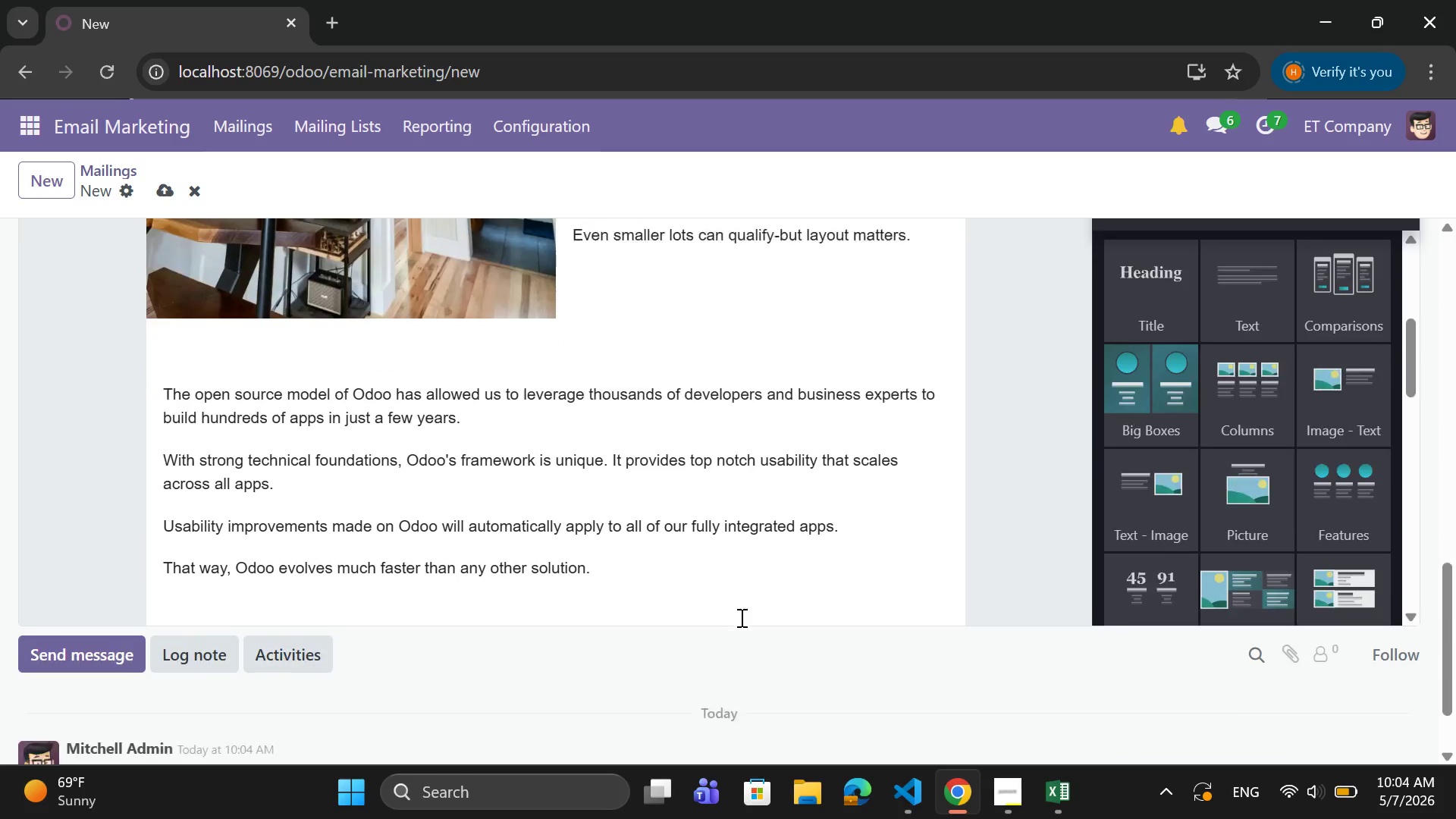 
left_click_drag(start_coordinate=[639, 476], to_coordinate=[165, 296])
 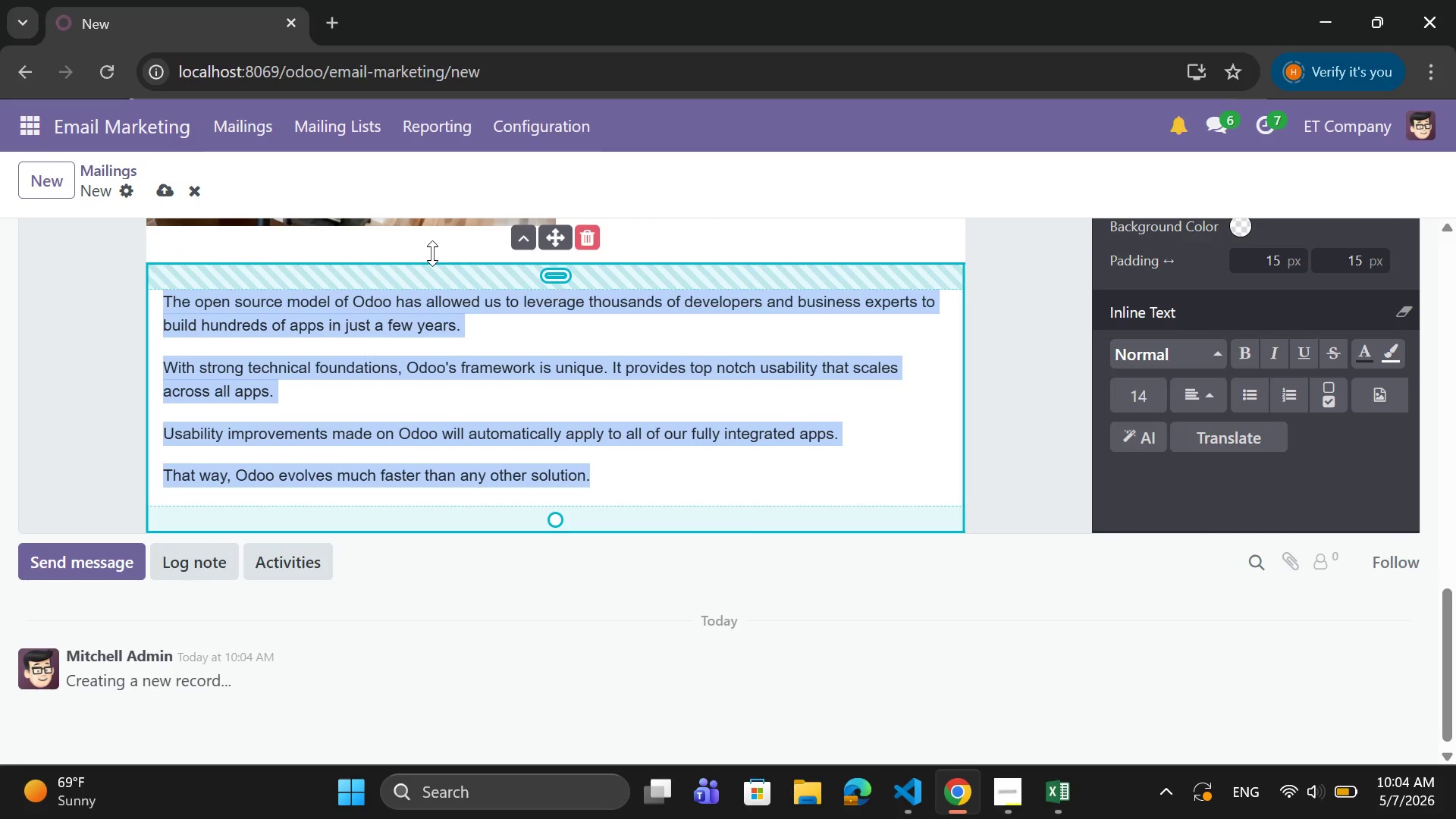 
key(Backspace)
 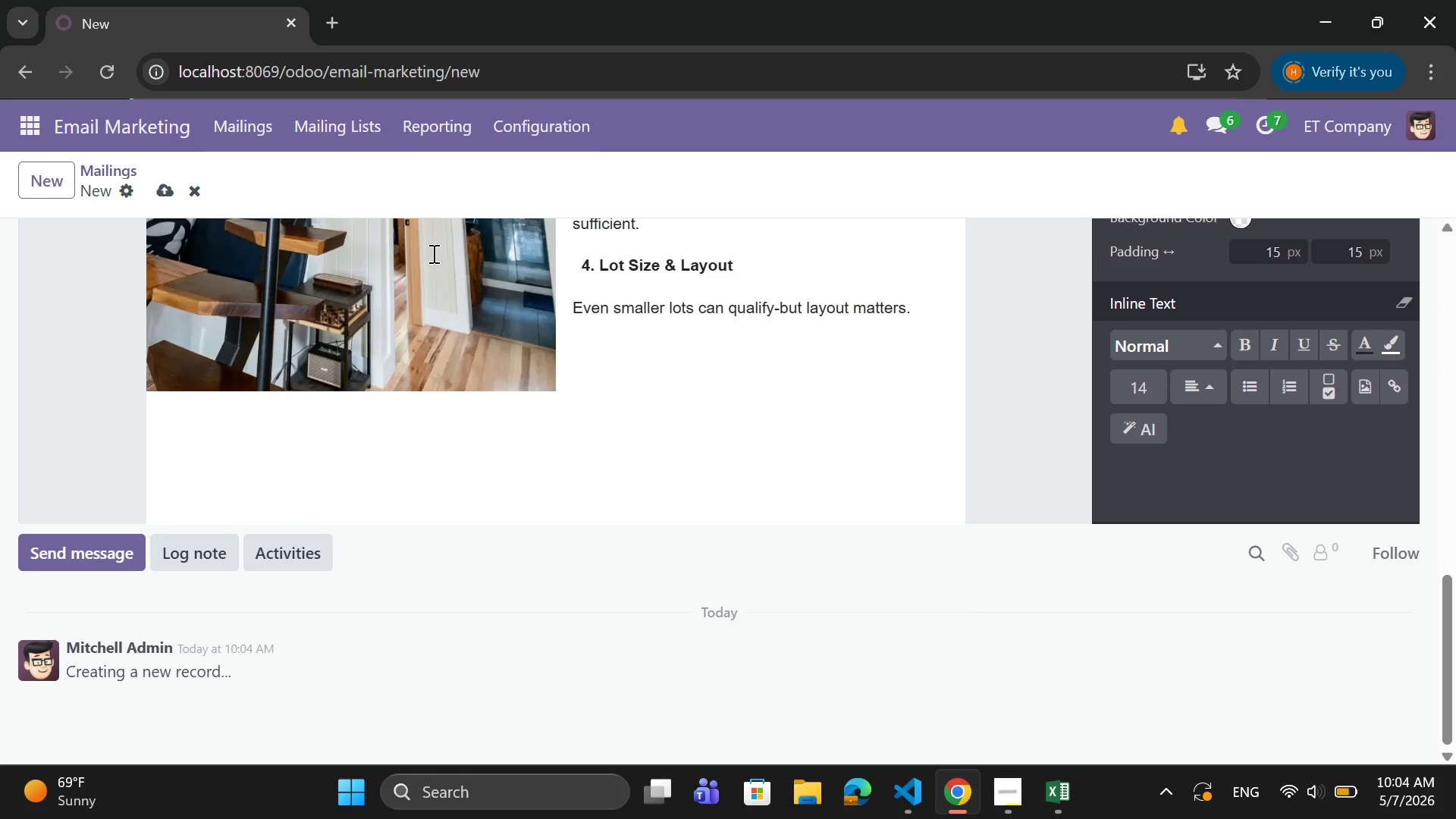 
key(Backspace)
 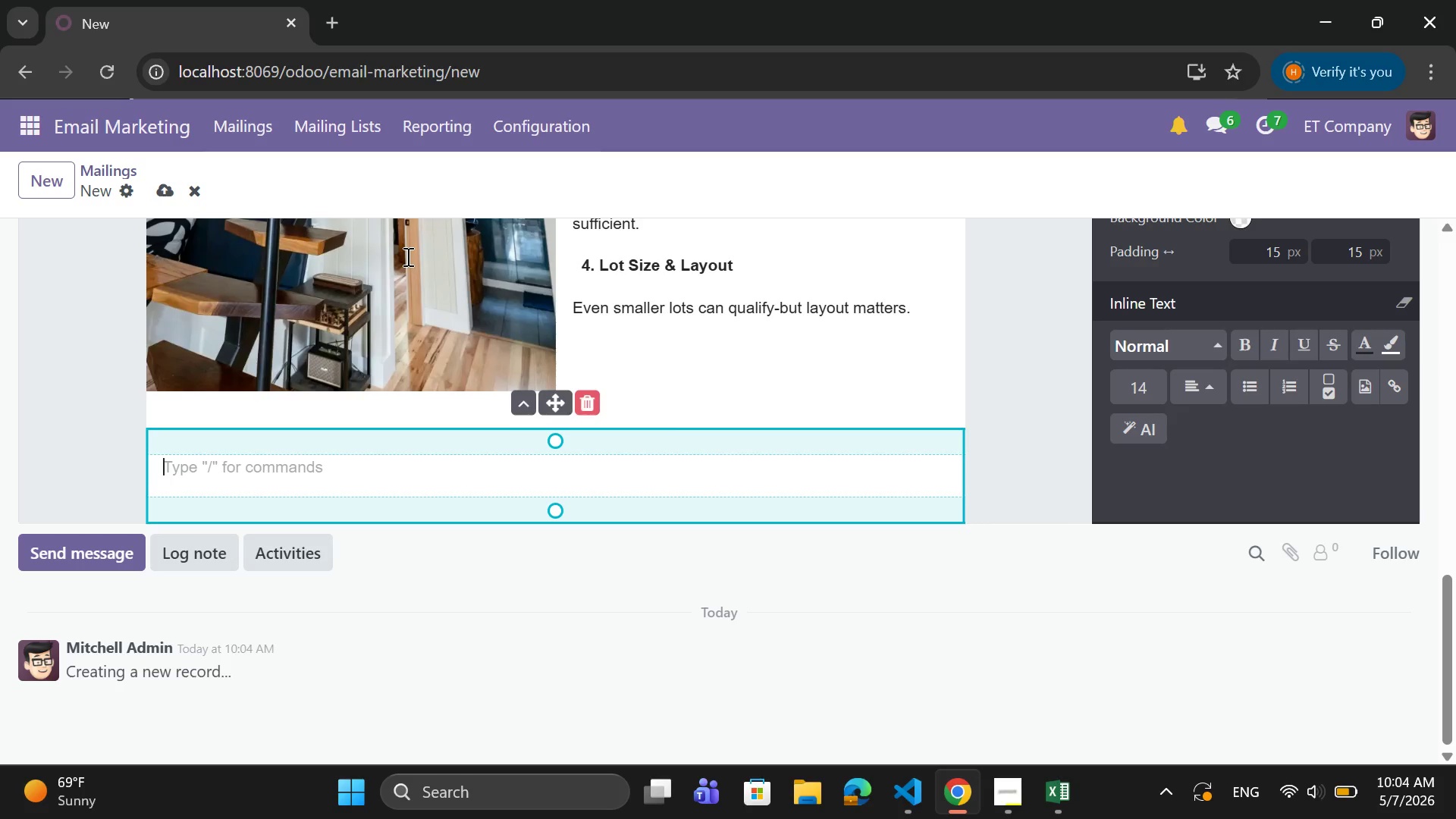 
type(Why Early Planning Matters)
 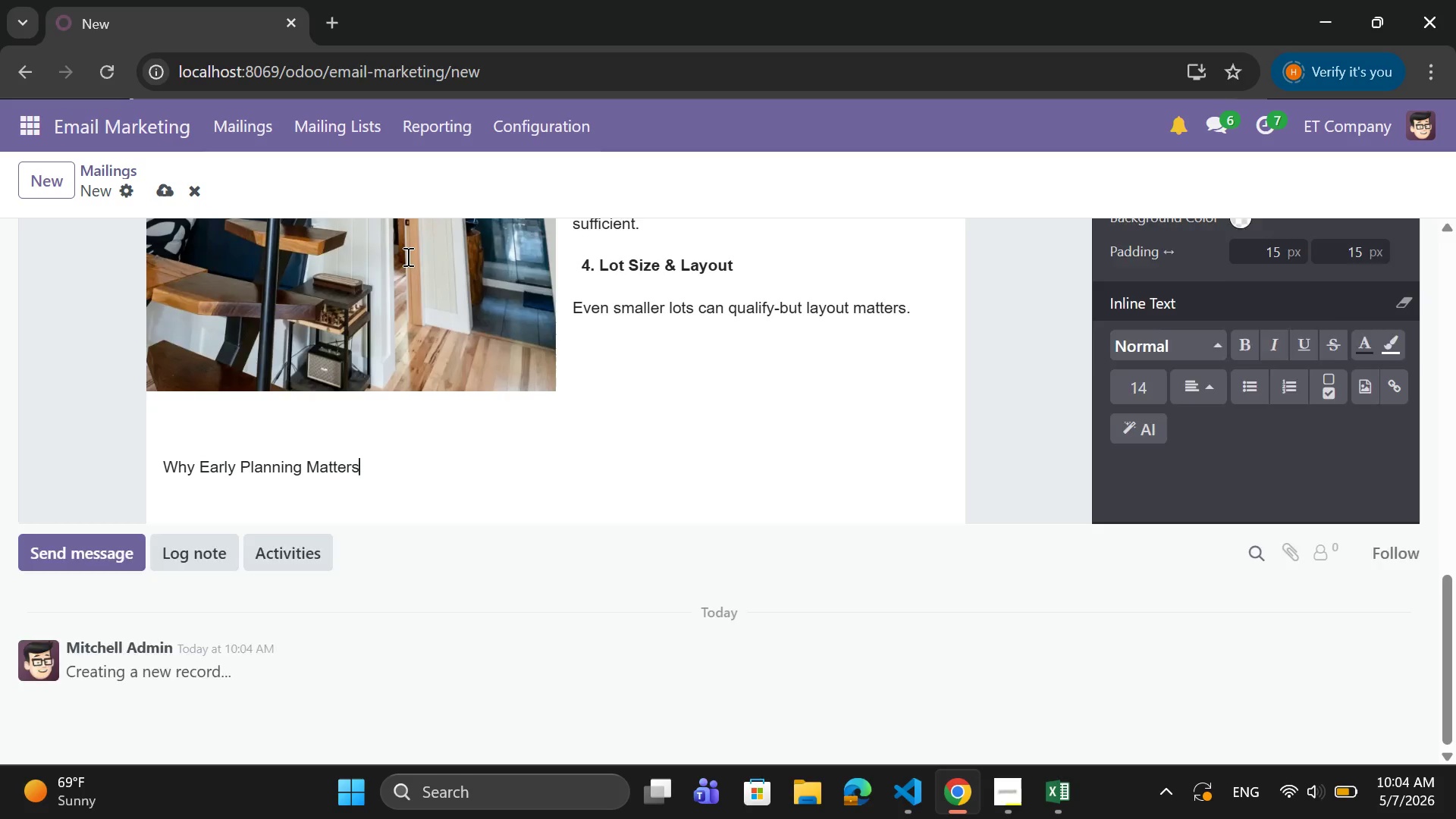 
key(Enter)
 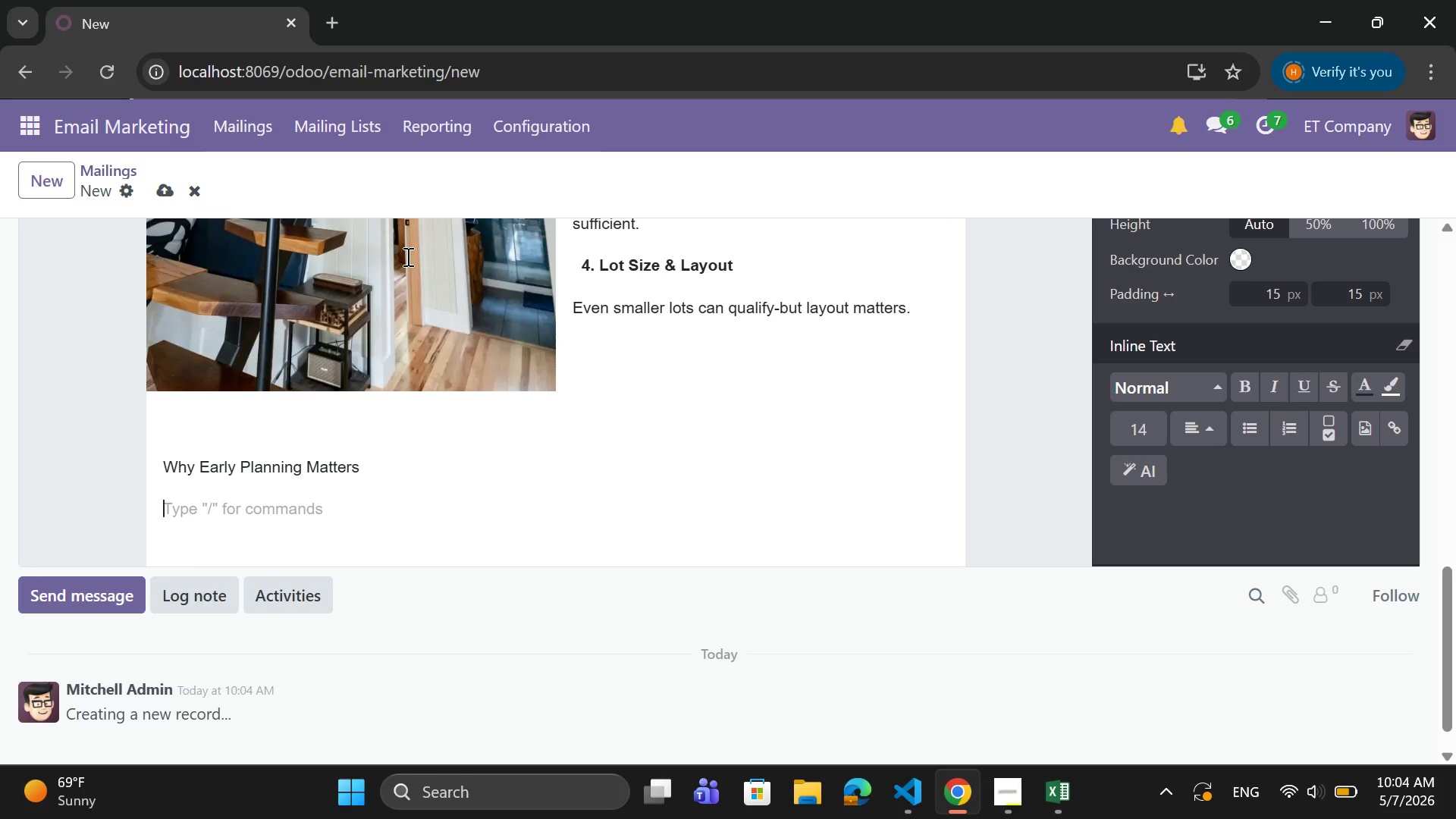 
type(The biggest project)
 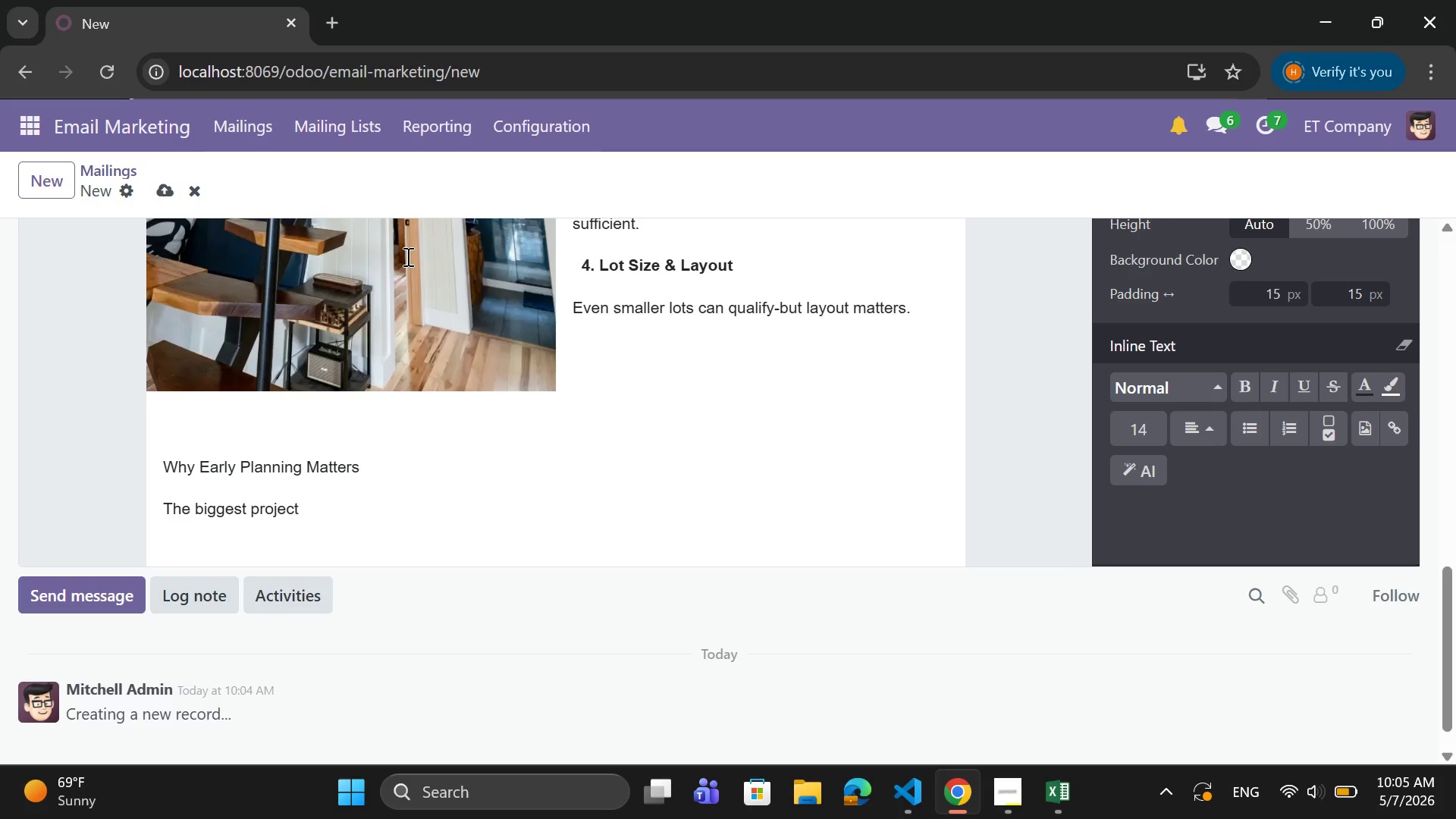 
wait(9.61)
 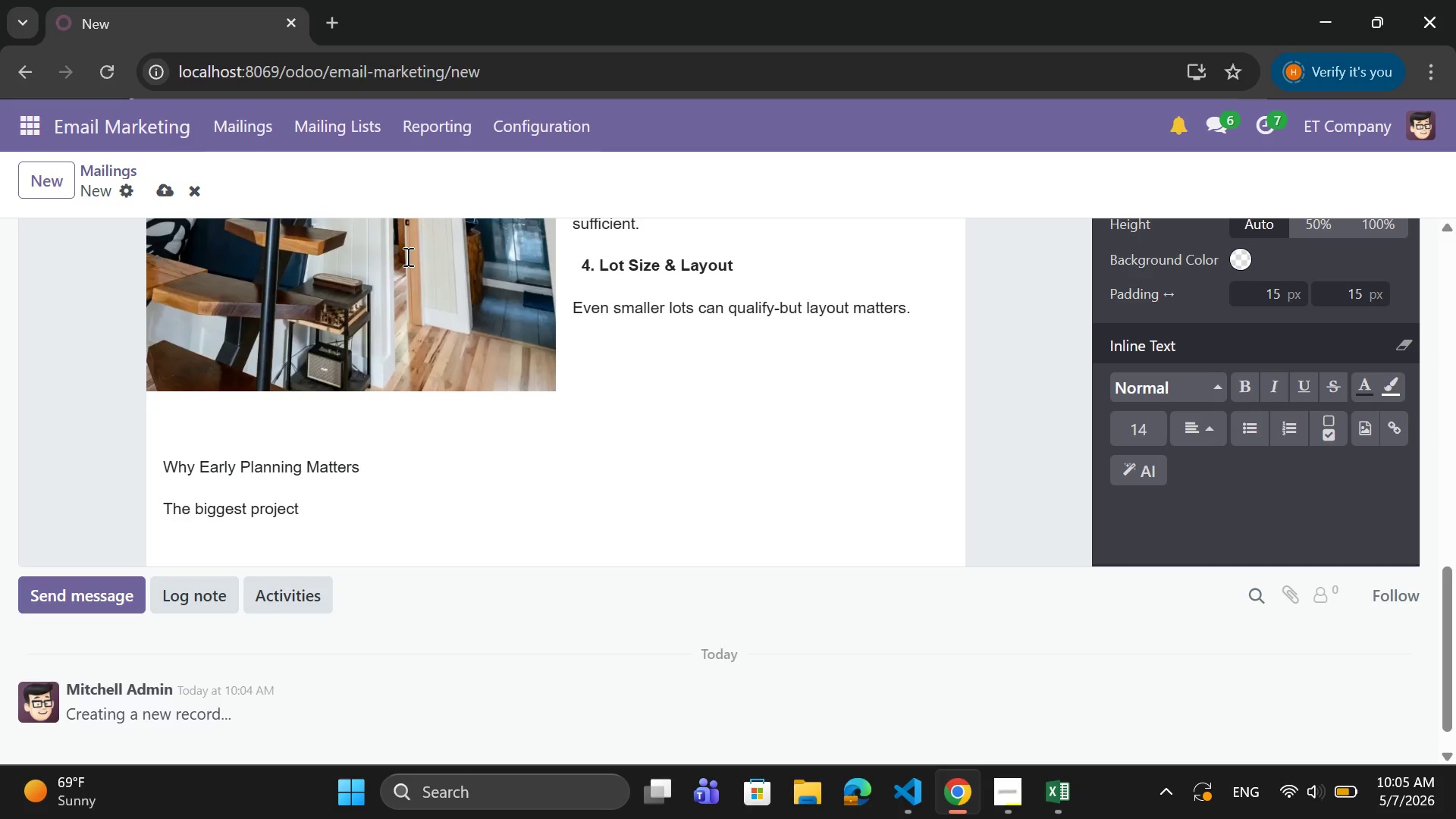 
type( delays happen hen homeoe)
key(Backspace)
type(wners:)
 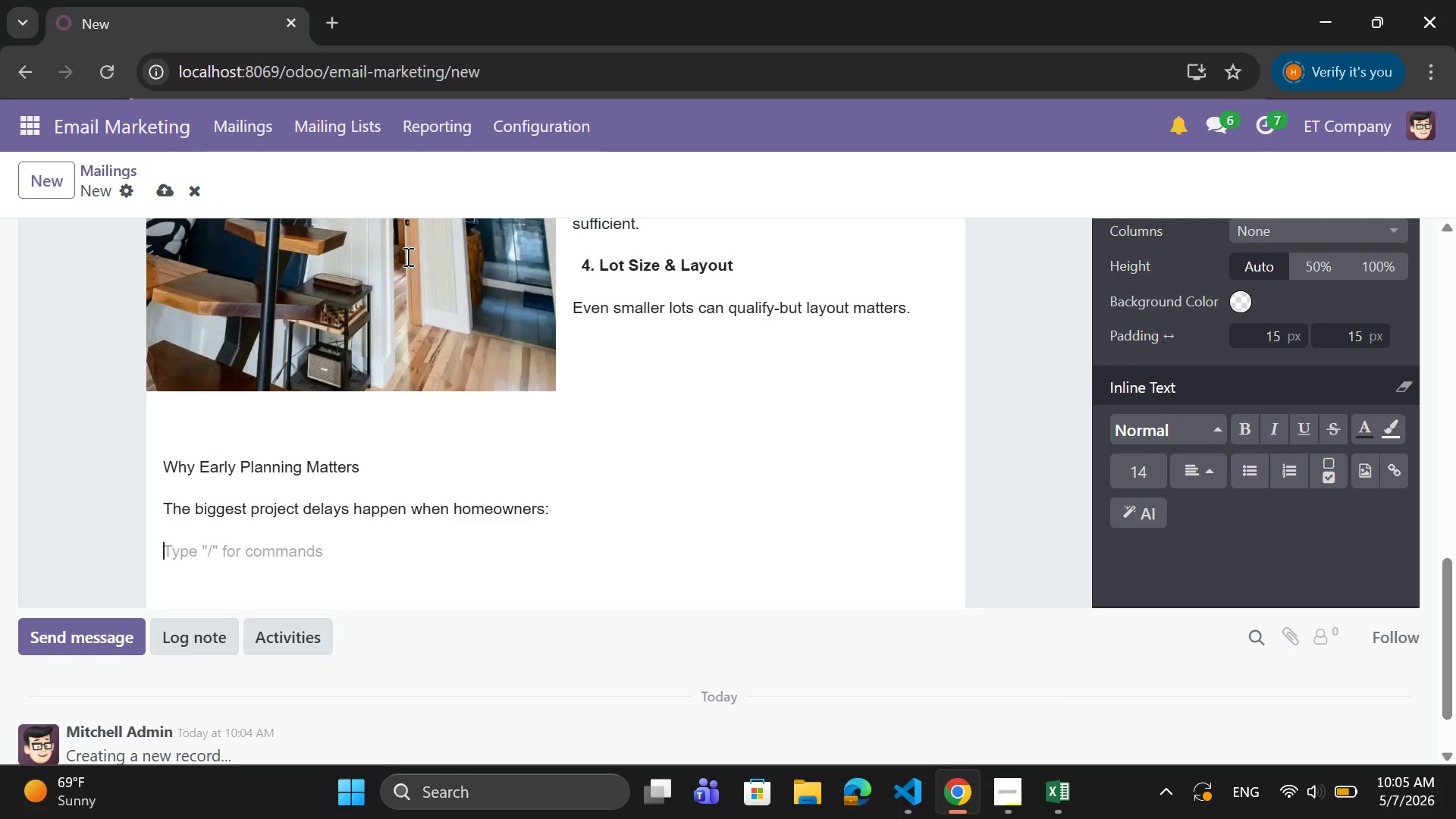 
 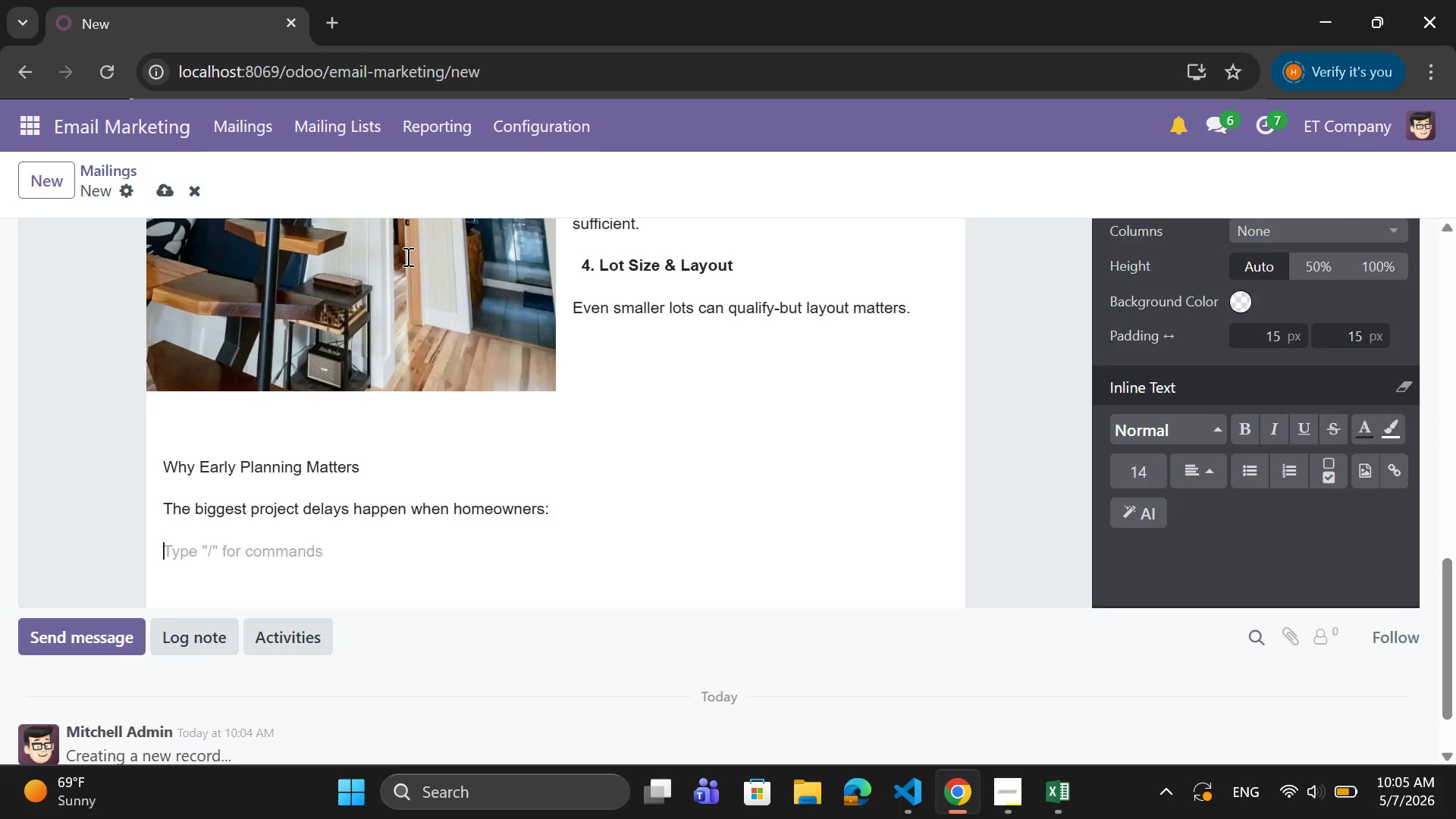 
key(Enter)
 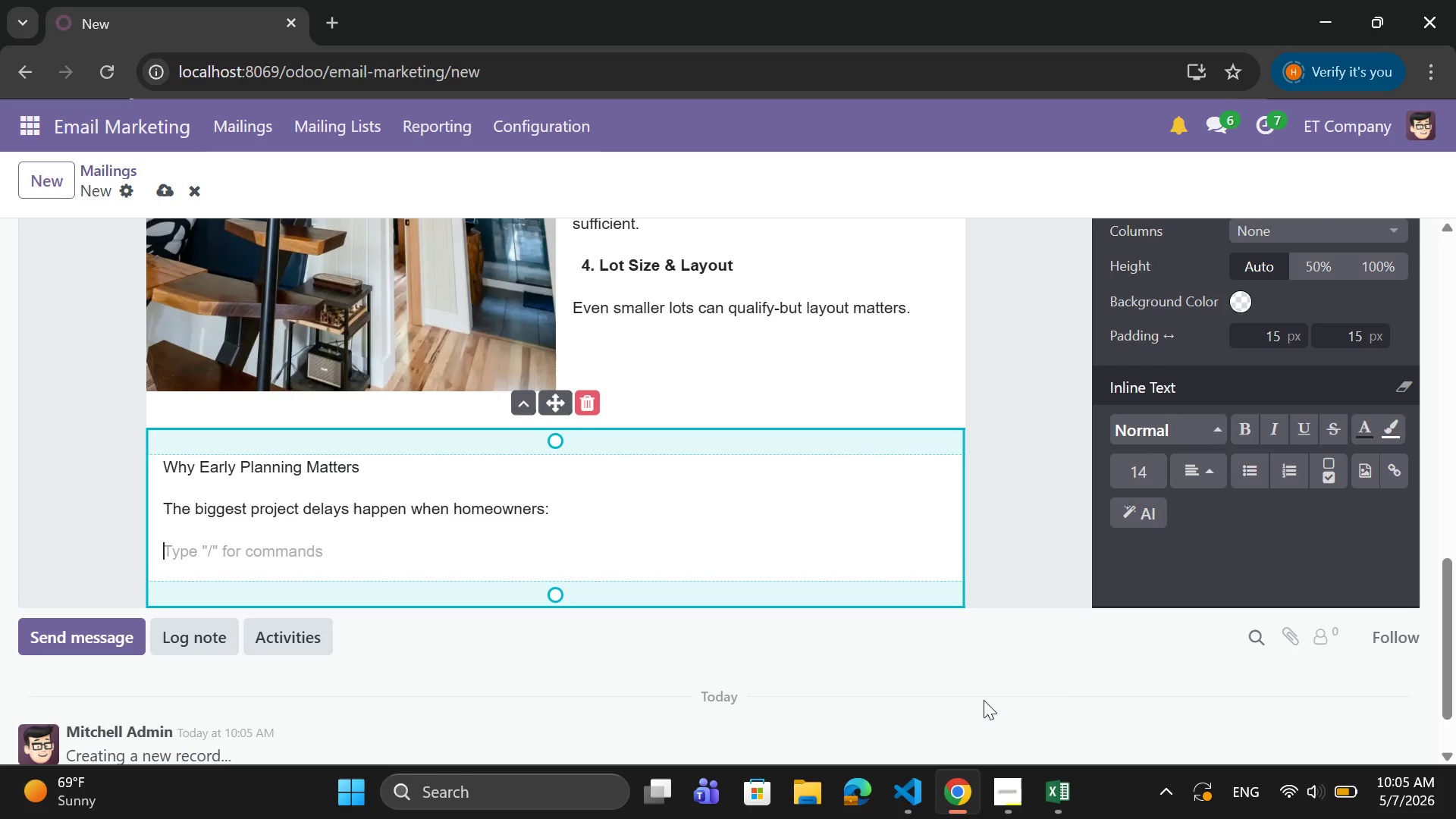 
left_click([1251, 463])
 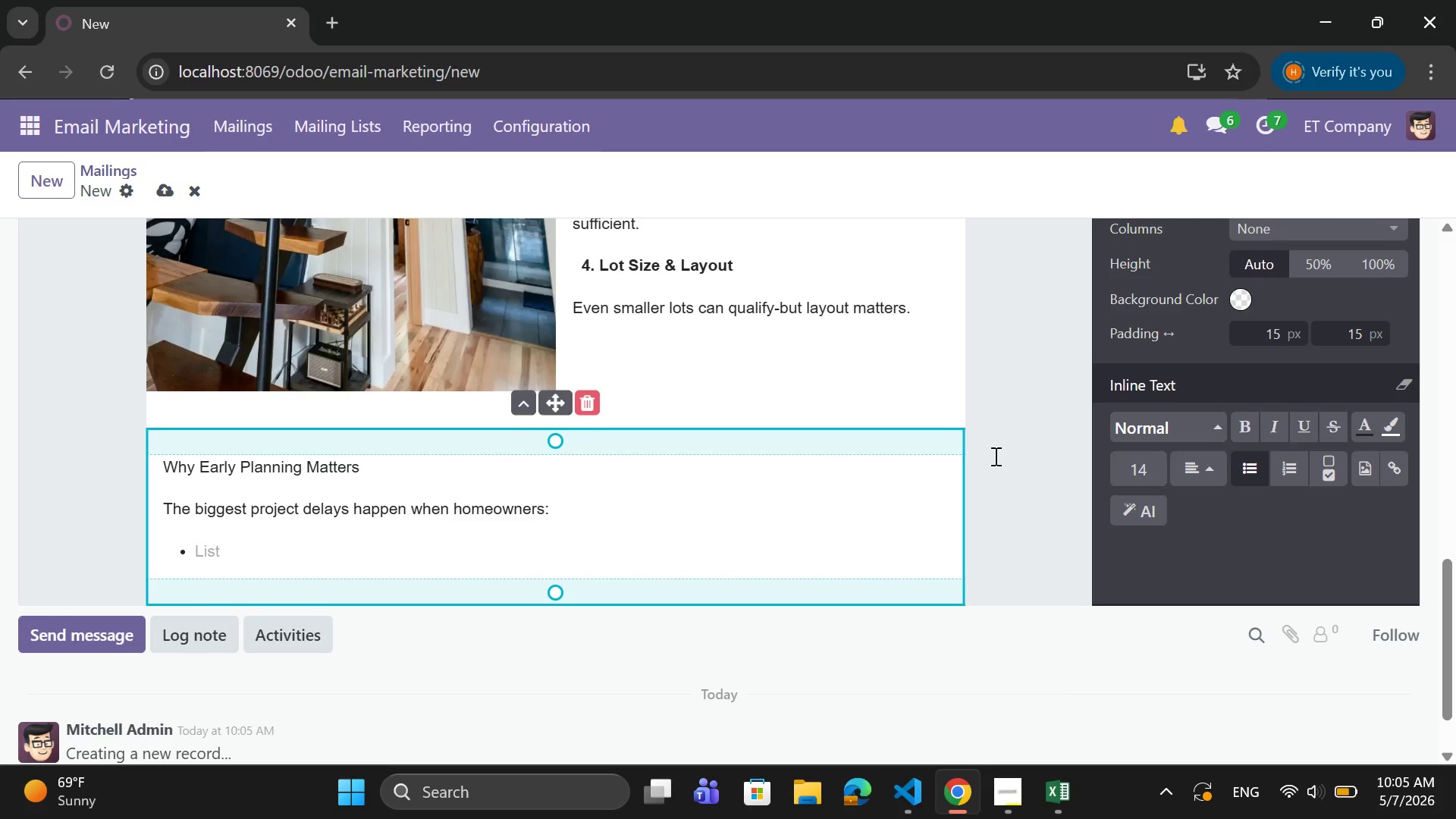 
type(Start design before checking zoning)
 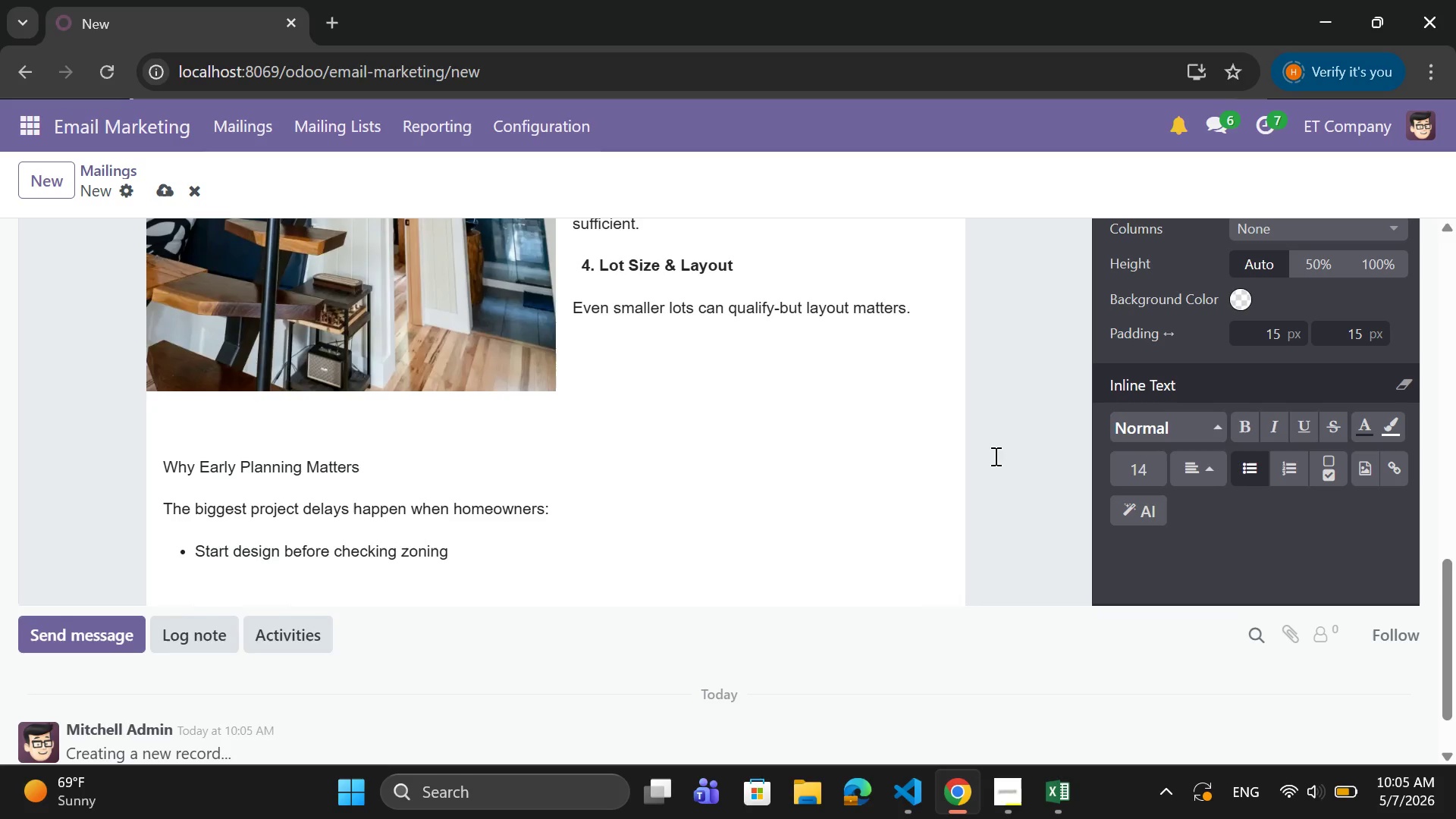 
key(Enter)
 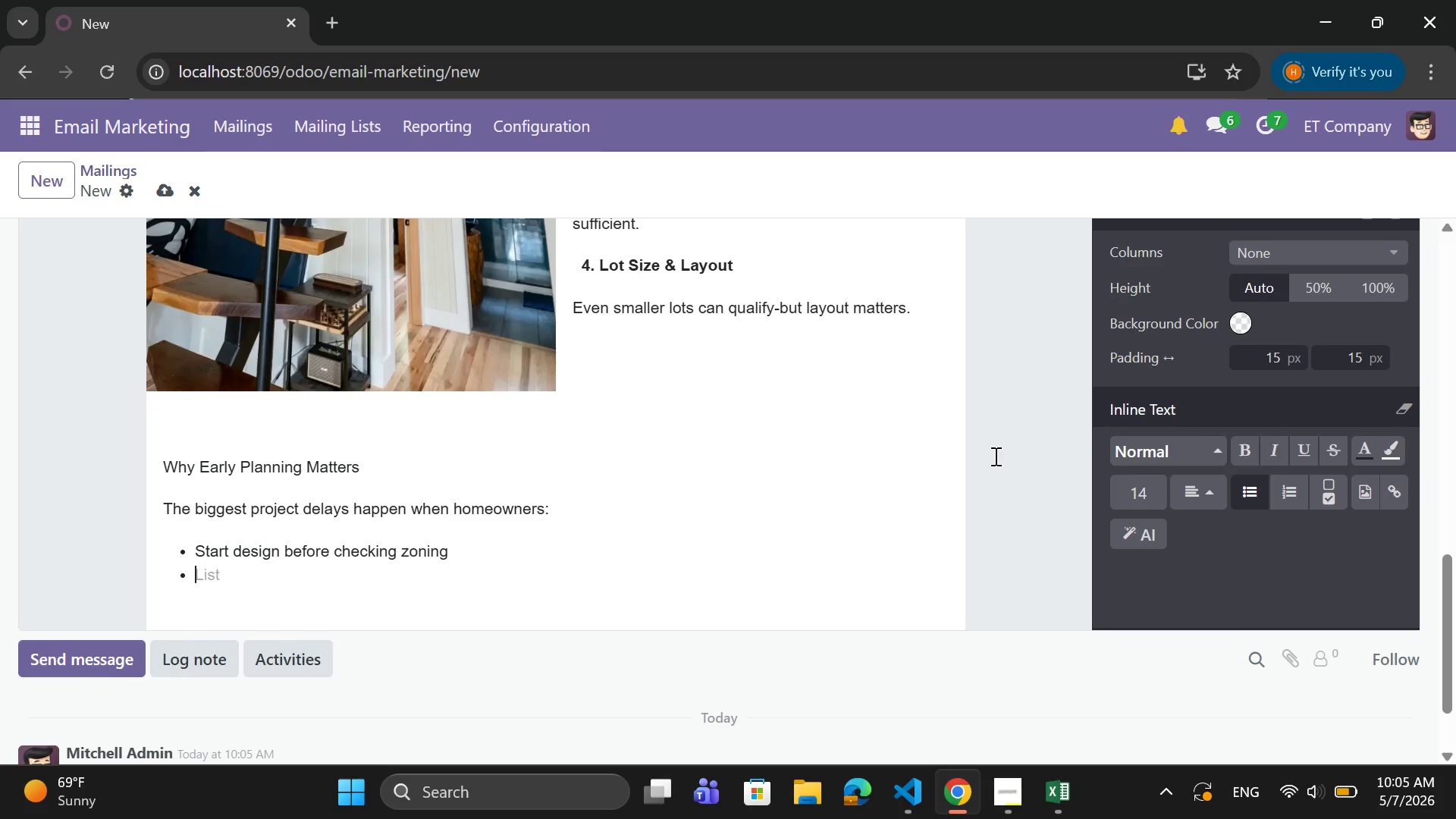 
type(Underestimate permit timelines)
 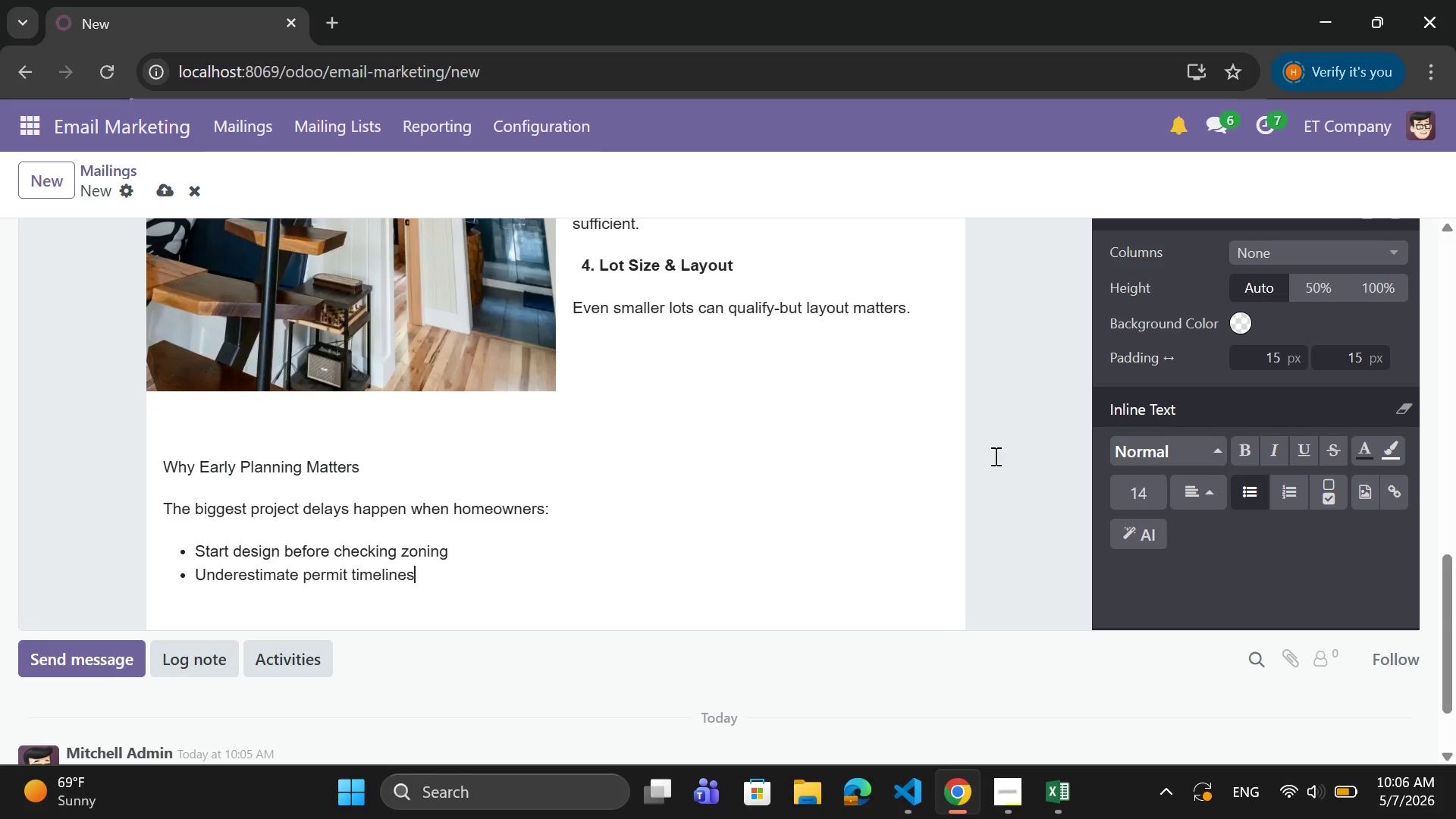 
key(Enter)
 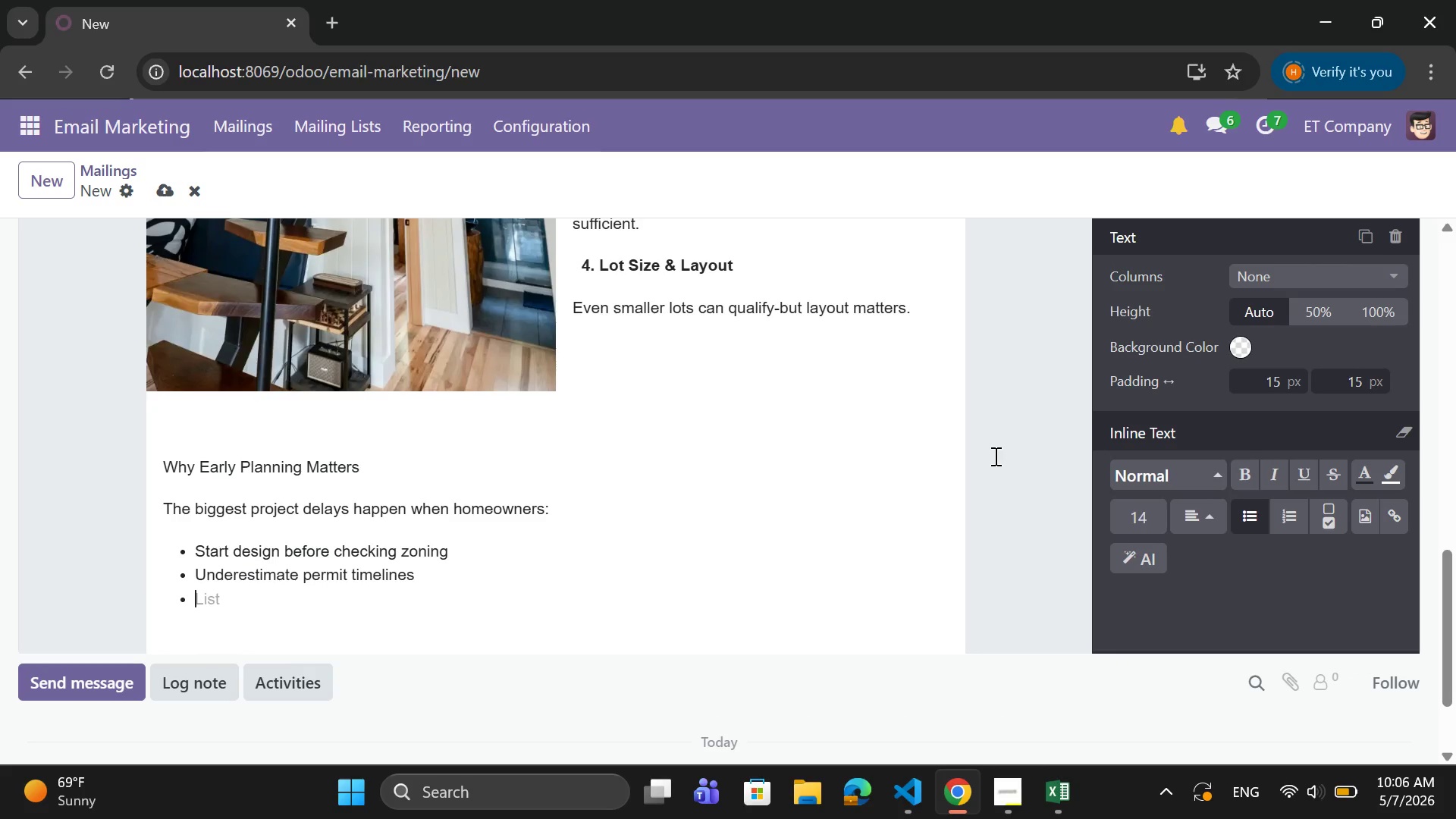 
key(CapsLock)
 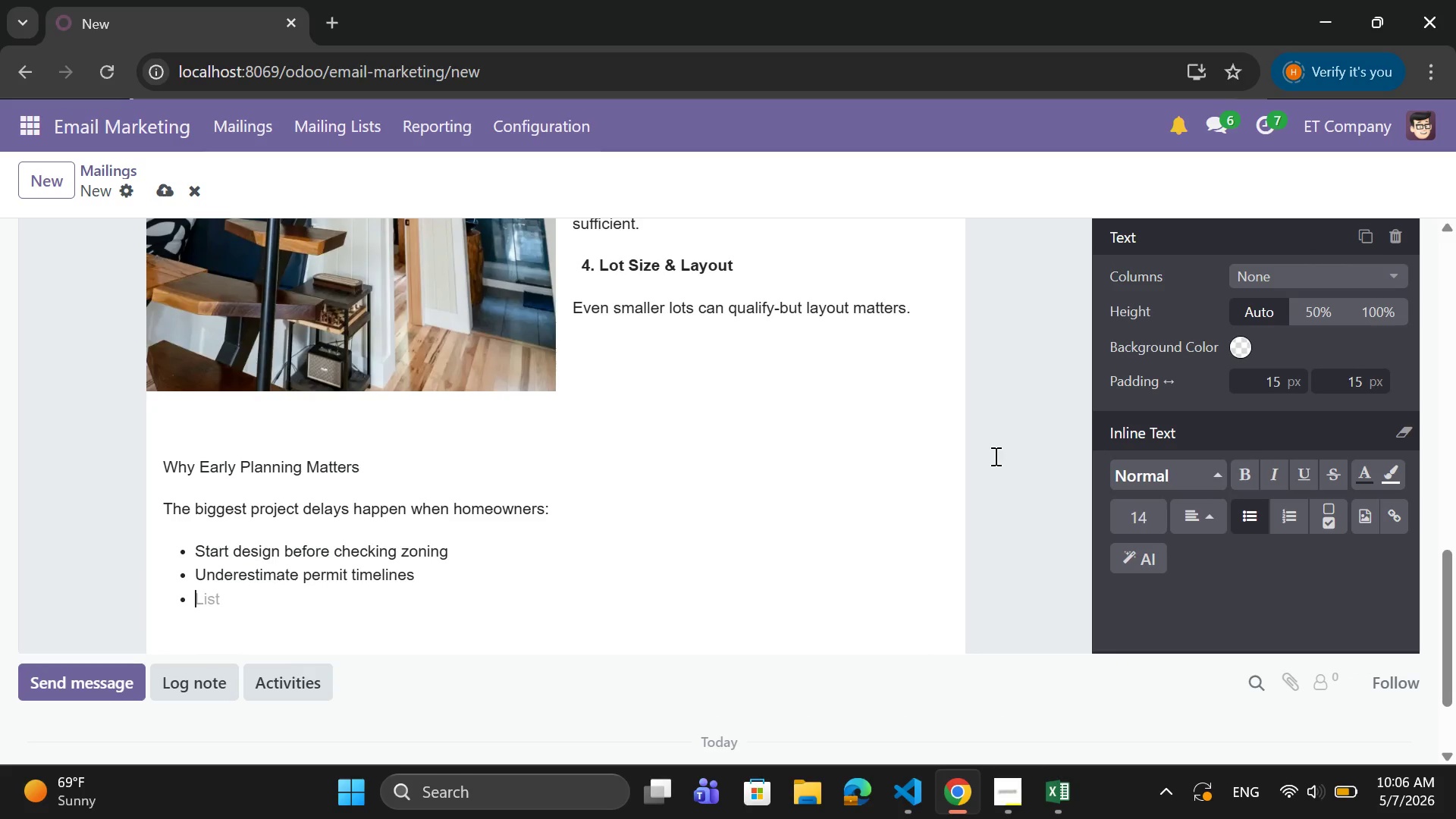 
key(I)
 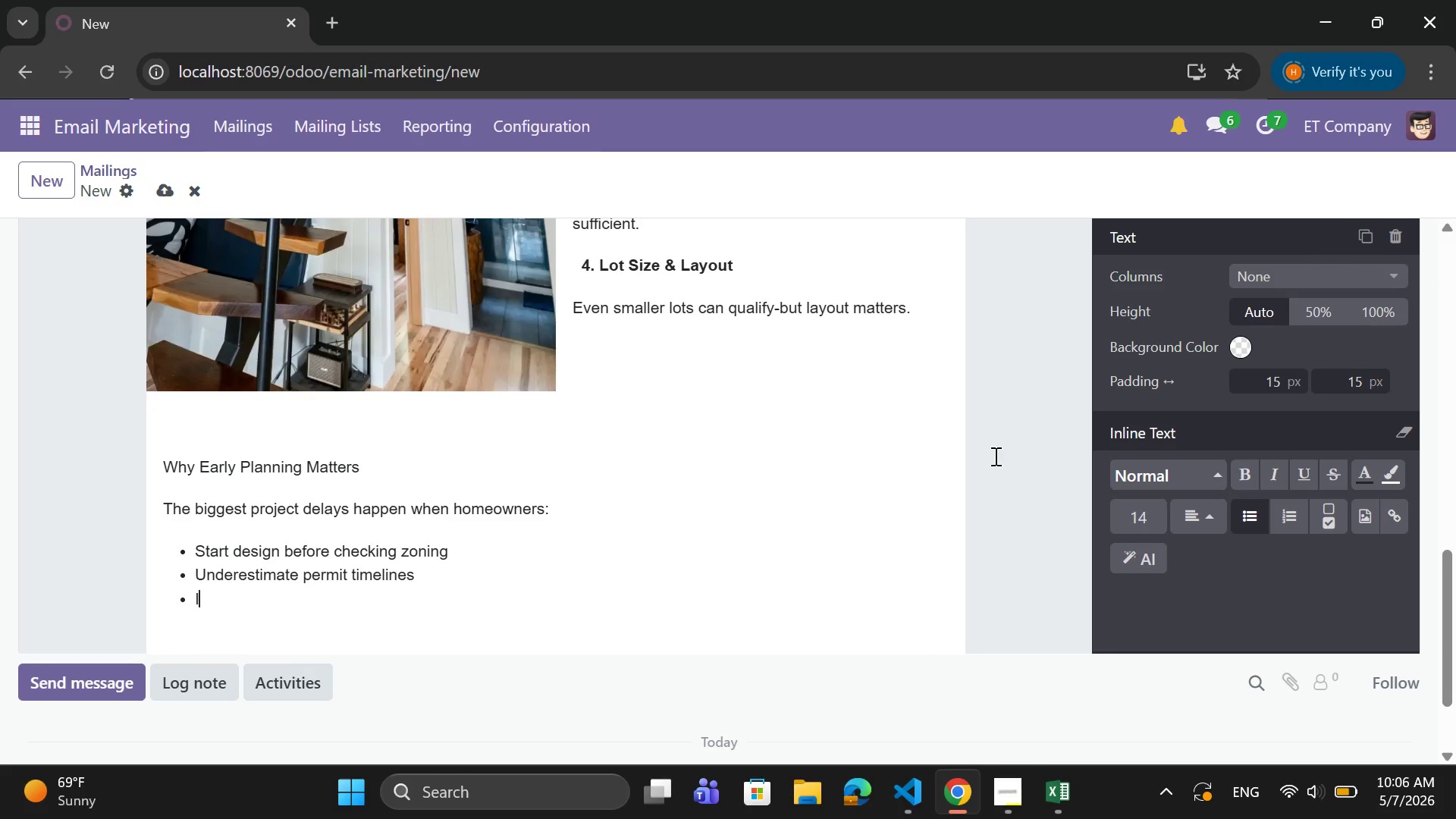 
key(CapsLock)
 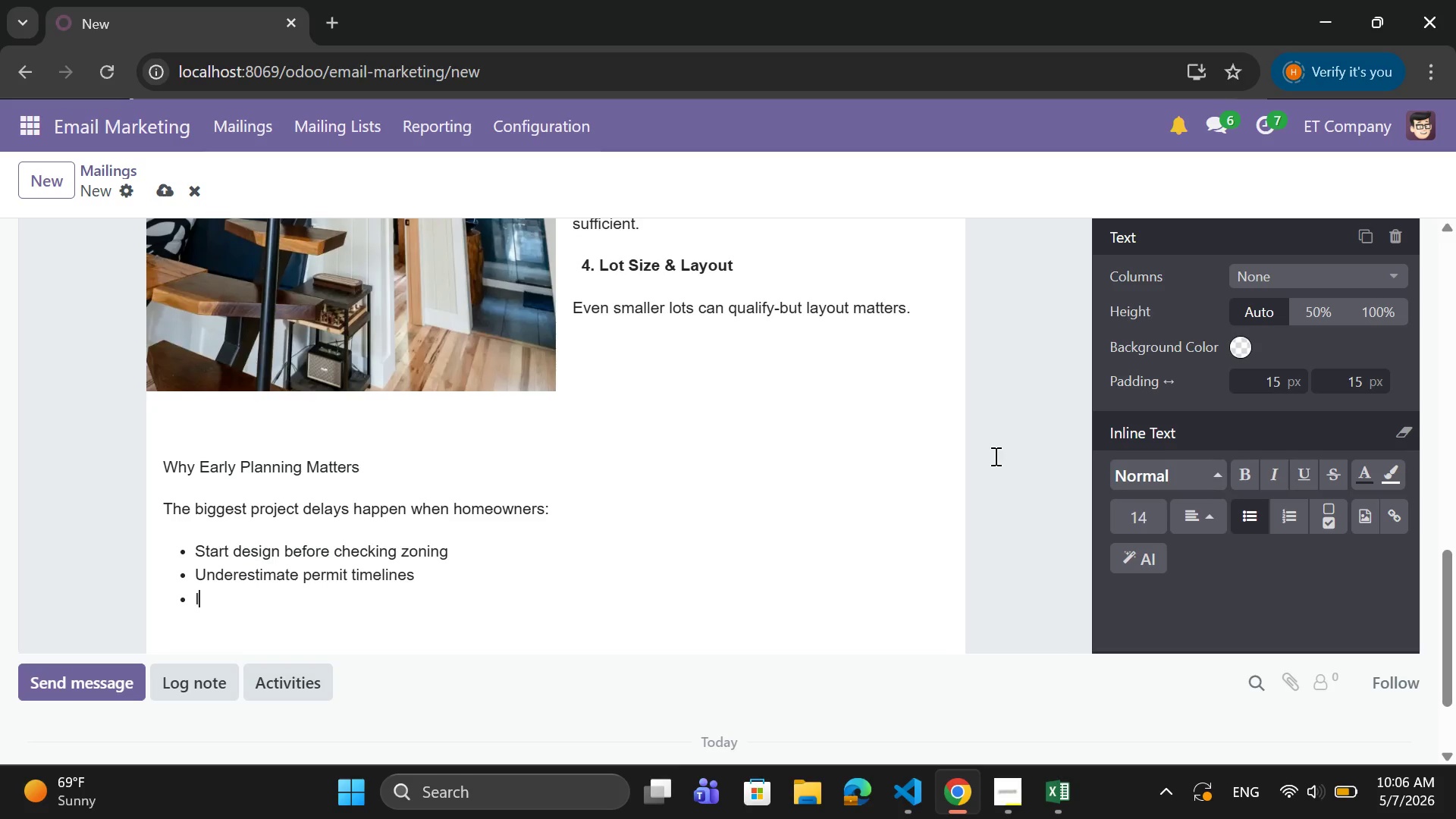 
wait(13.27)
 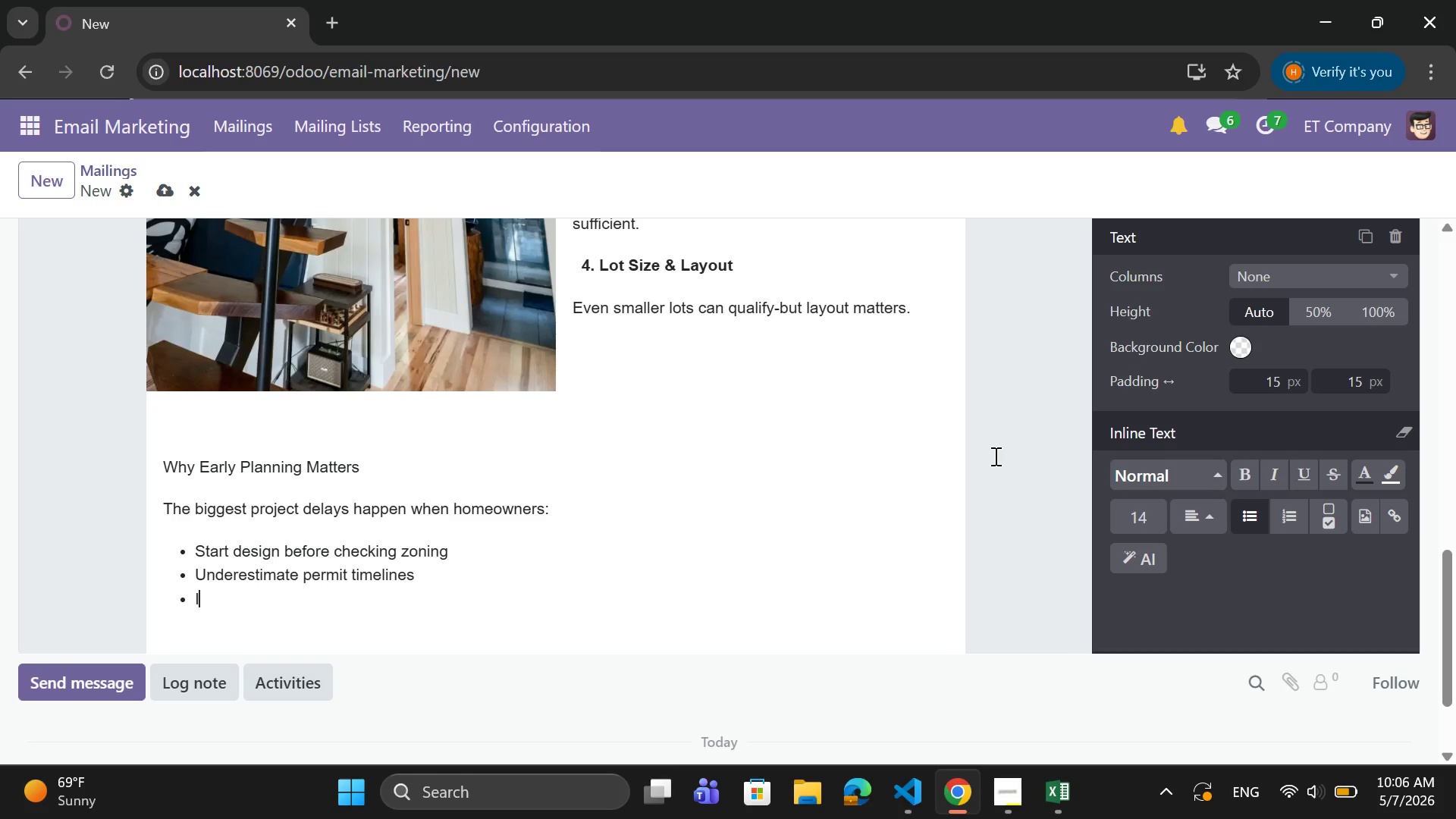 
type(gnore utility upgrade requirements)
 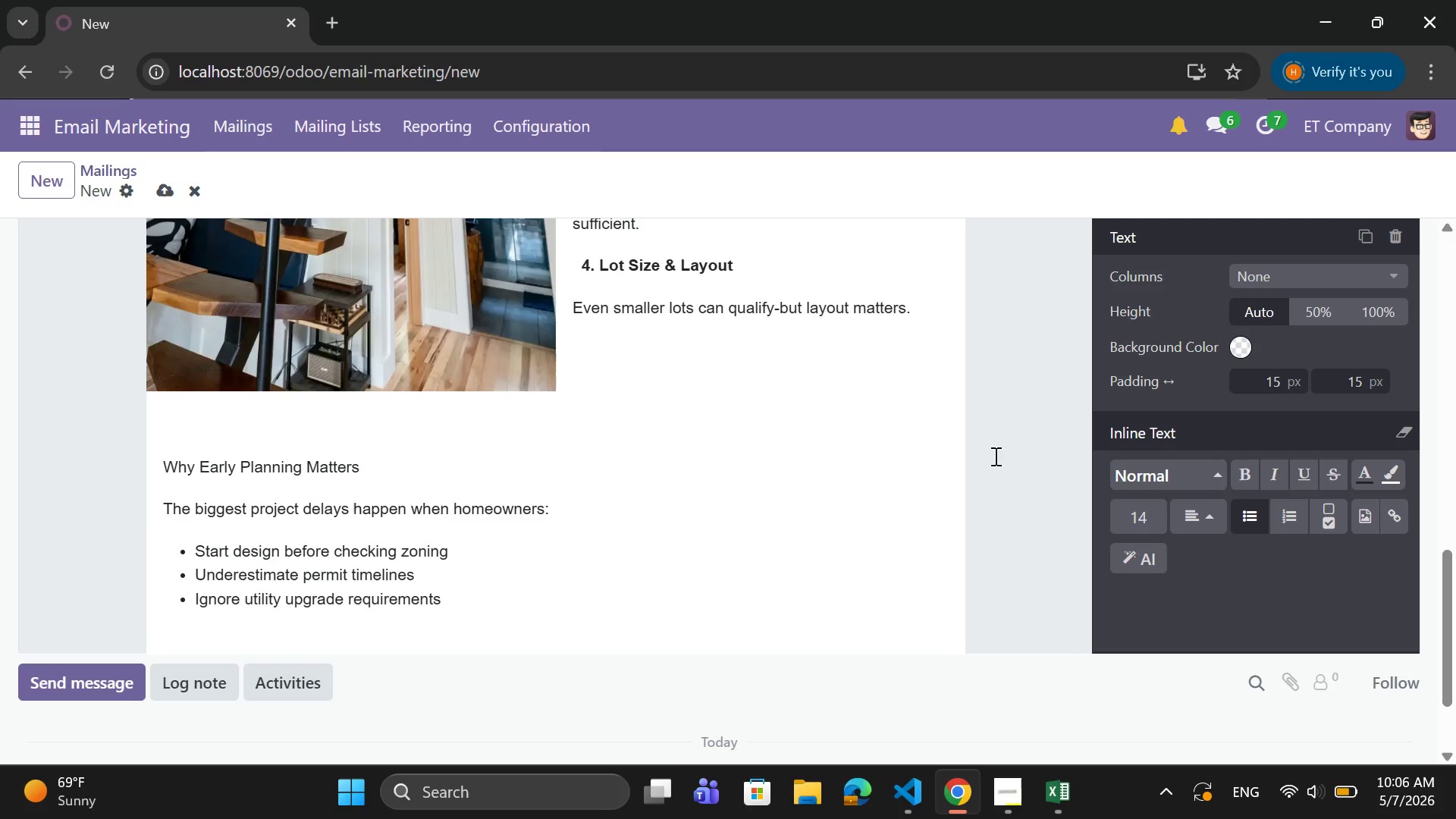 
key(Enter)
 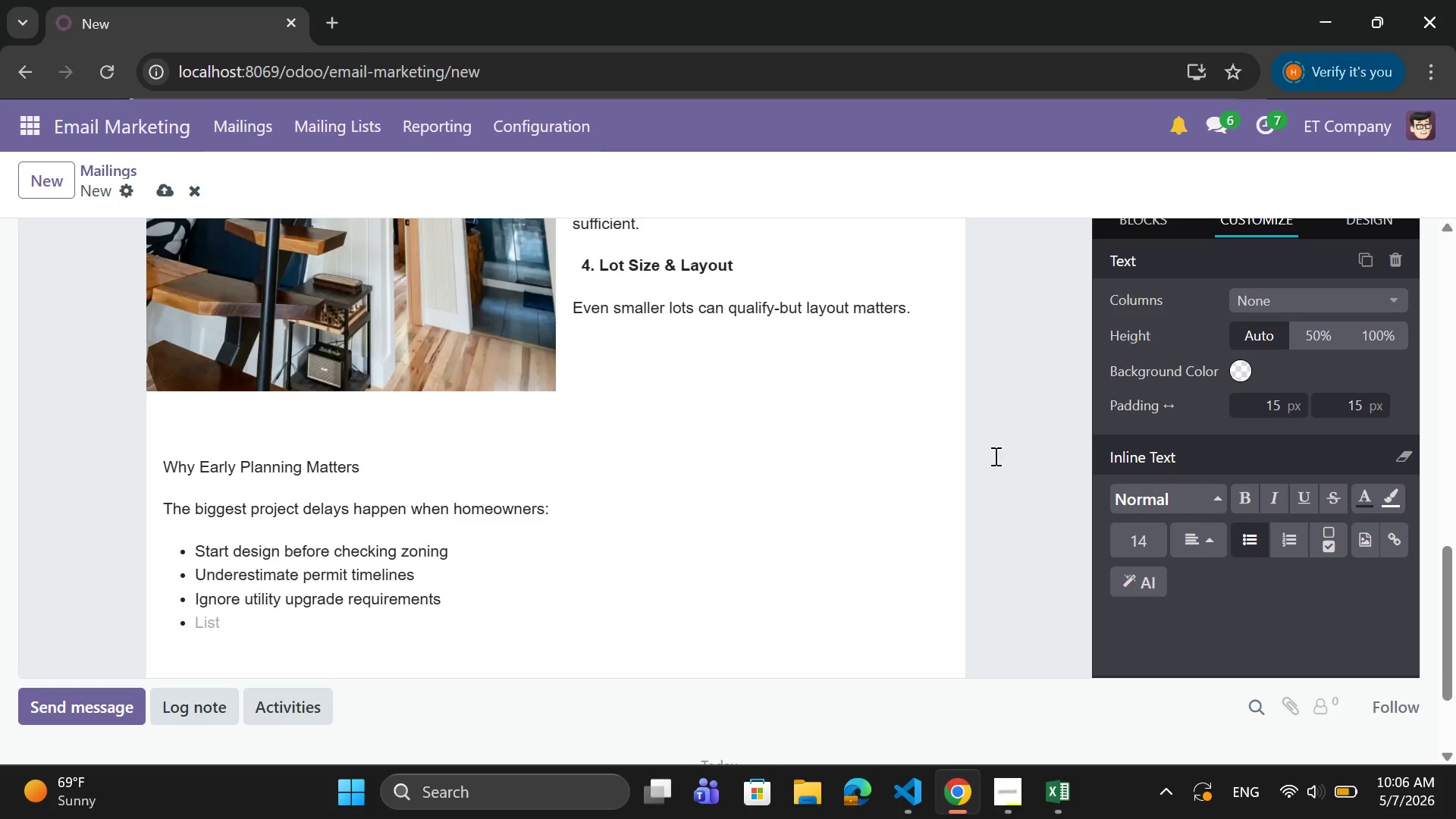 
key(Backspace)
type(Proper planning sace)
key(Backspace)
key(Backspace)
type(ves months of delauy)
key(Backspace)
key(Backspace)
type(y )
key(Backspace)
type(s and unexpected costs.)
 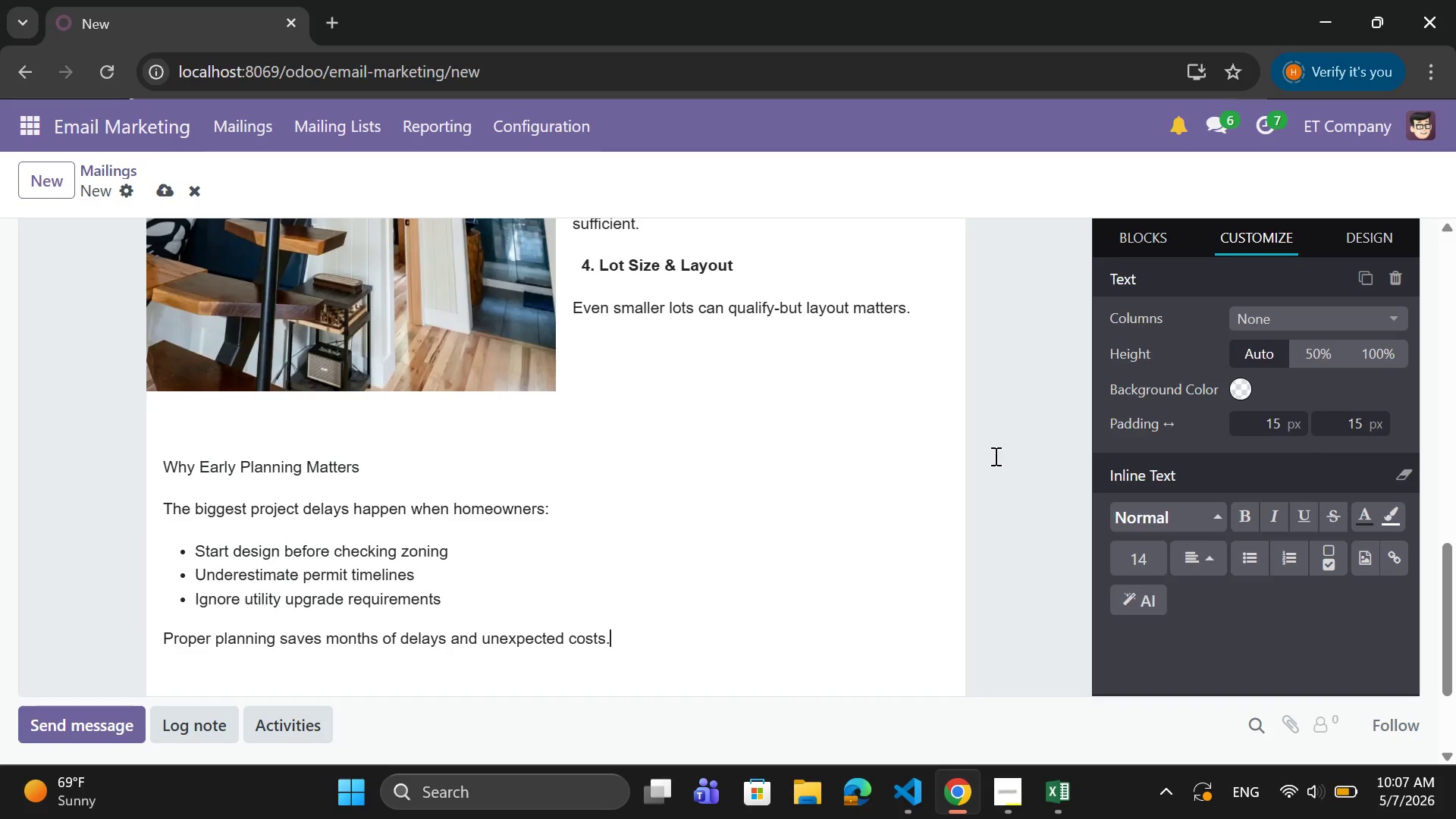 
key(Enter)
 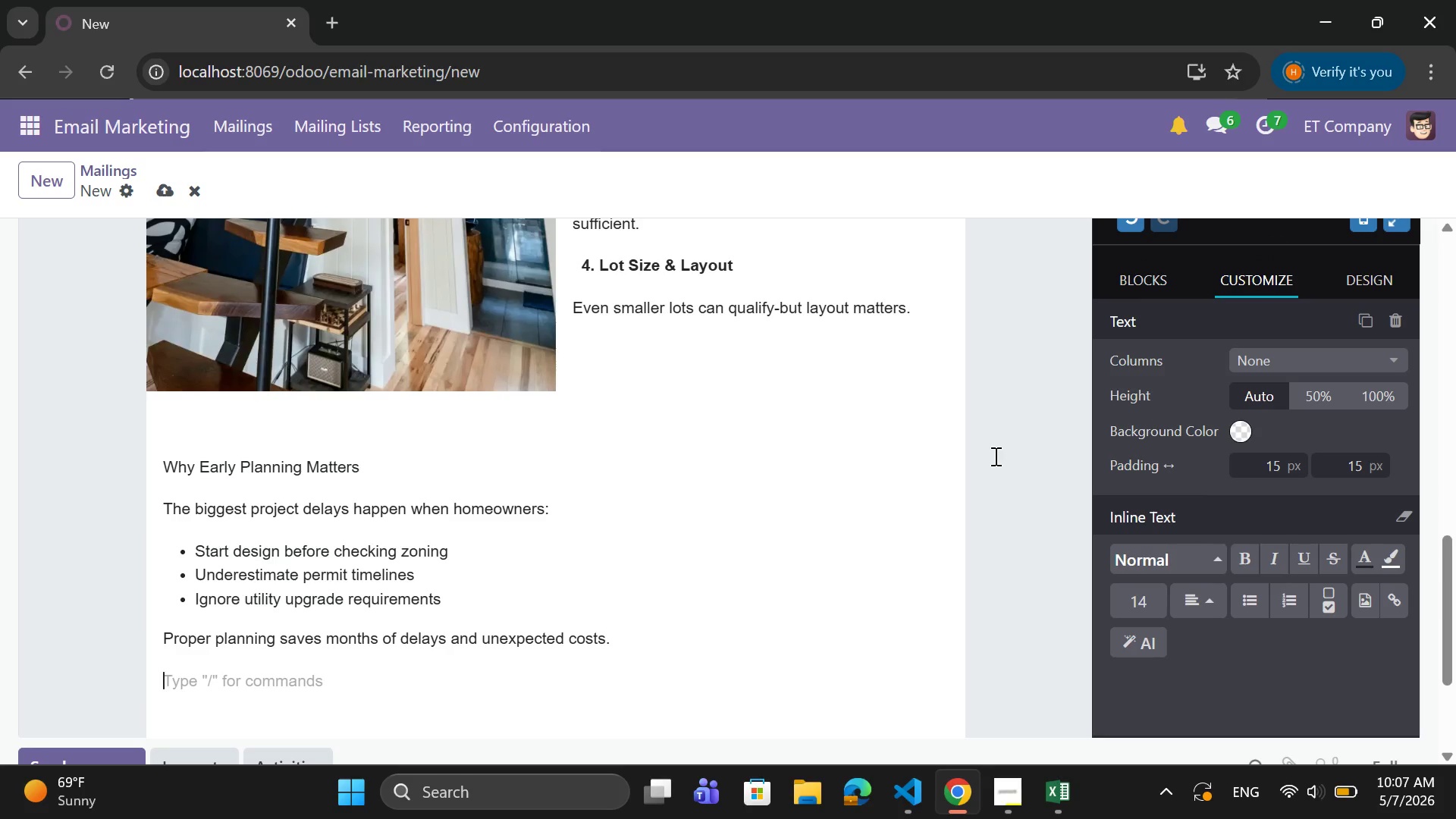 
type(How Iron )
key(Backspace)
type(wood Helps)
 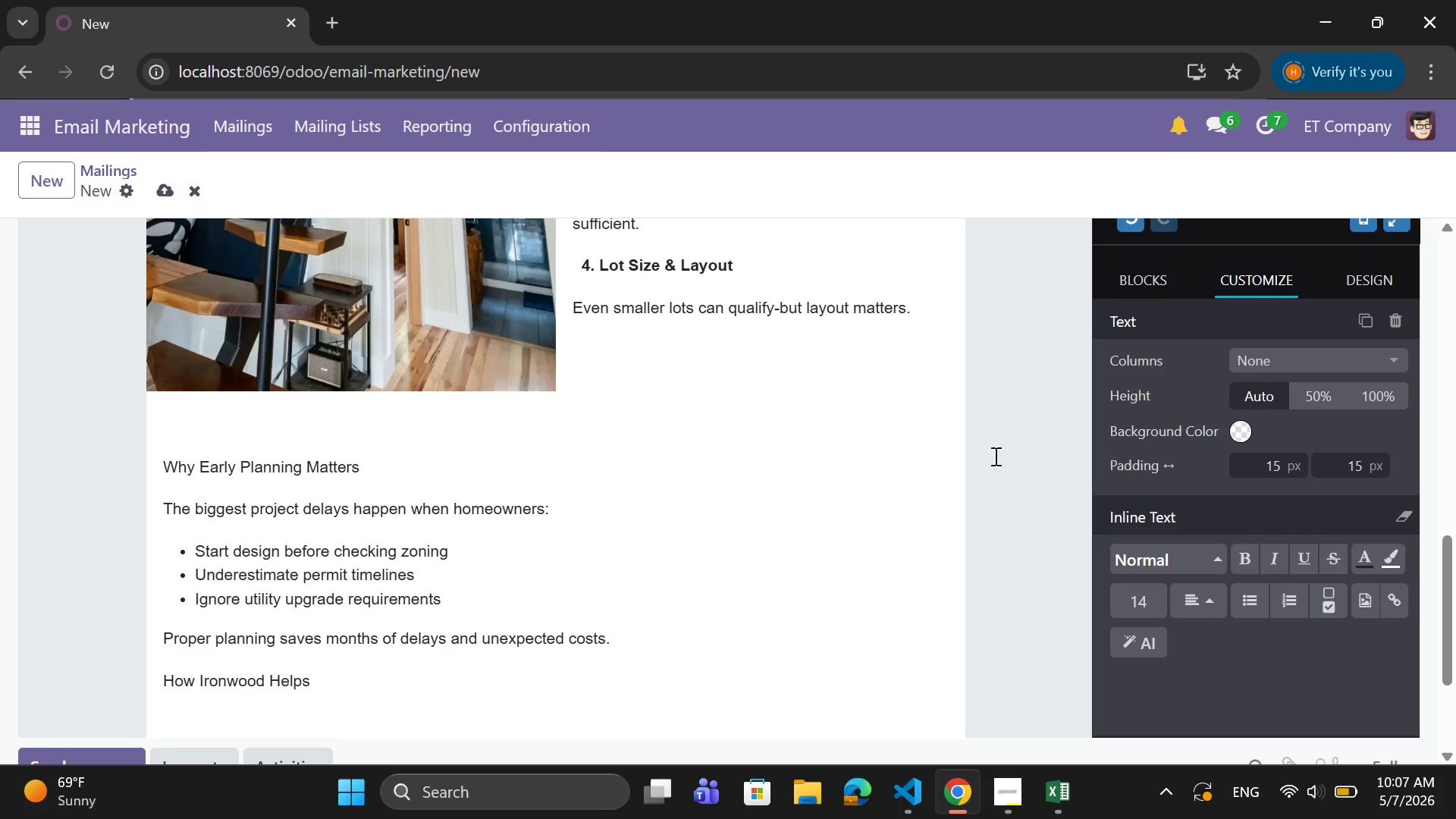 
key(Enter)
 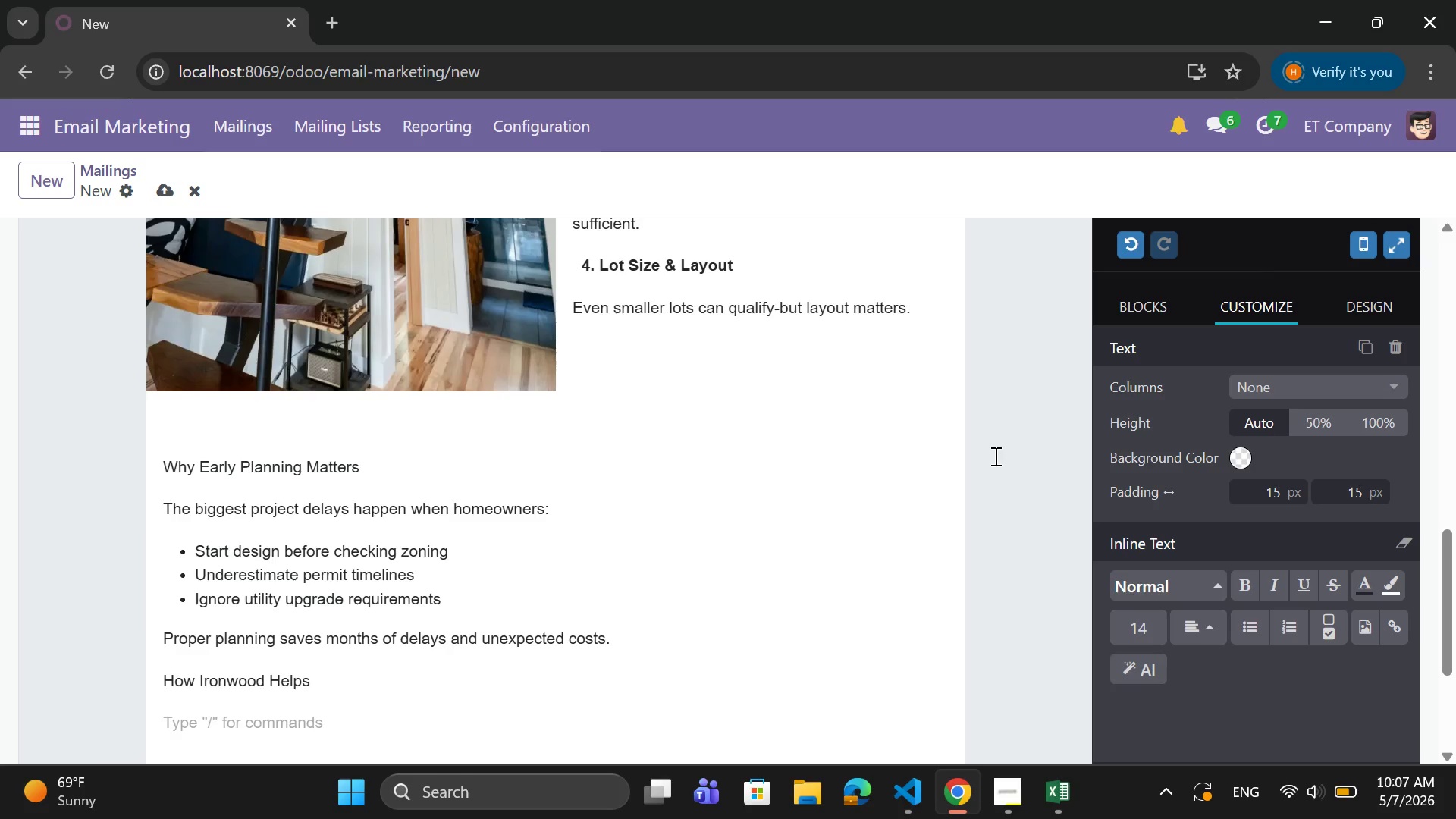 
type(WE)
key(Backspace)
type(e help homeowners:)
 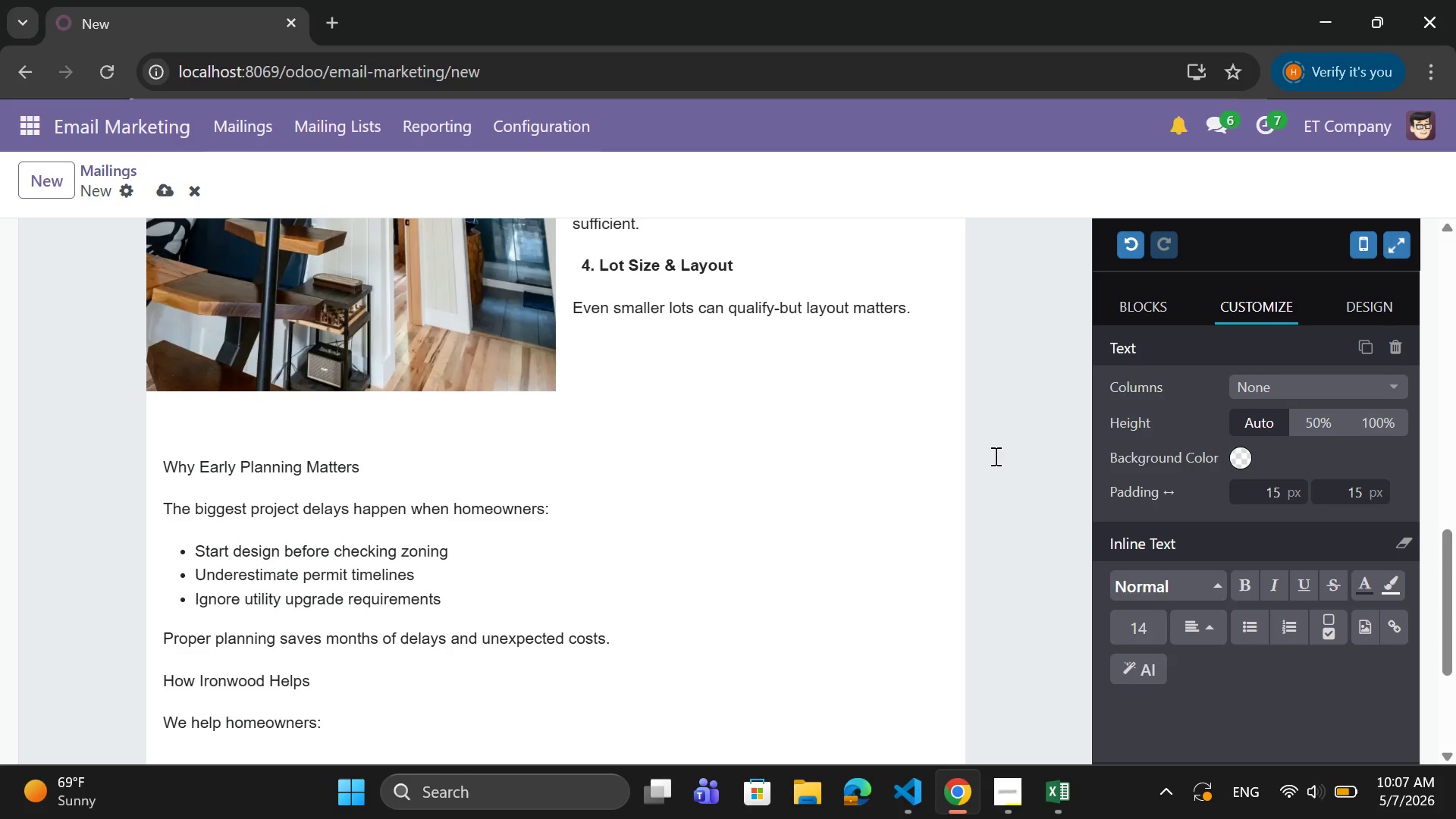 
key(Enter)
 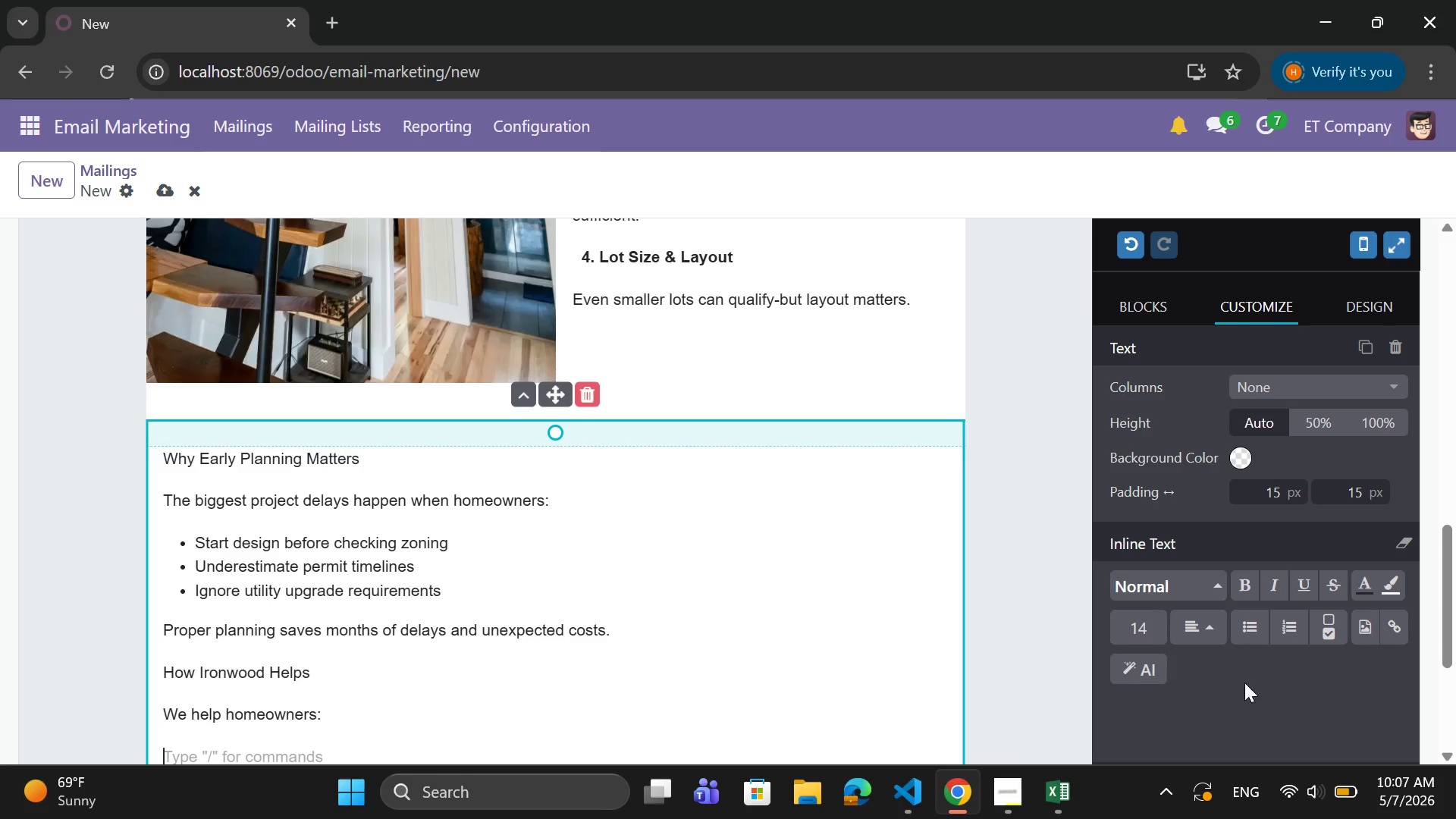 
left_click([1244, 624])
 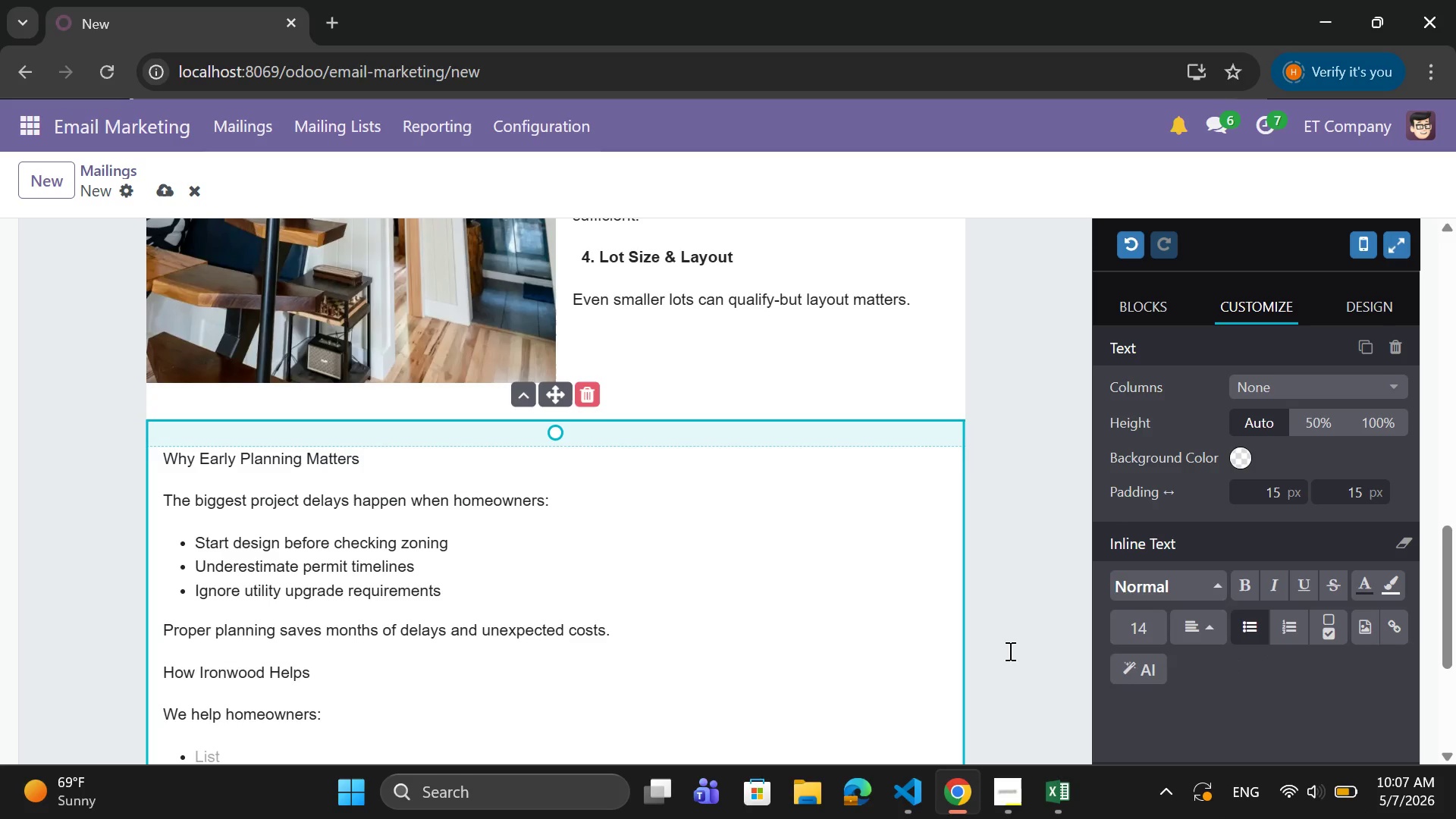 
type(Confirm ADU feasibility before design begins)
 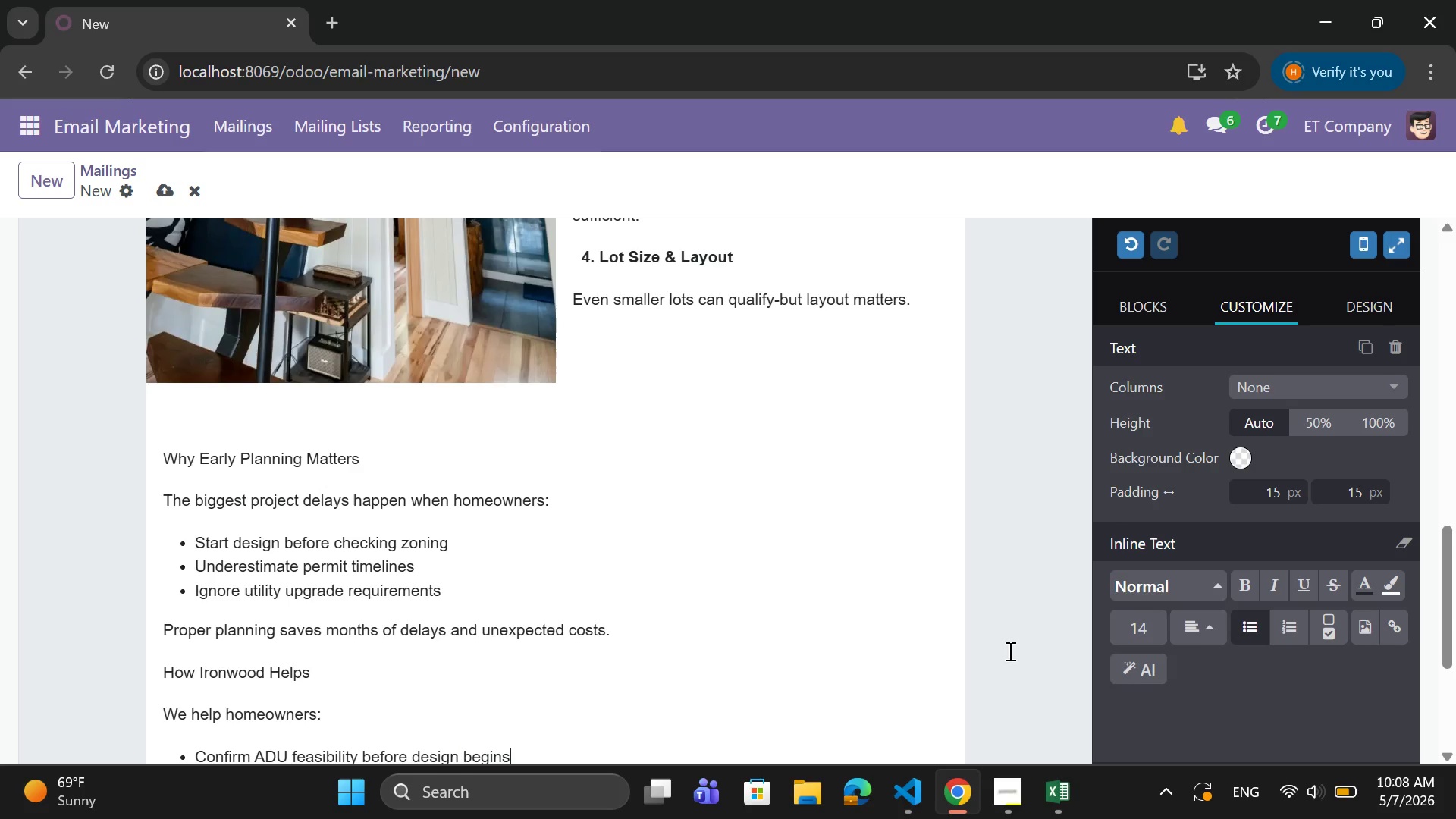 
key(Enter)
 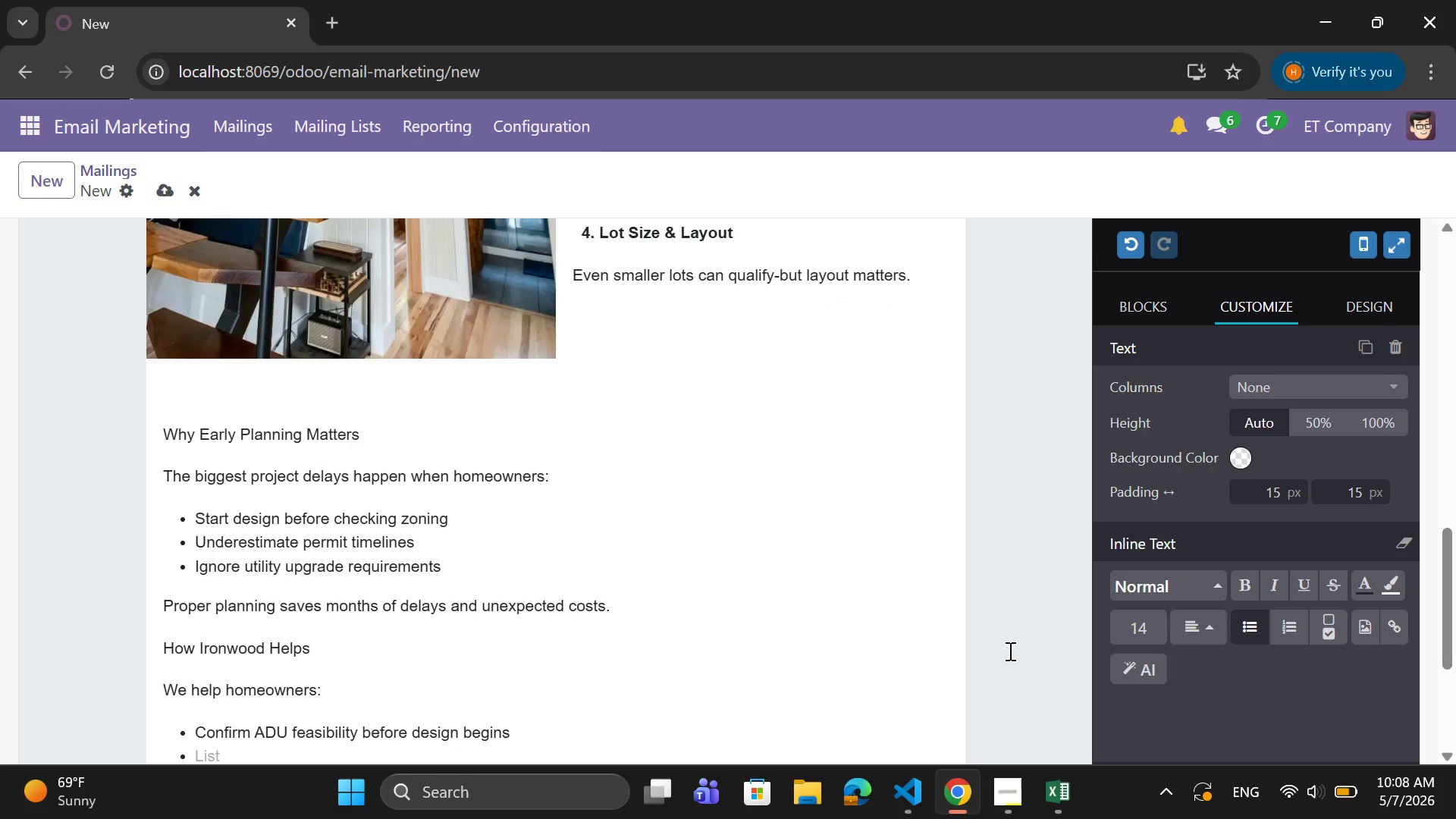 
type(Navigate city permit requirements)
 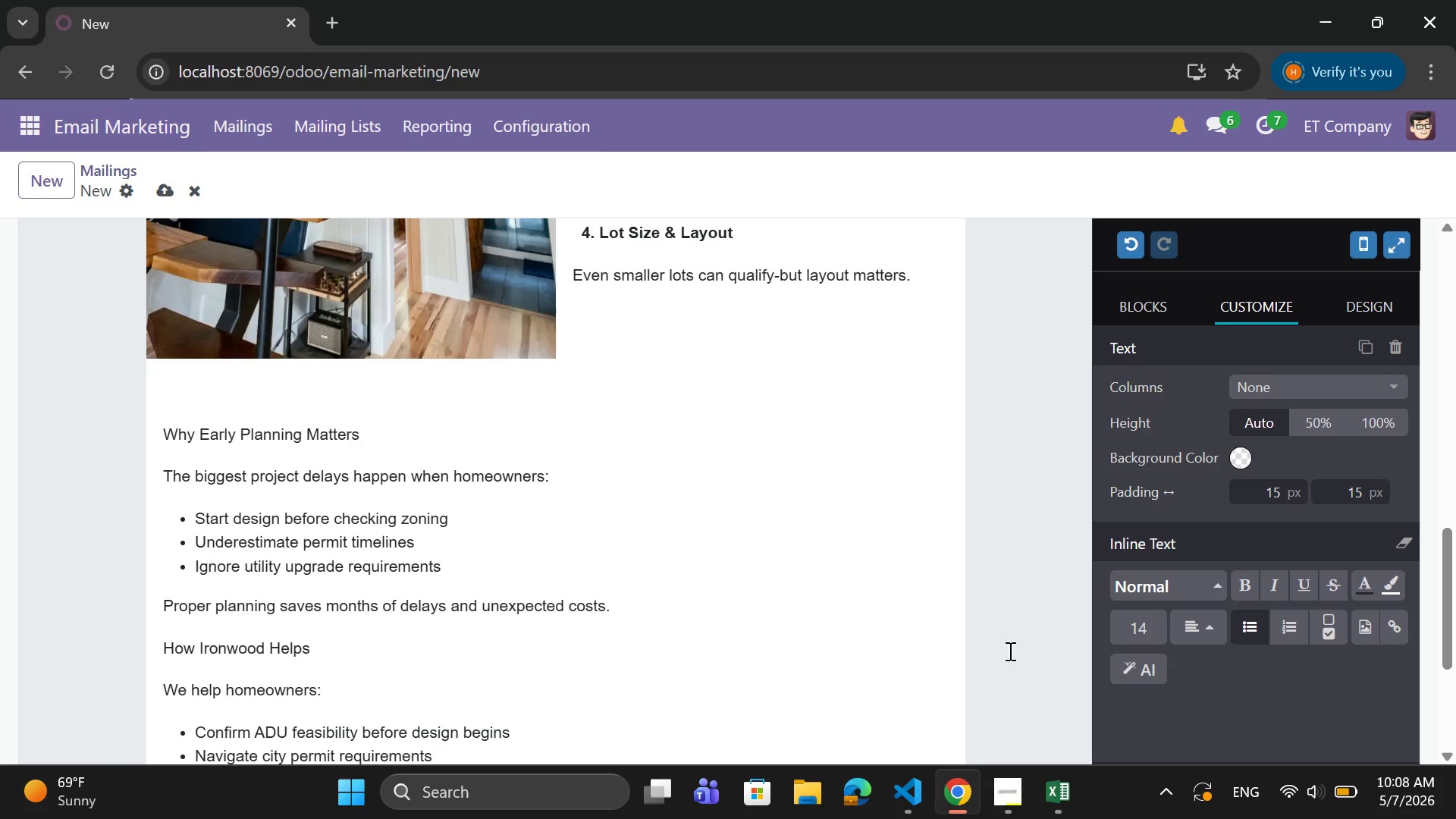 
key(Enter)
 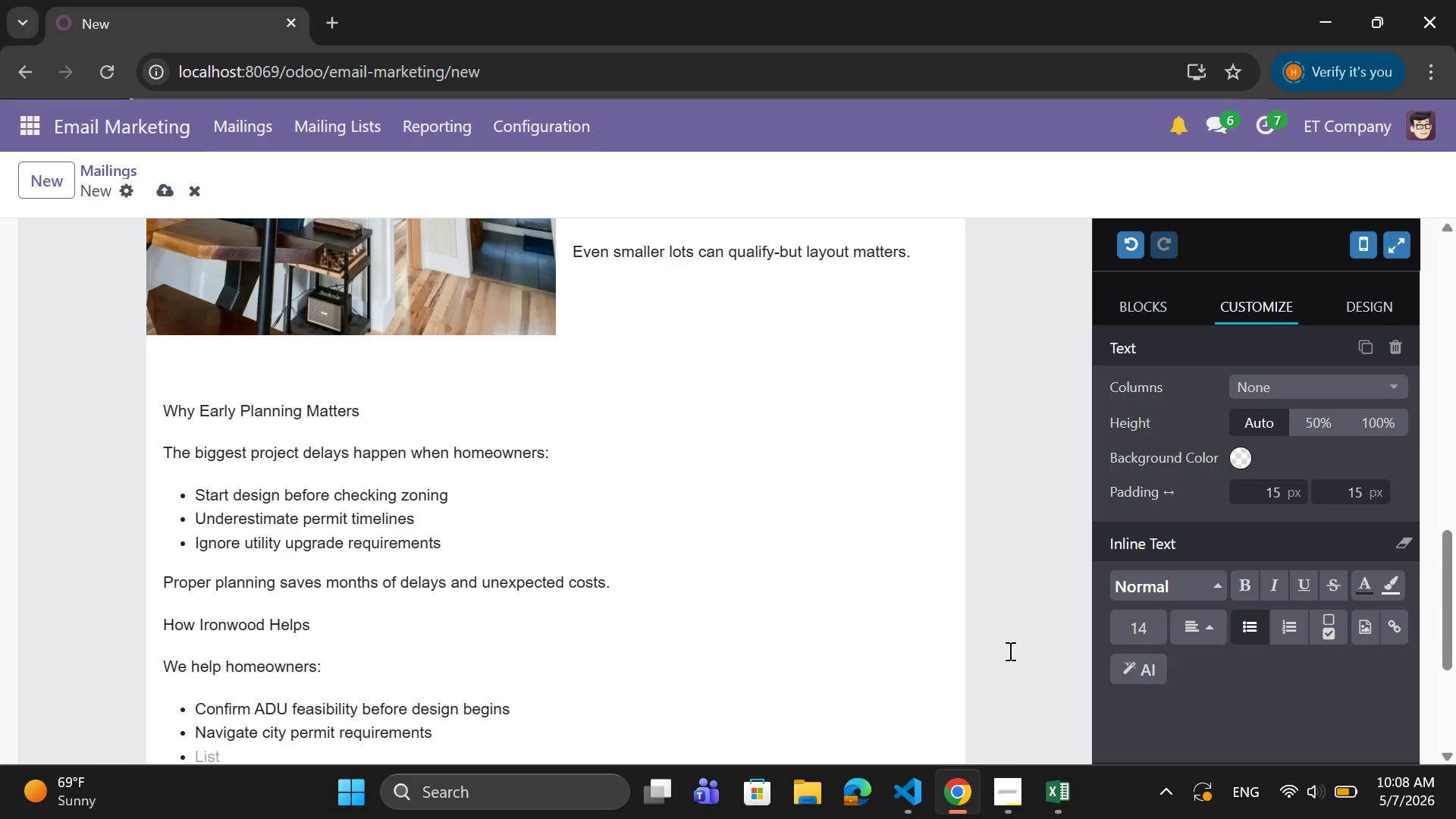 
type(Estimate full build costs upfront)
 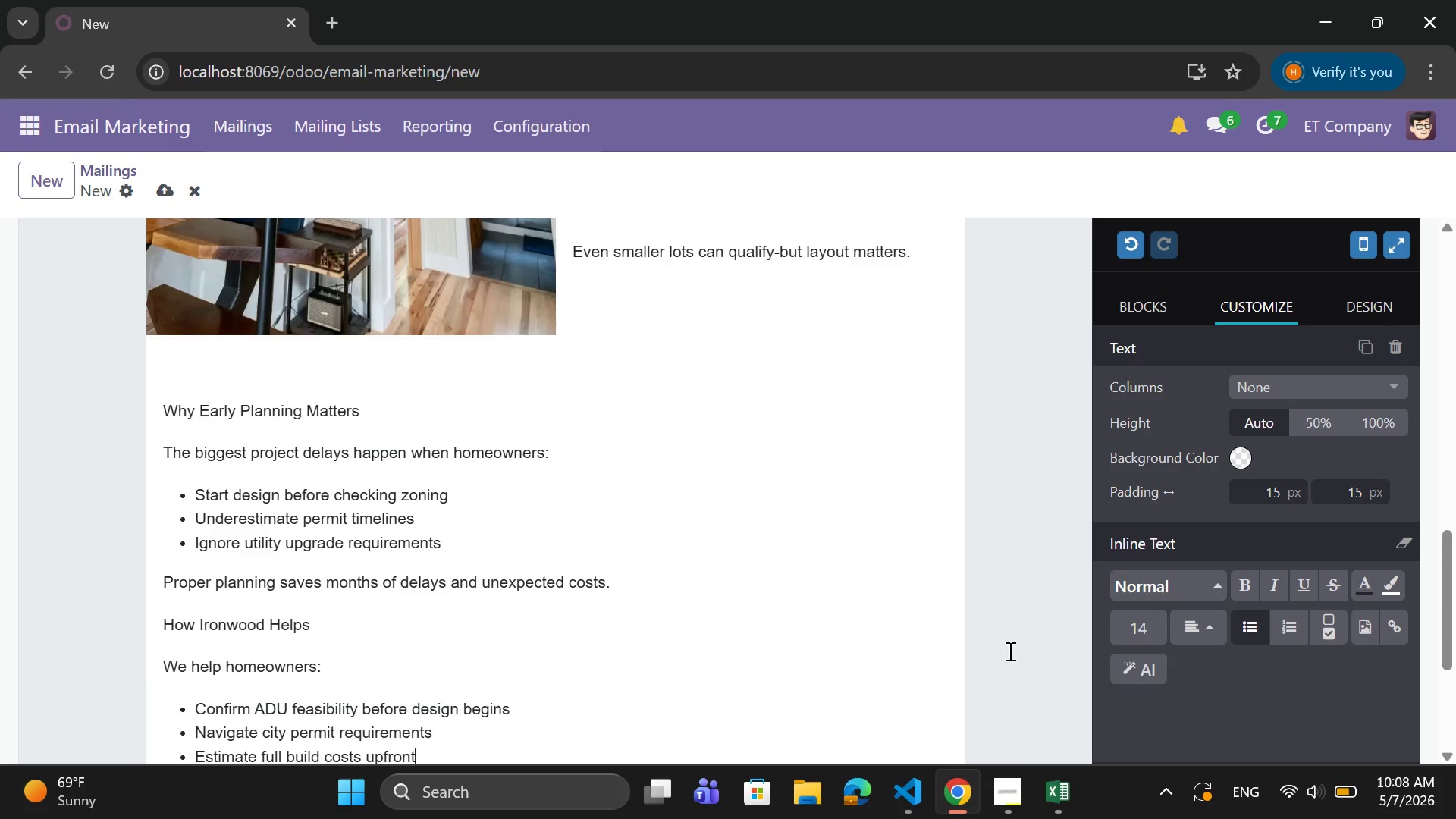 
key(Enter)
 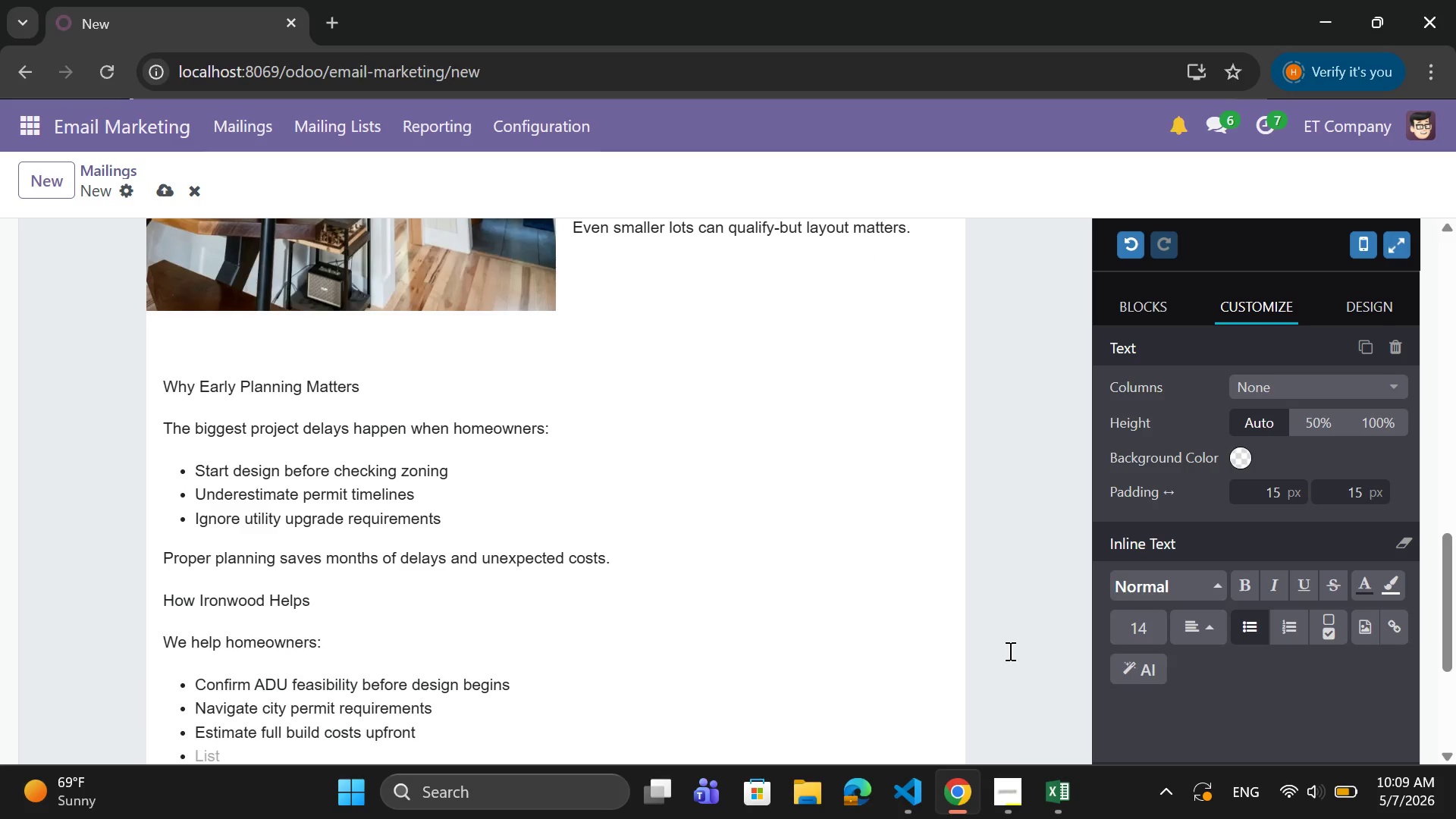 
type(Optimize layouts for approval success)
 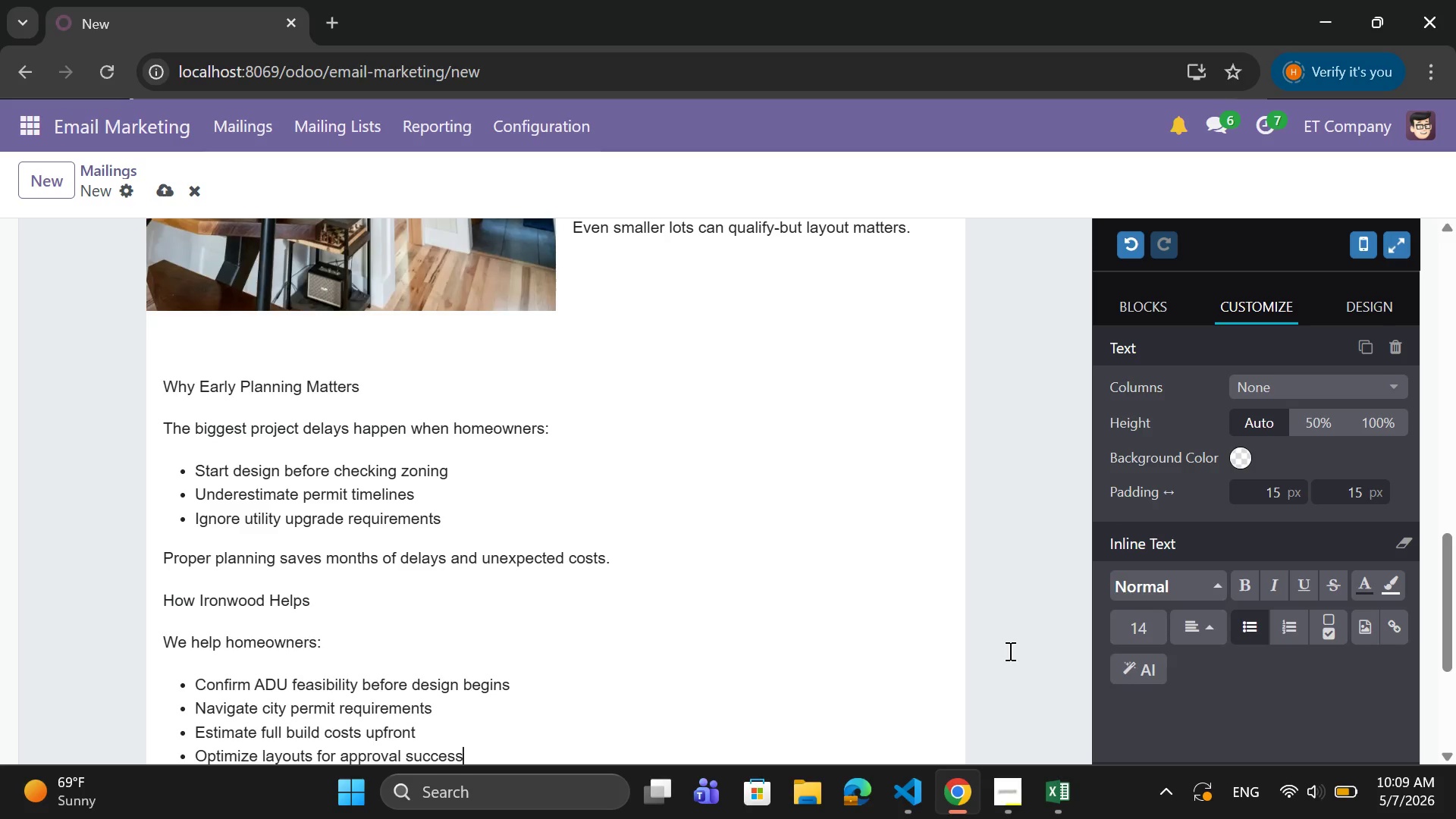 
key(Enter)
 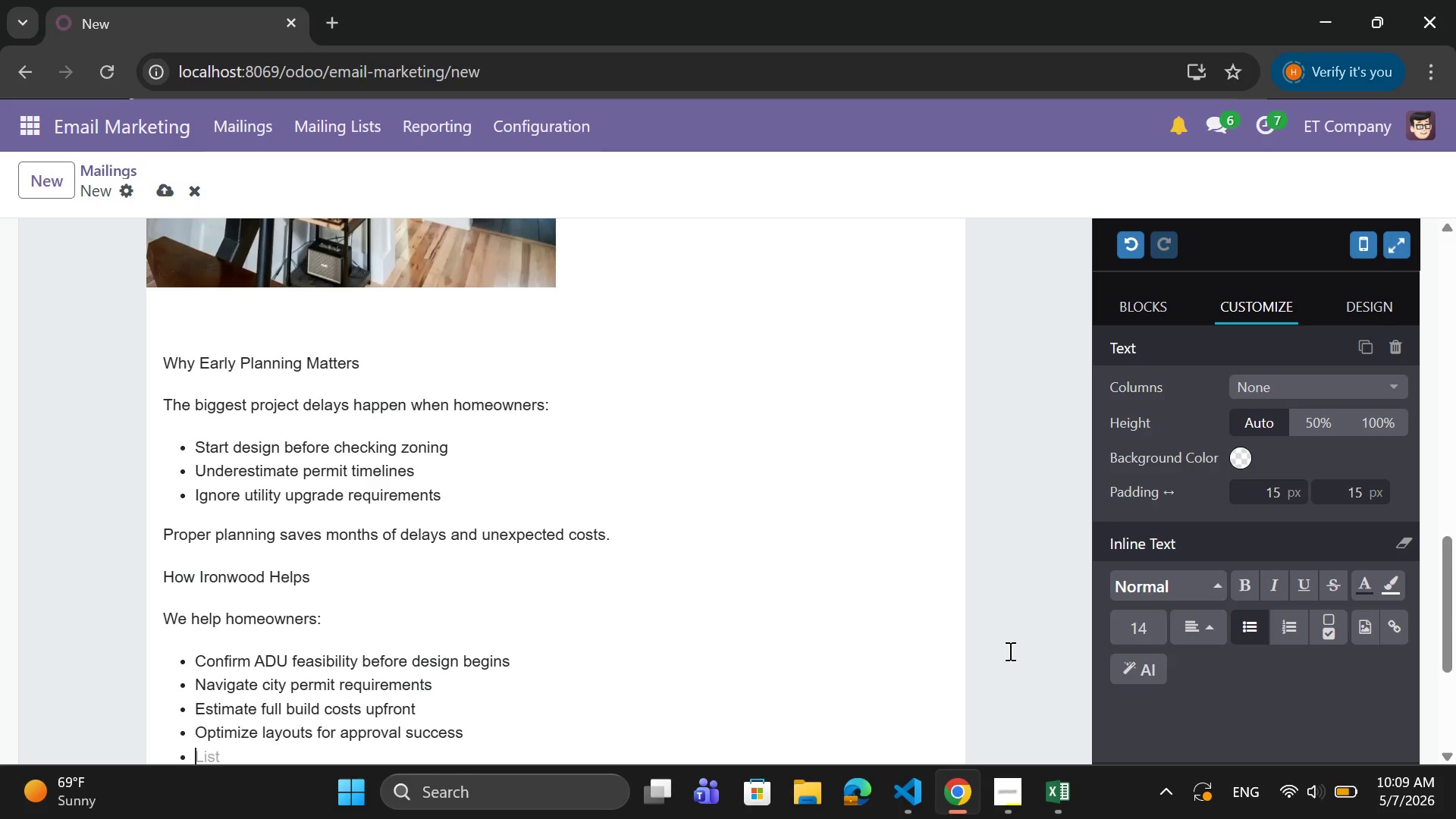 
key(Backspace)
type(Real Example)
 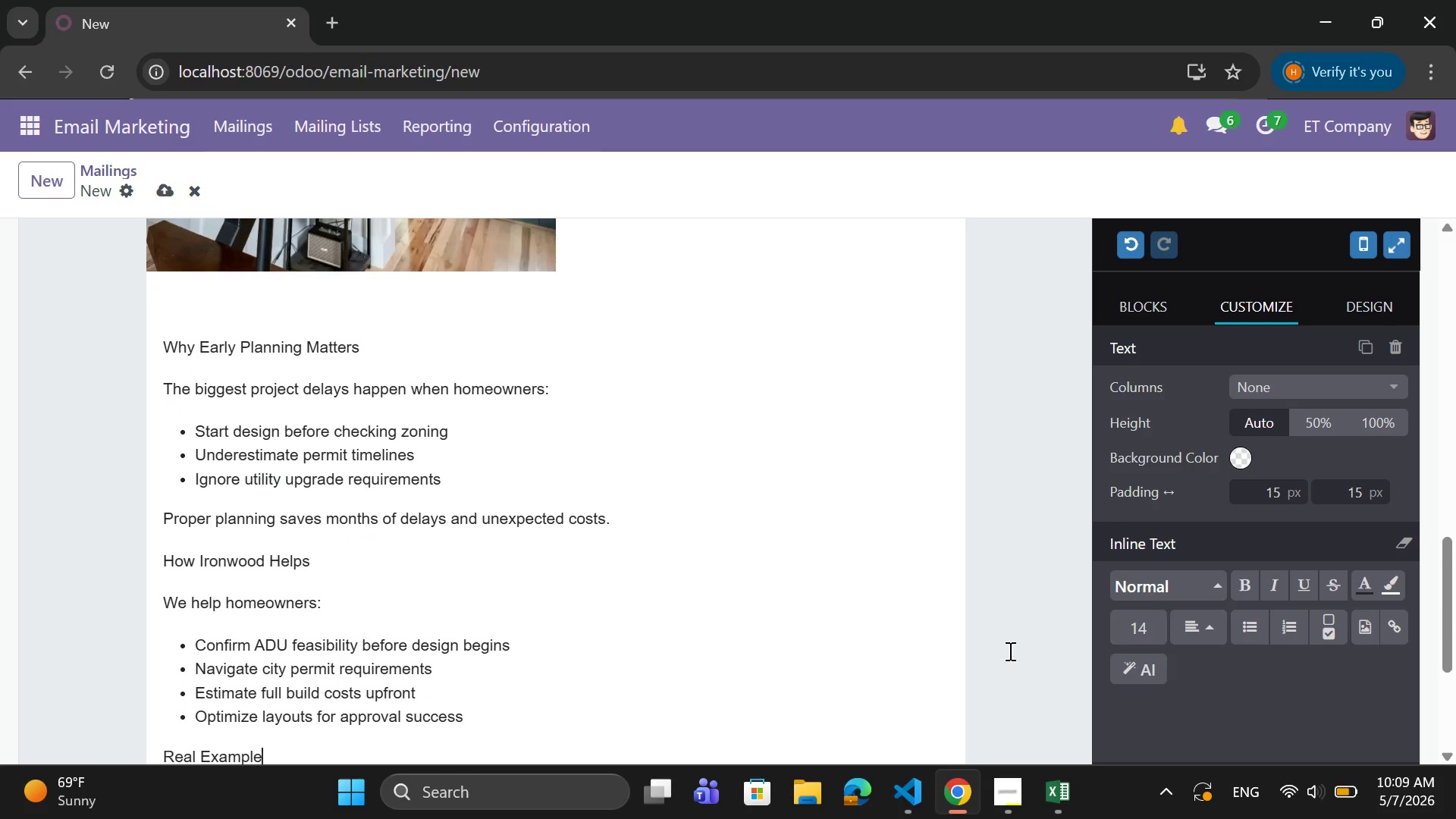 
key(Enter)
 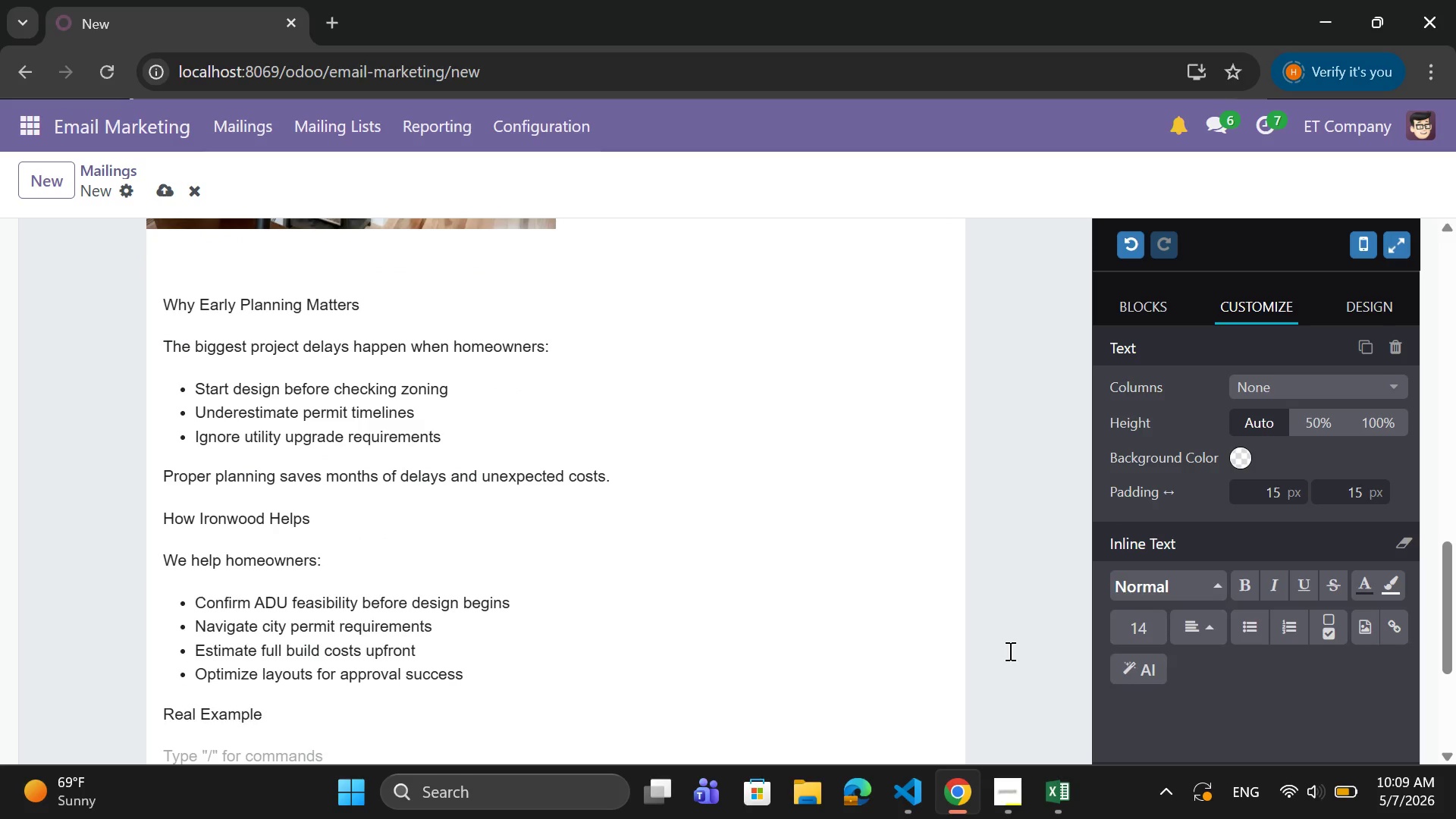 
type(Arecent)
 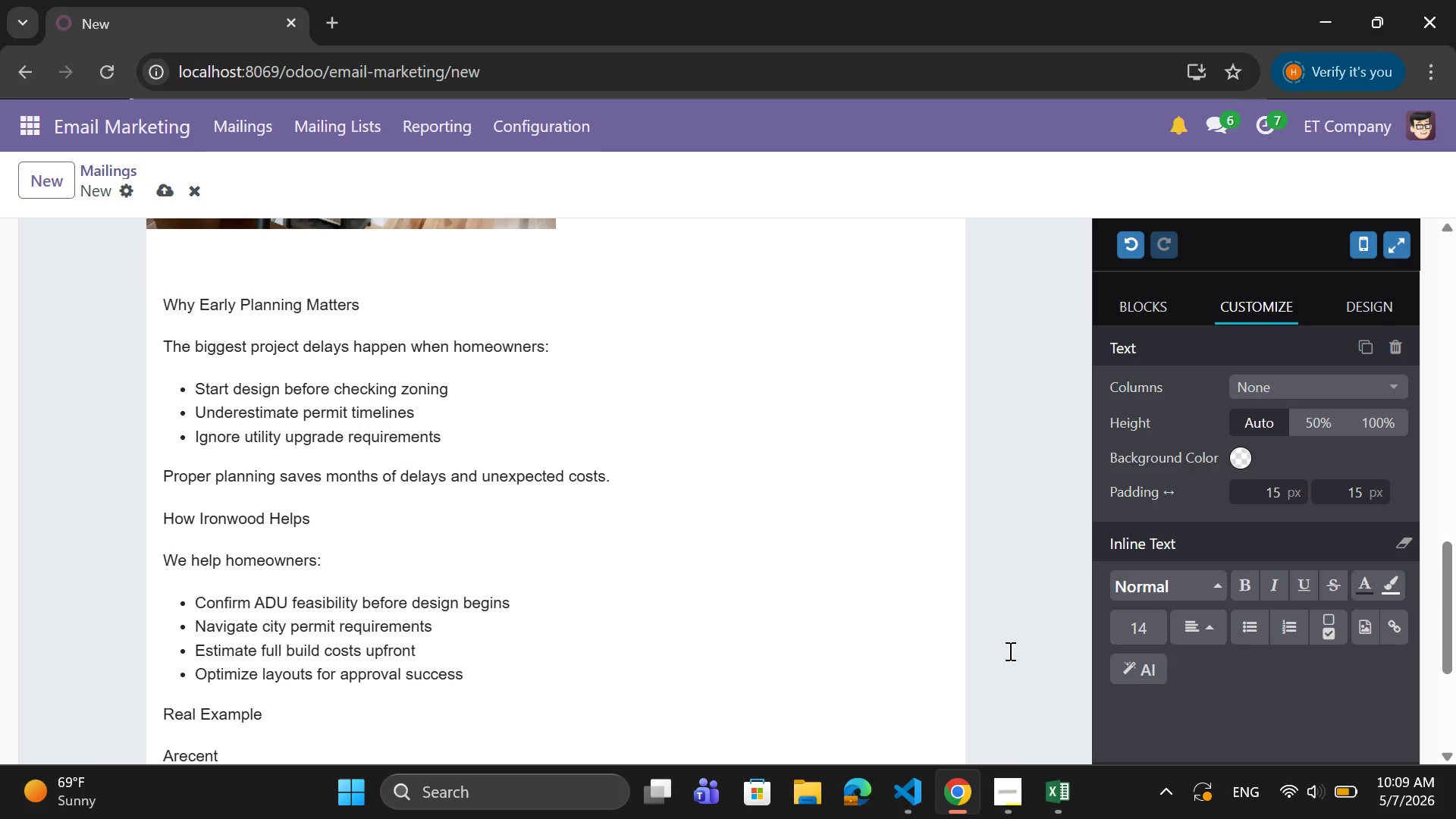 
key(Space)
 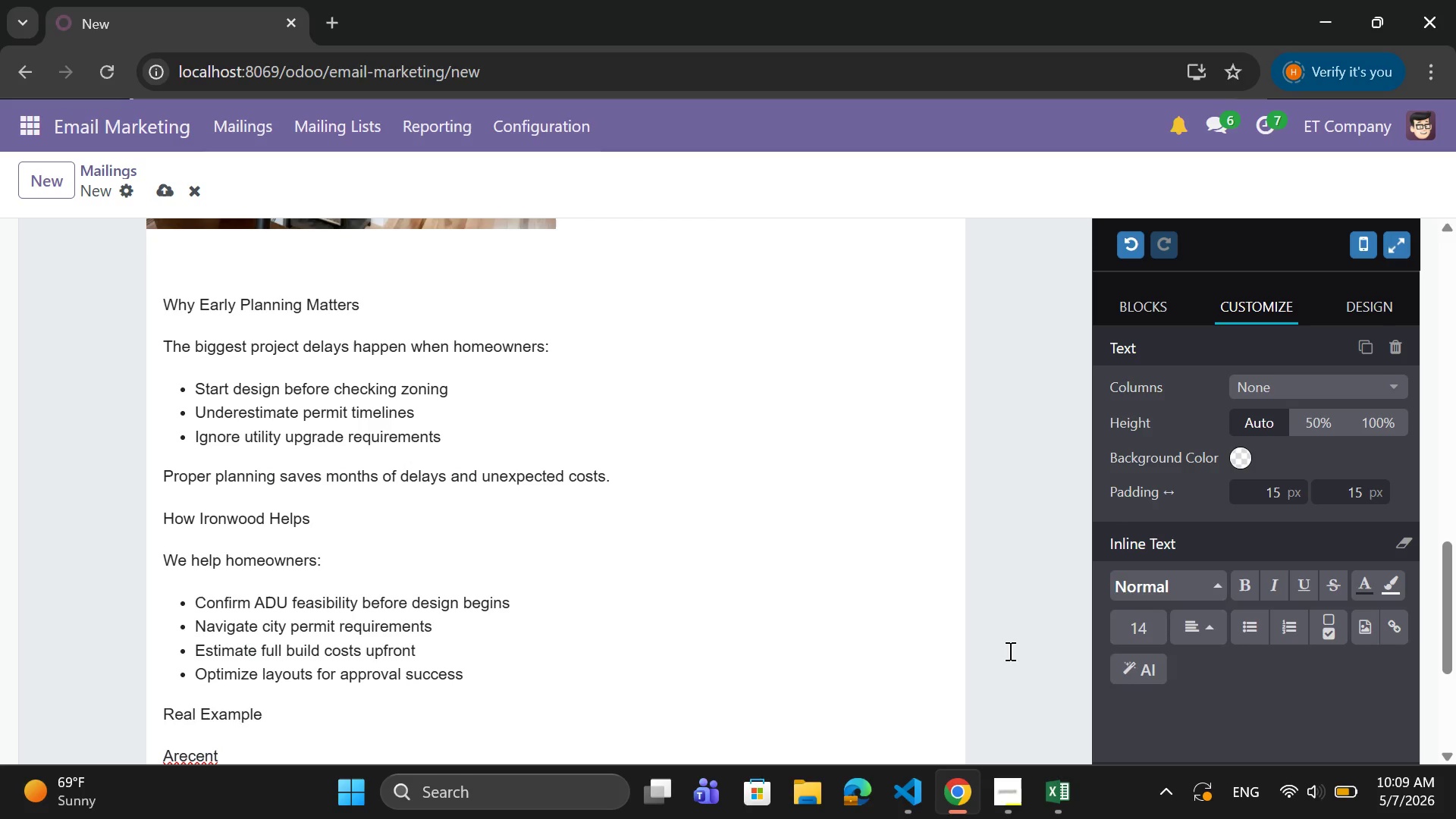 
key(ArrowLeft)
 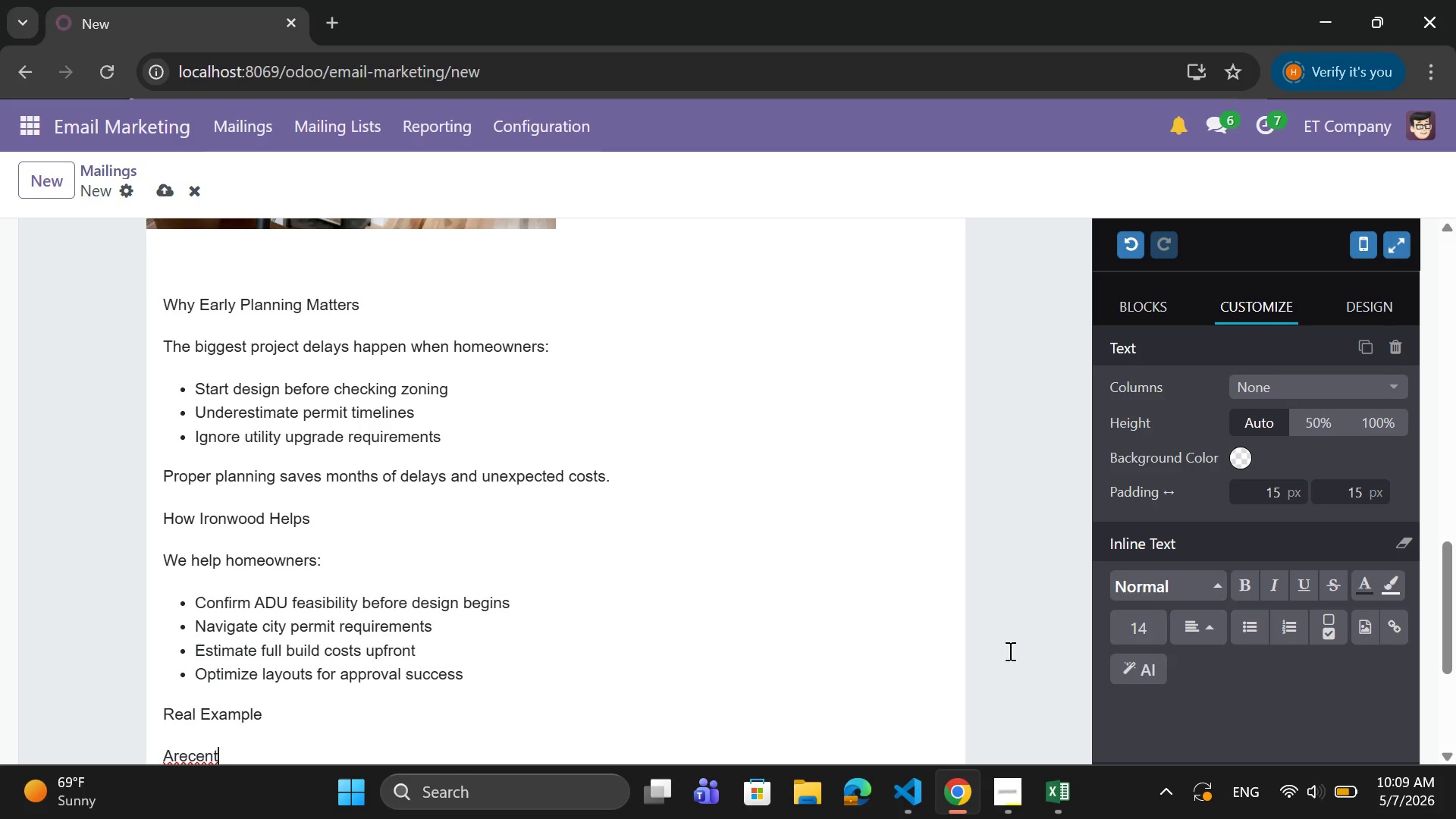 
key(ArrowLeft)
 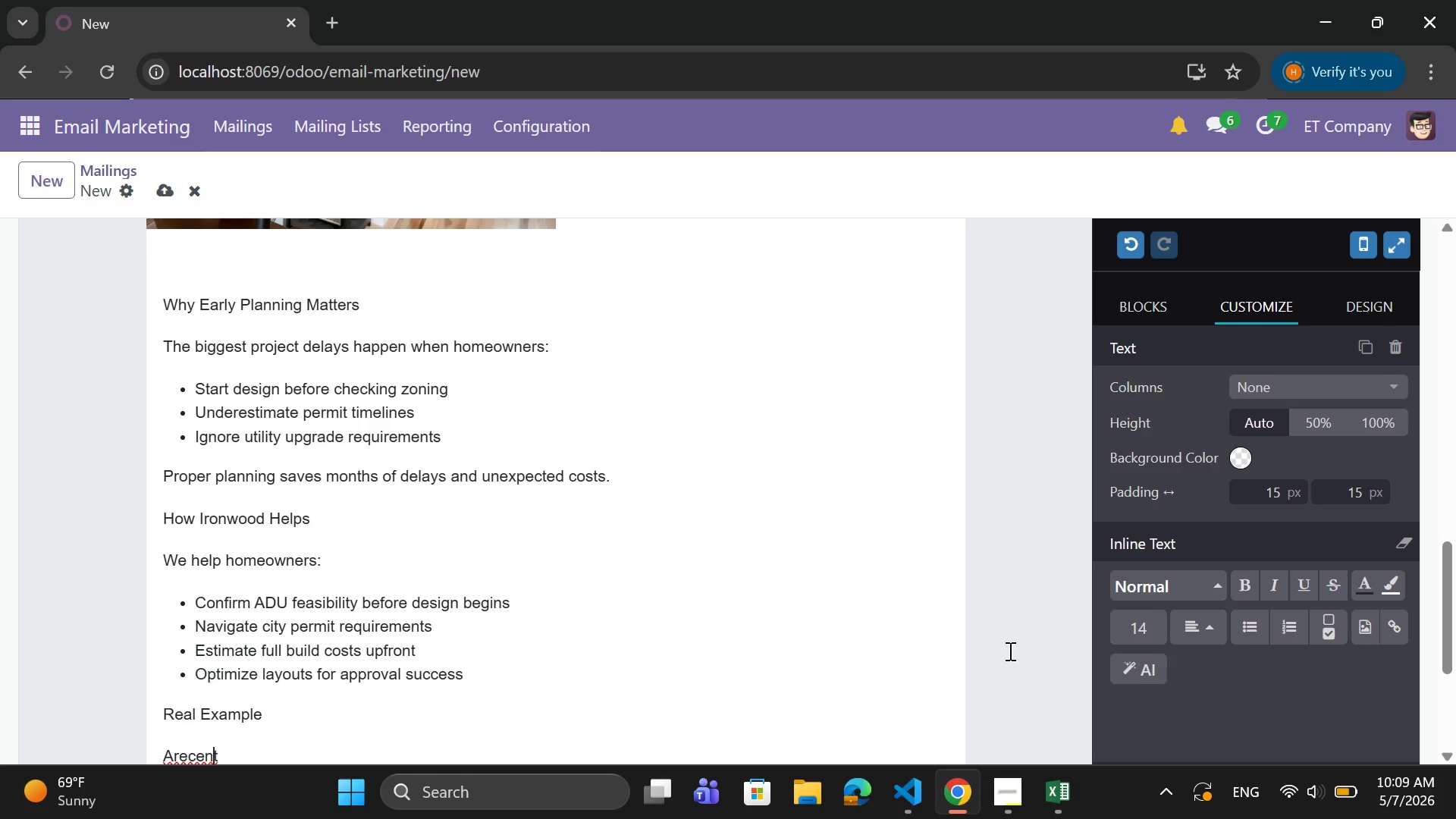 
key(ArrowLeft)
 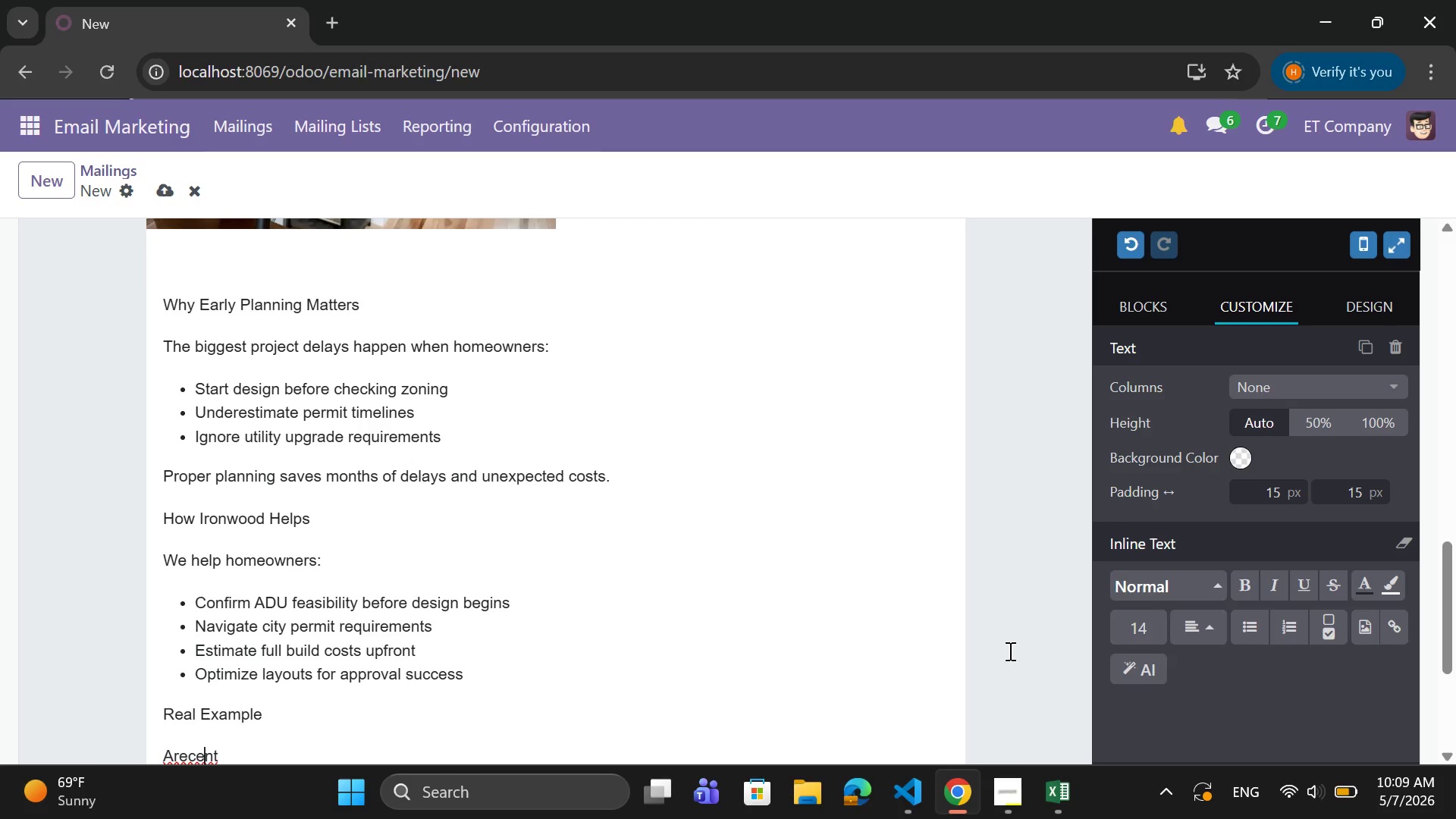 
key(ArrowLeft)
 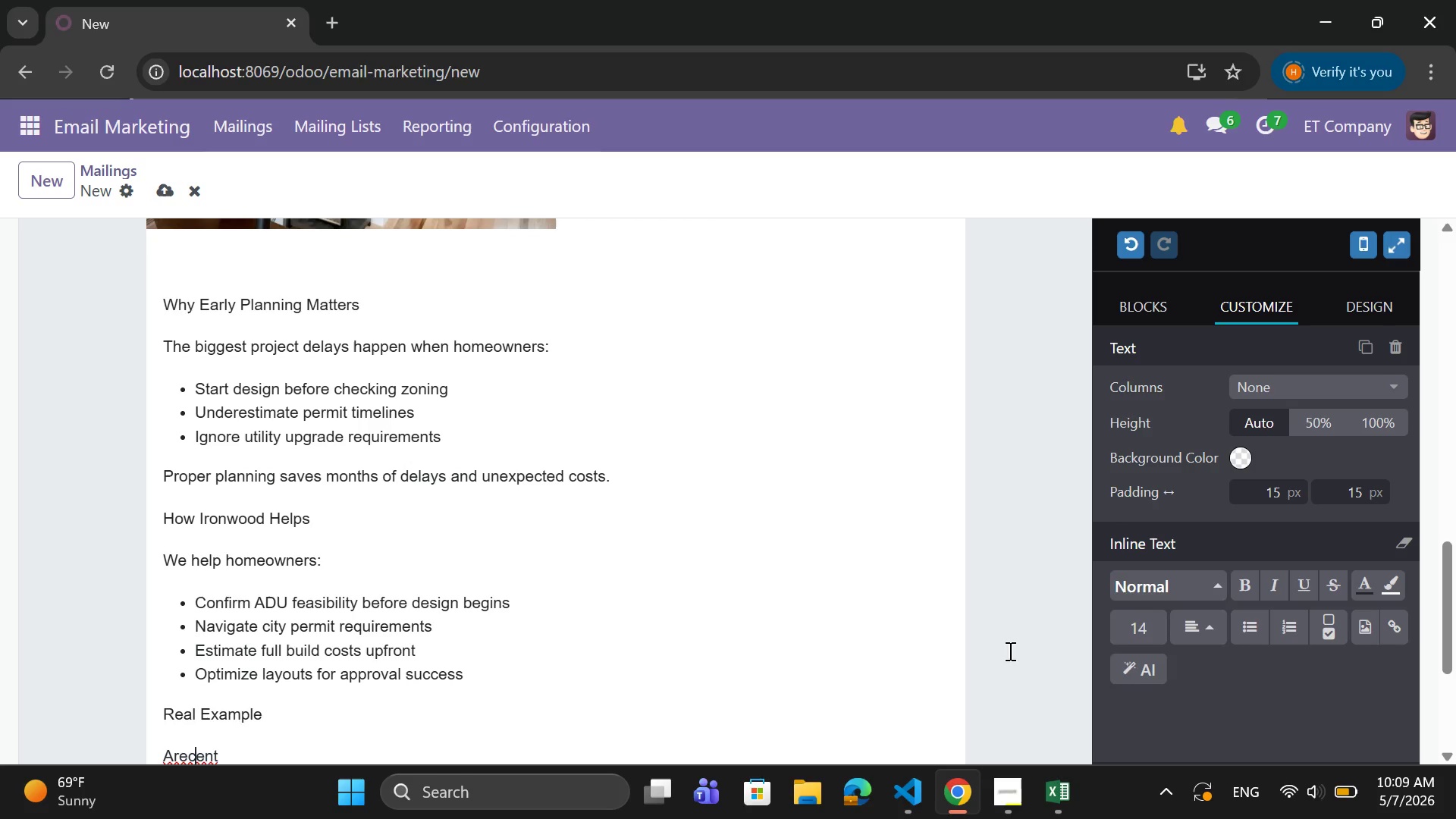 
key(ArrowLeft)
 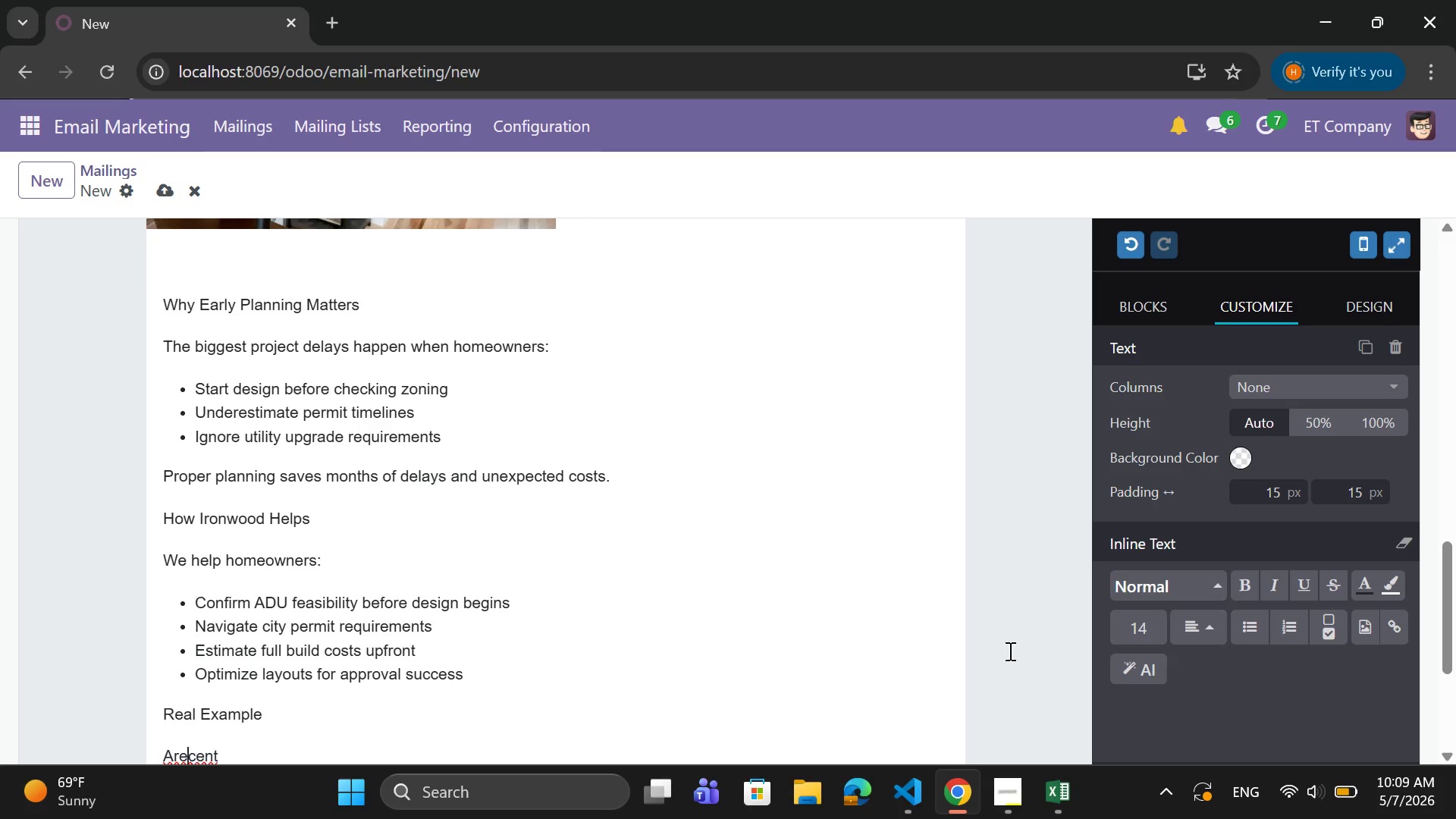 
key(ArrowLeft)
 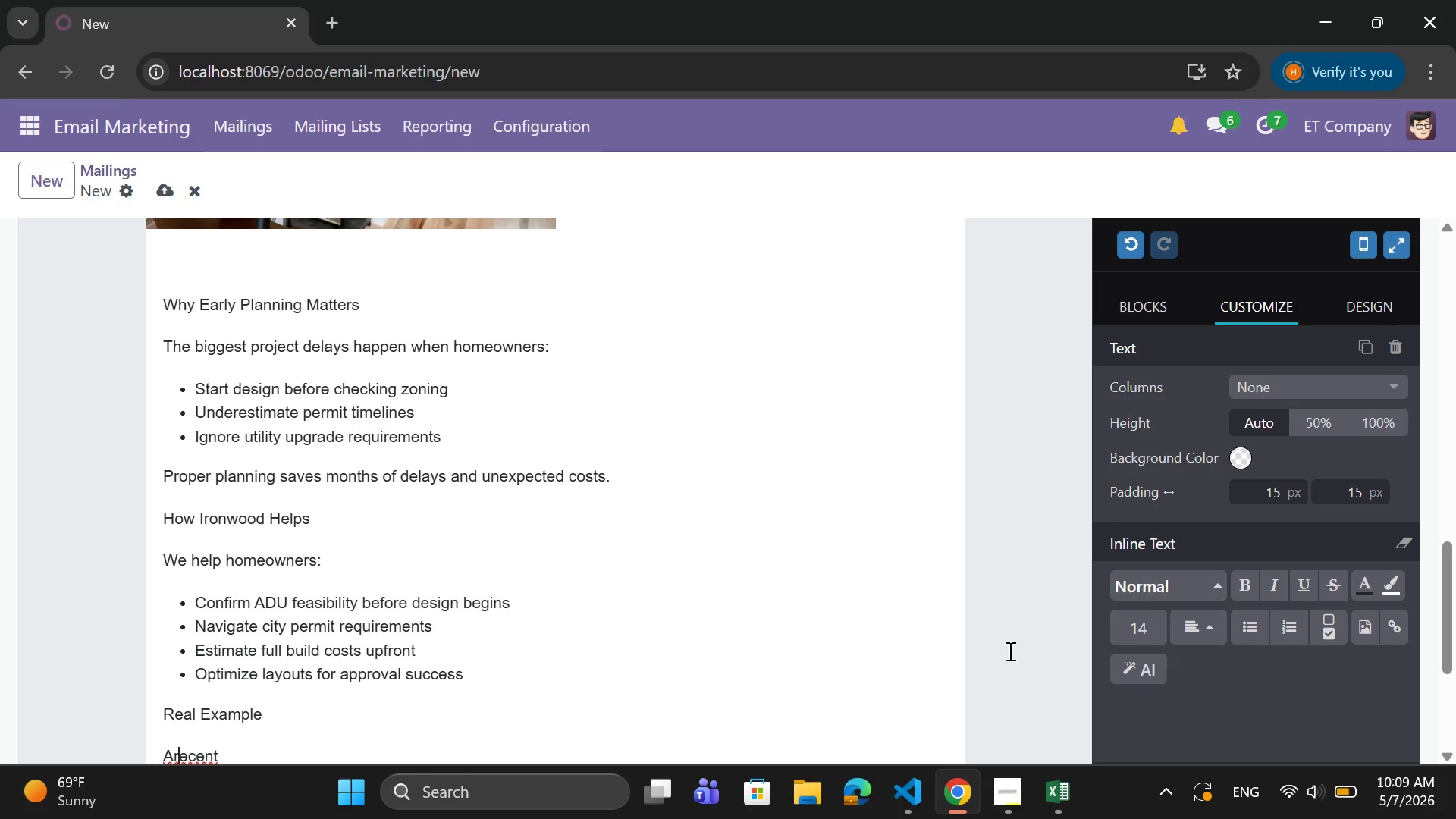 
key(ArrowLeft)
 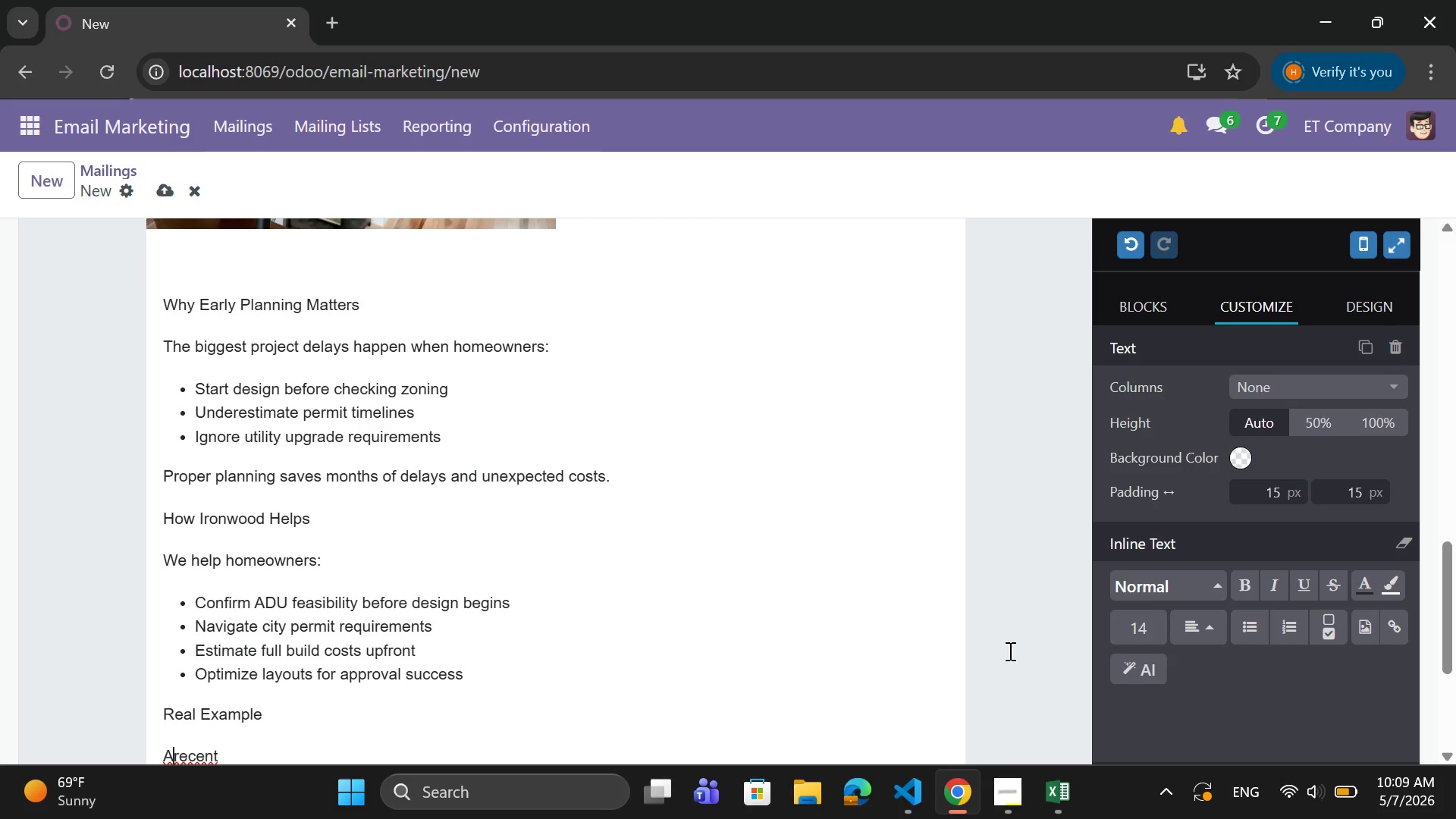 
key(Space)
 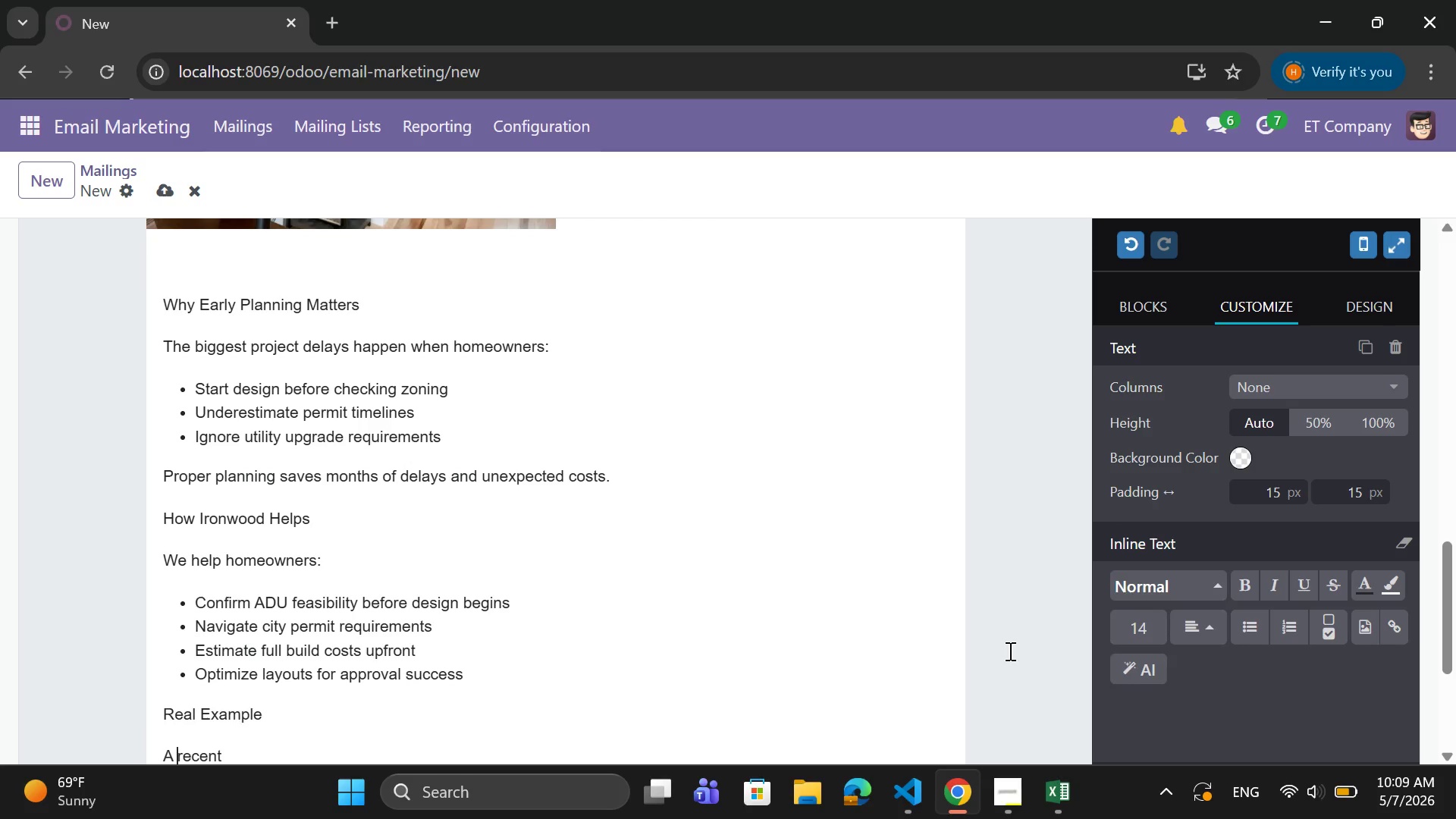 
key(ArrowRight)
 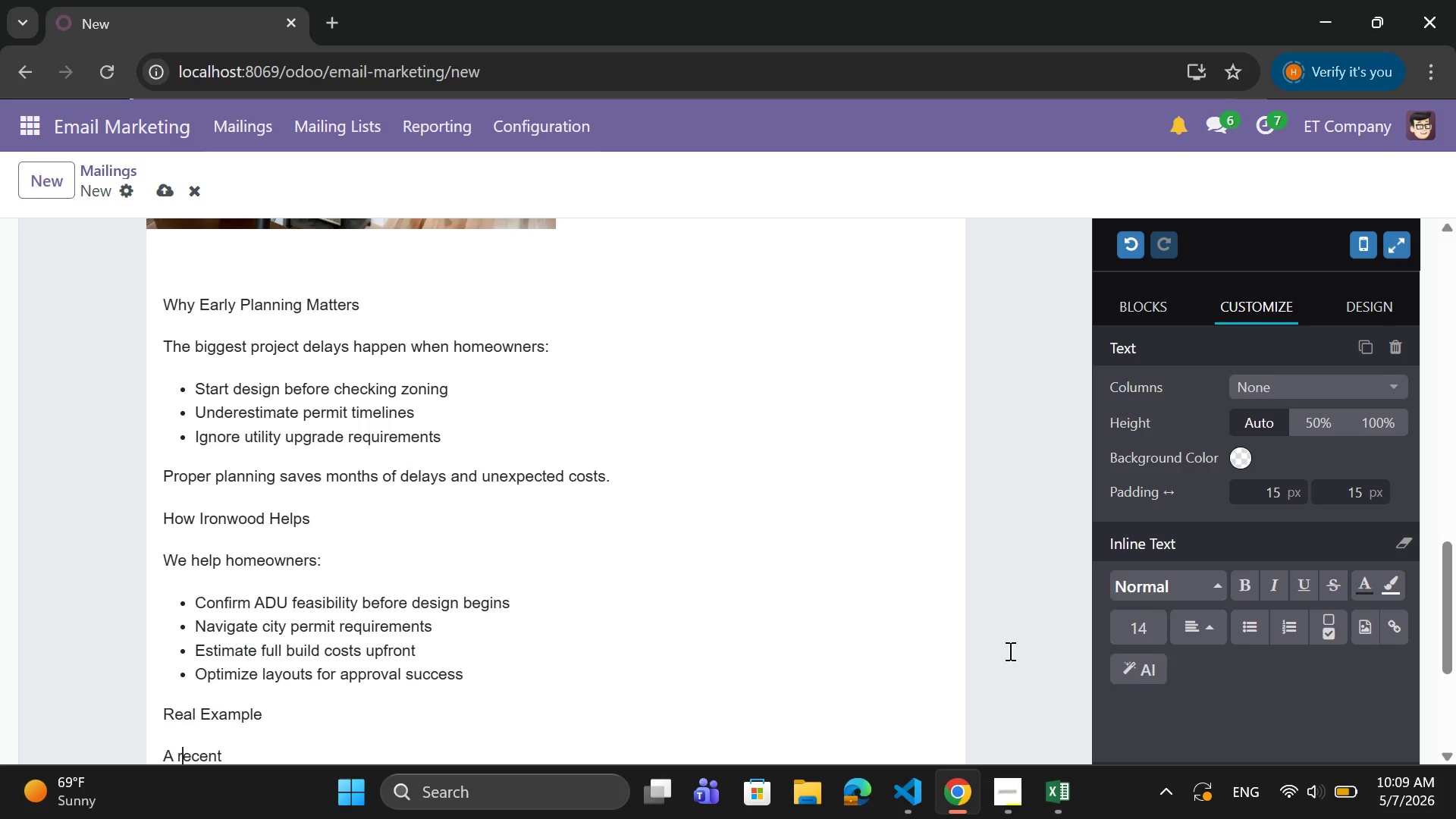 
key(ArrowRight)
 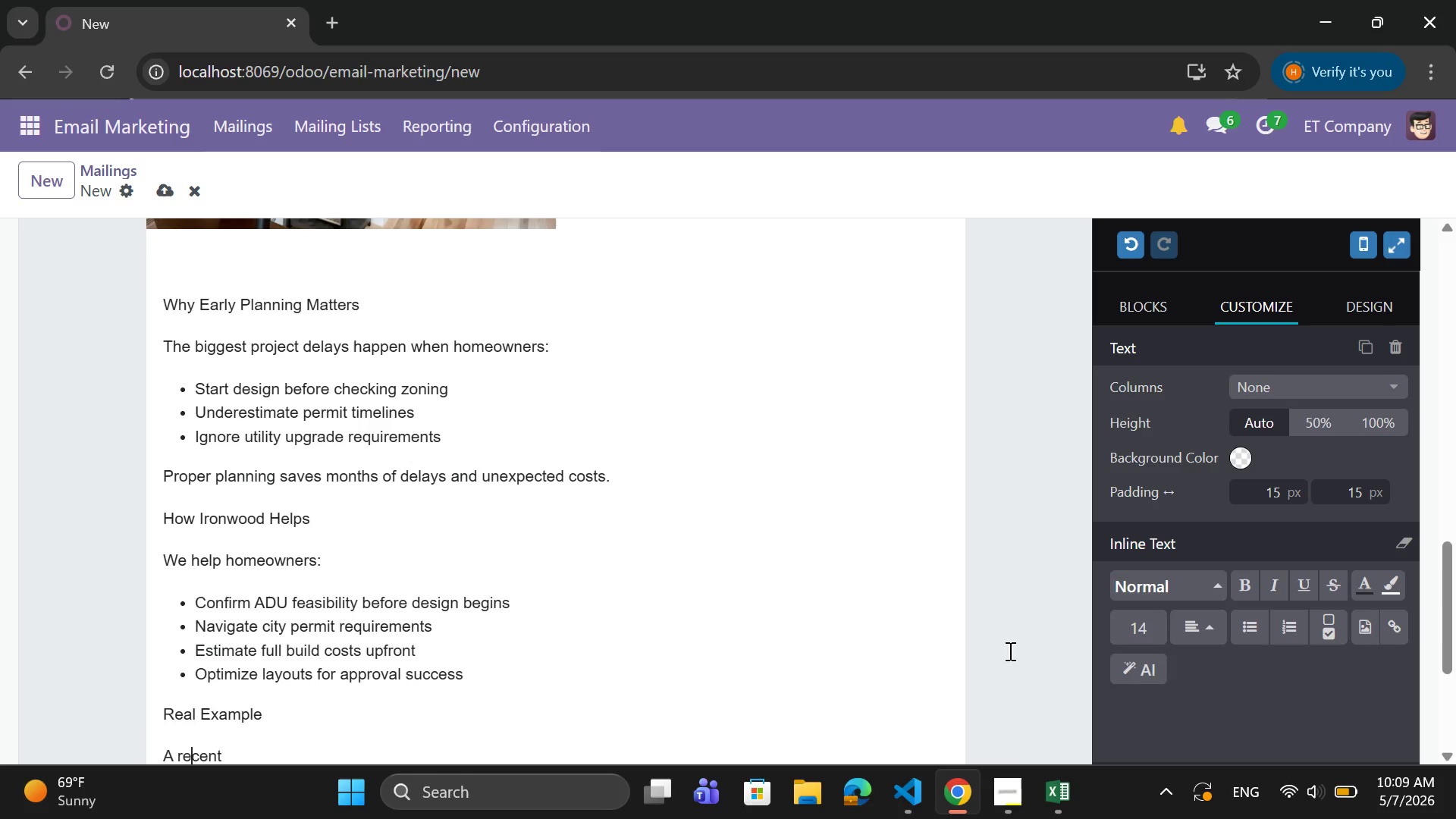 
key(ArrowRight)
 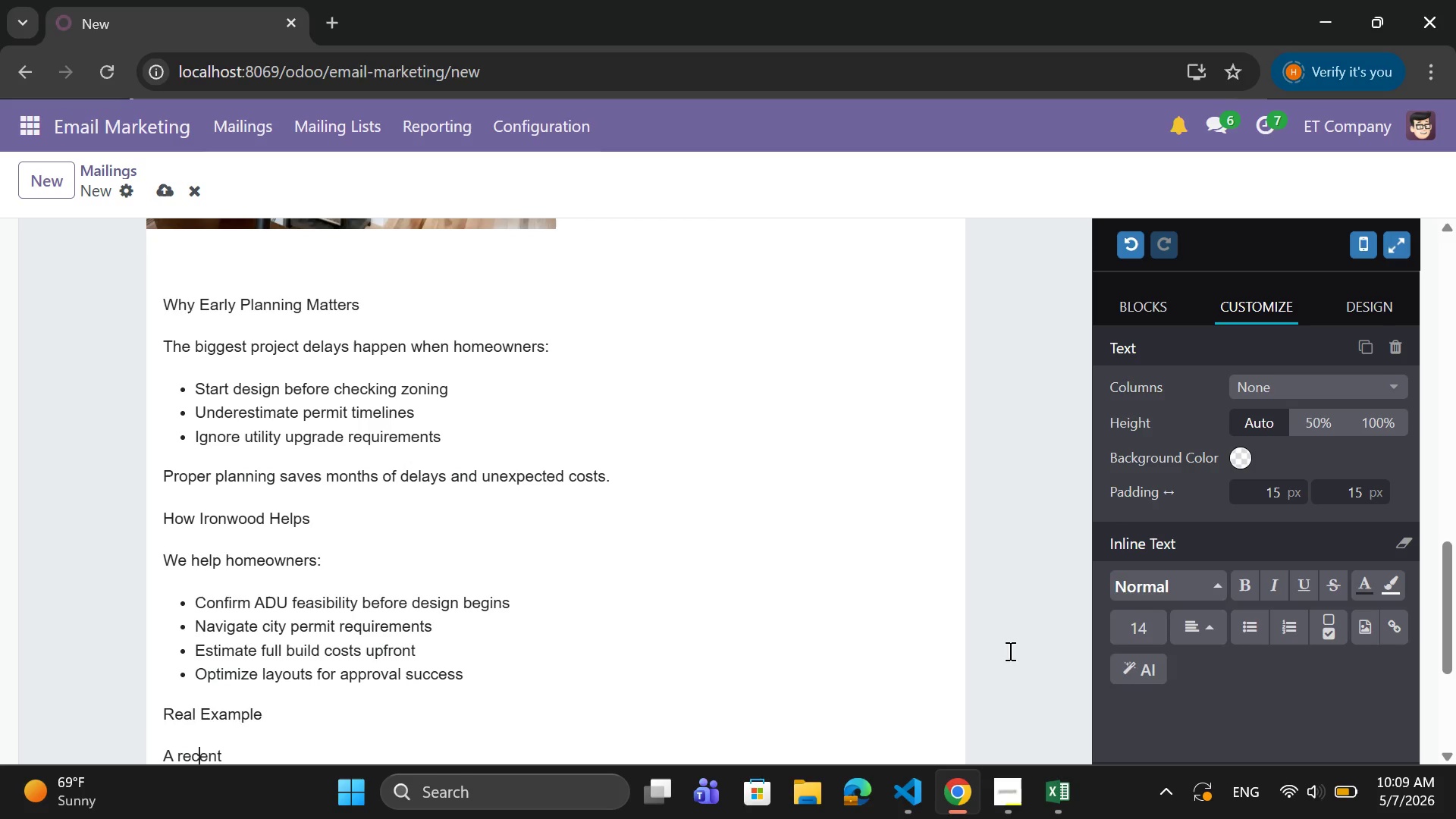 
key(ArrowRight)
 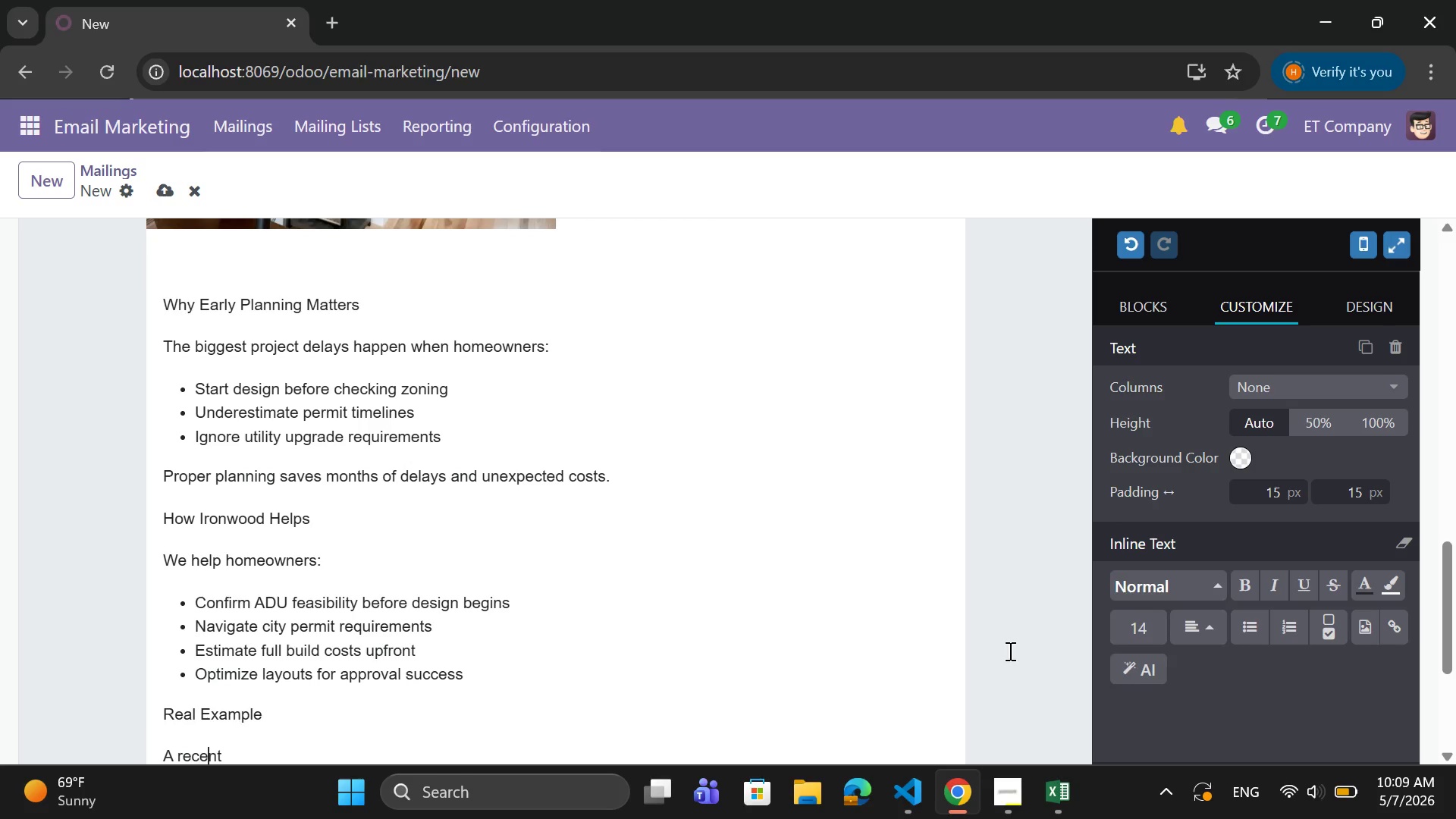 
key(ArrowRight)
 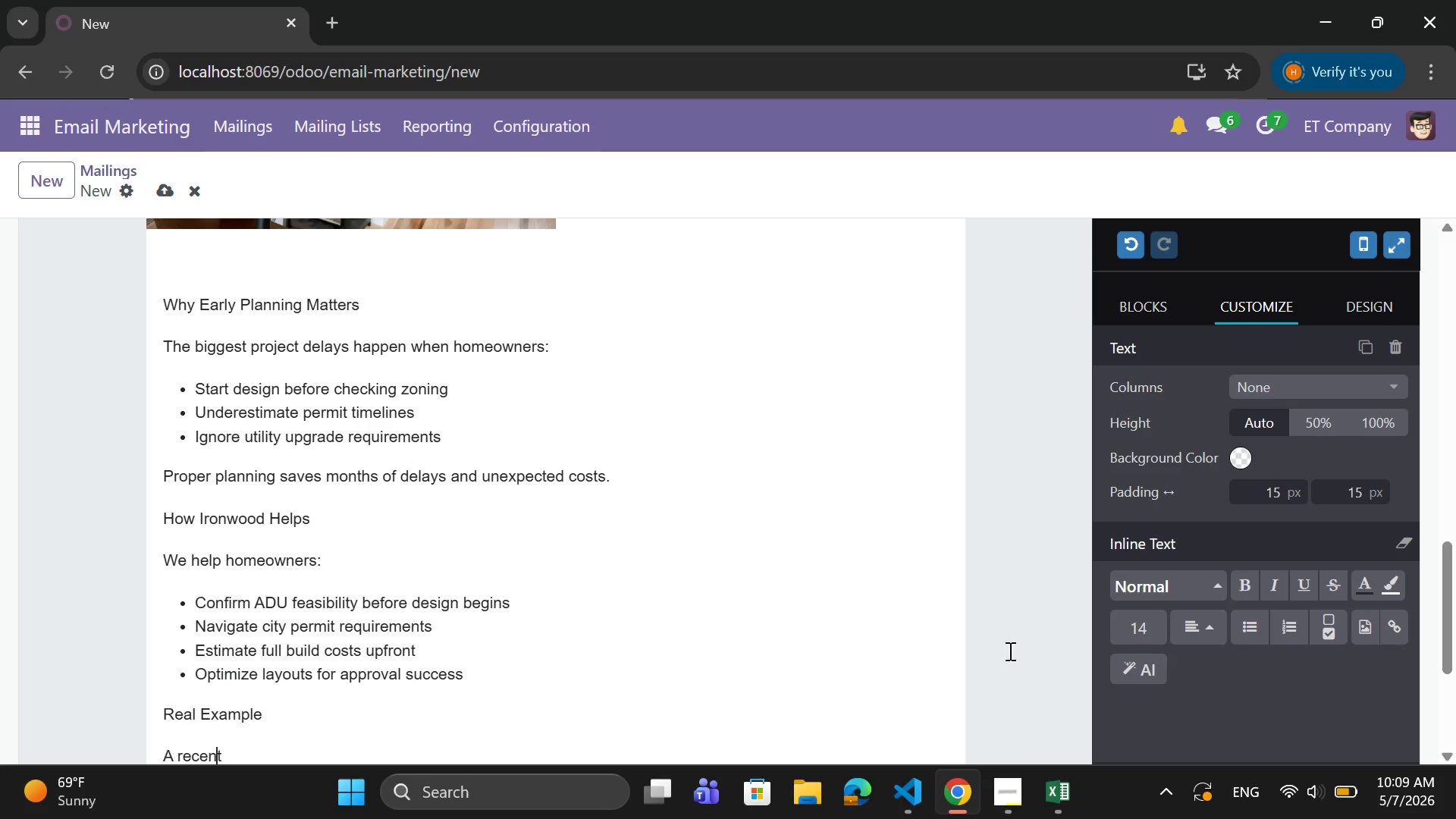 
key(ArrowRight)
 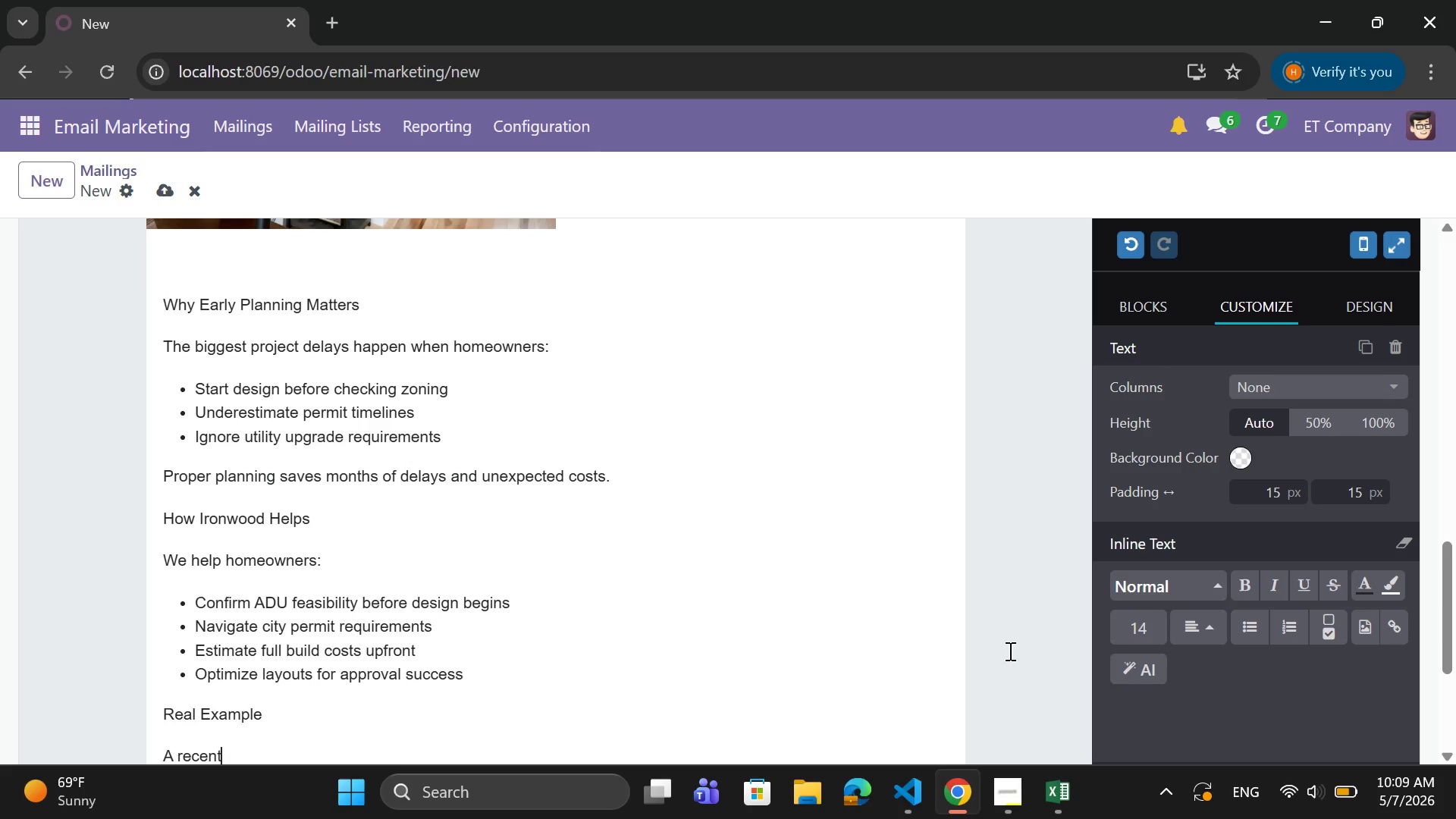 
key(ArrowRight)
 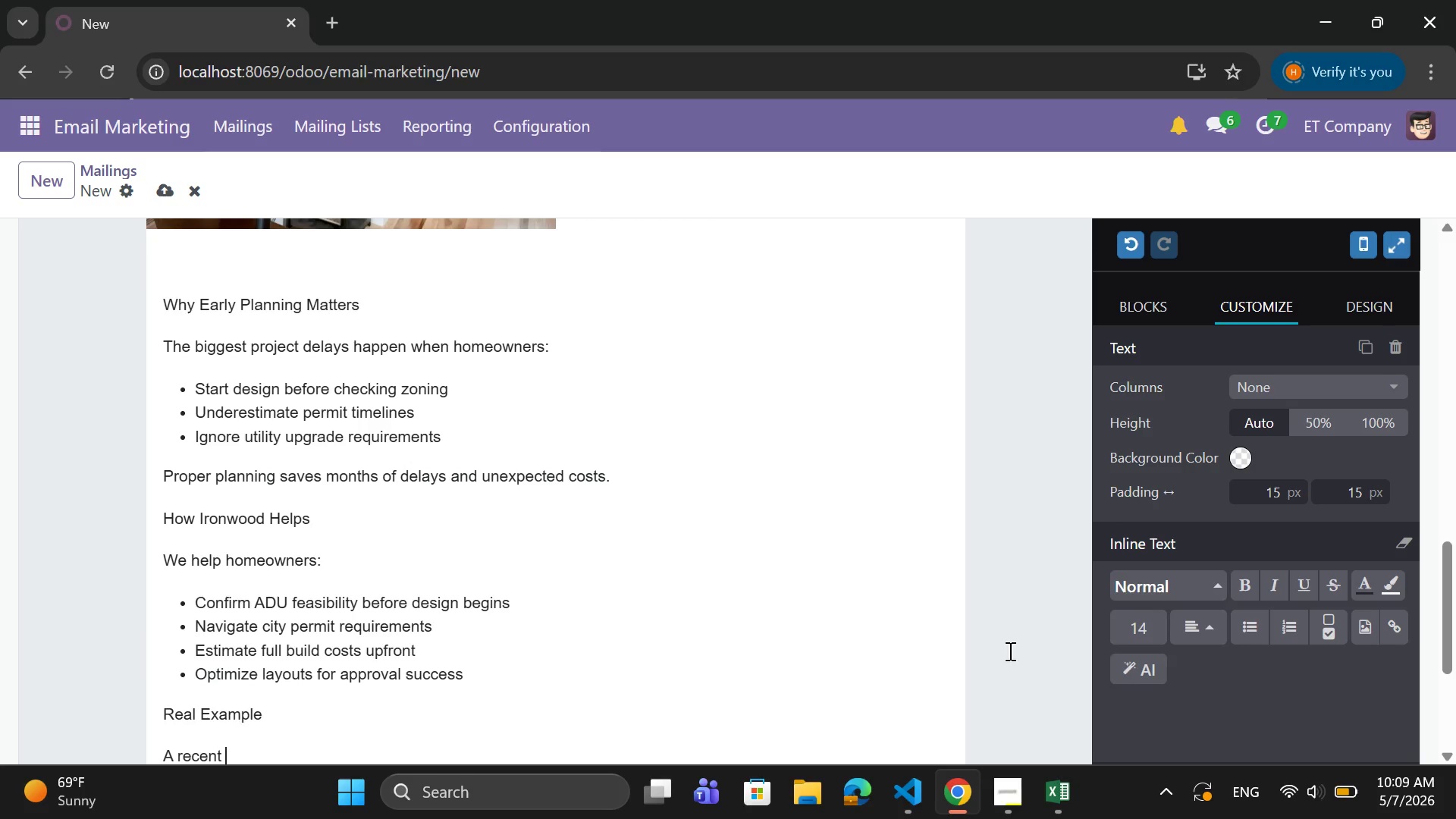 
type(project looked simple on paper-but required:')
key(Backspace)
 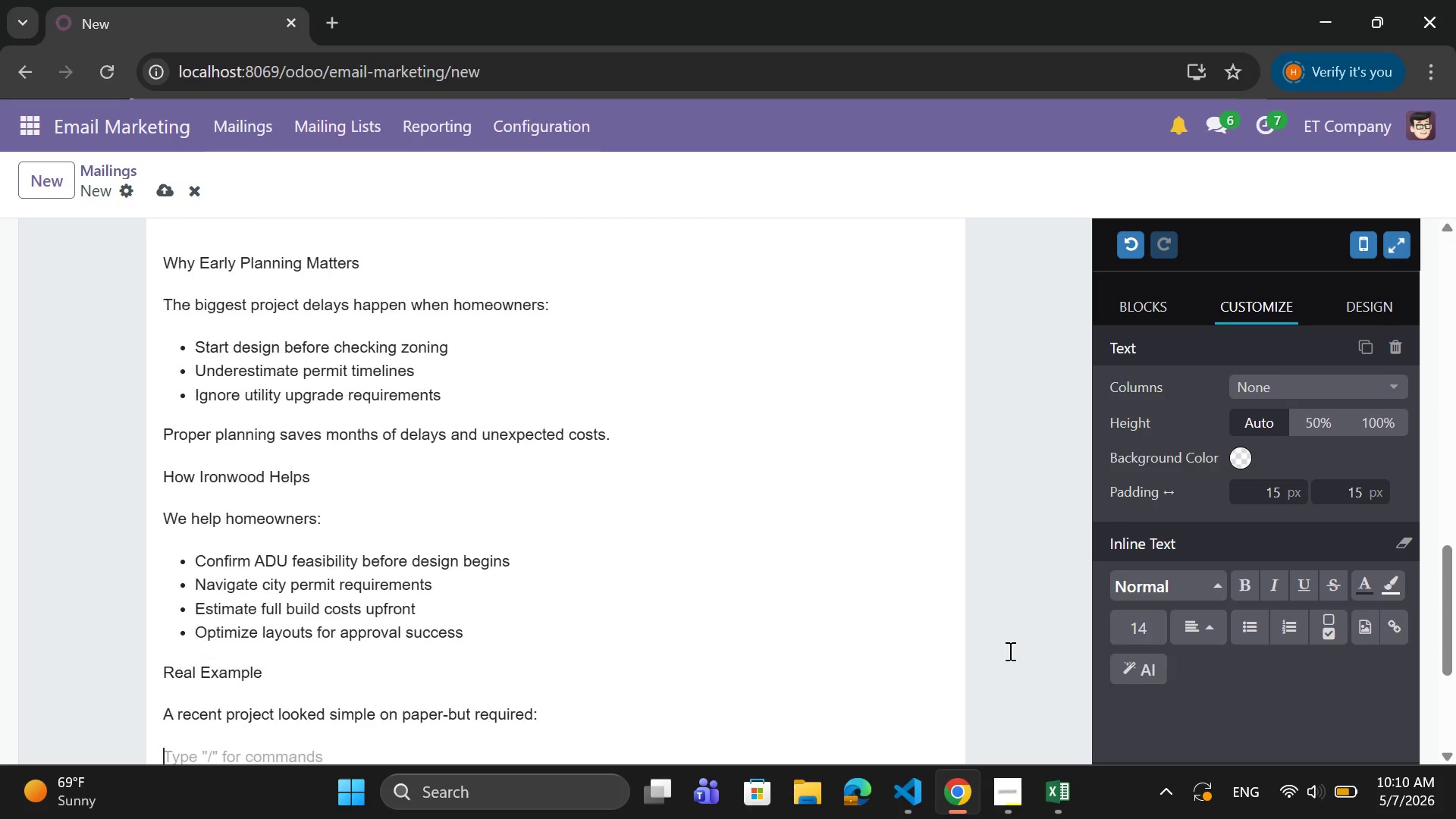 
 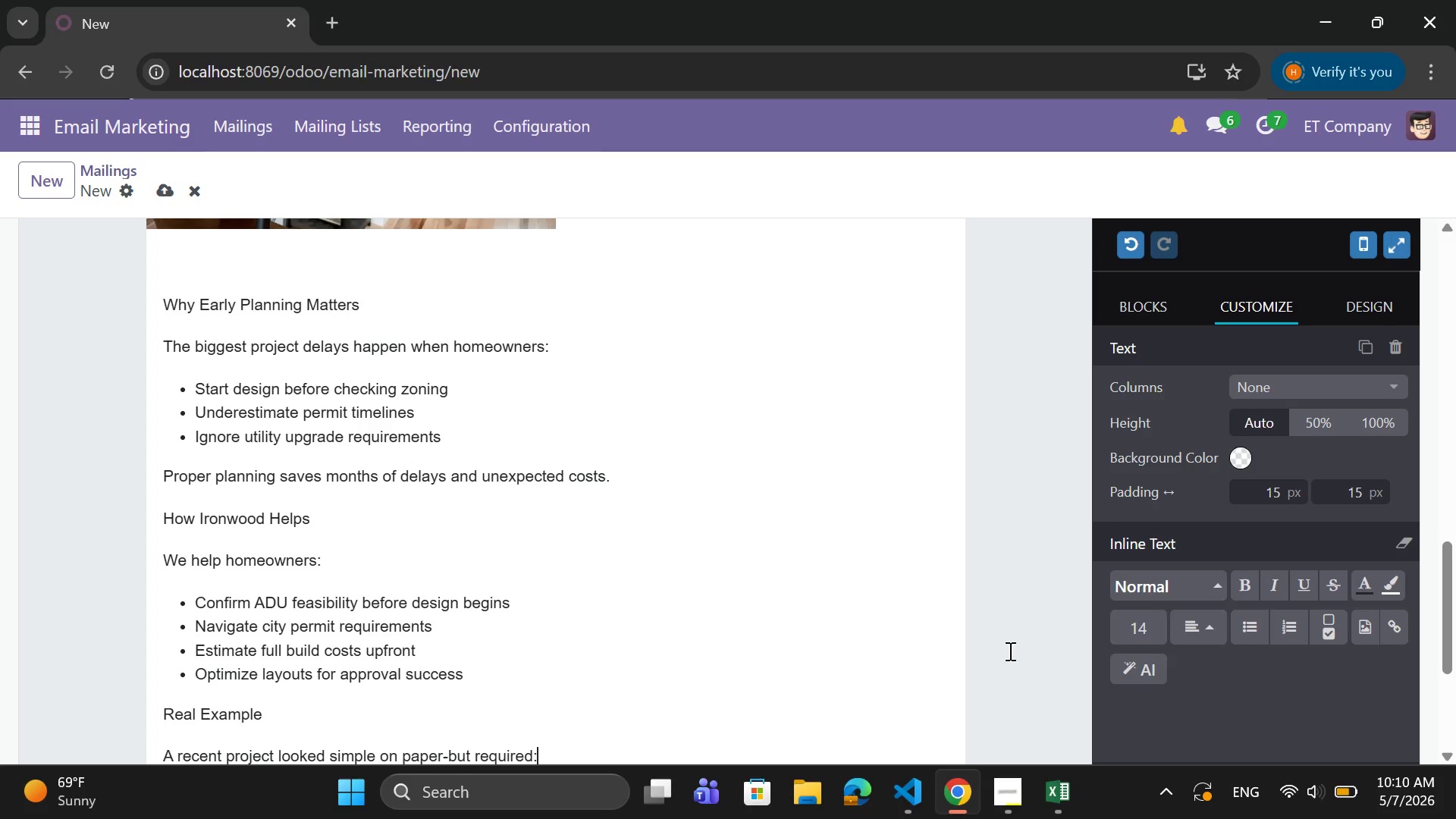 
key(Enter)
 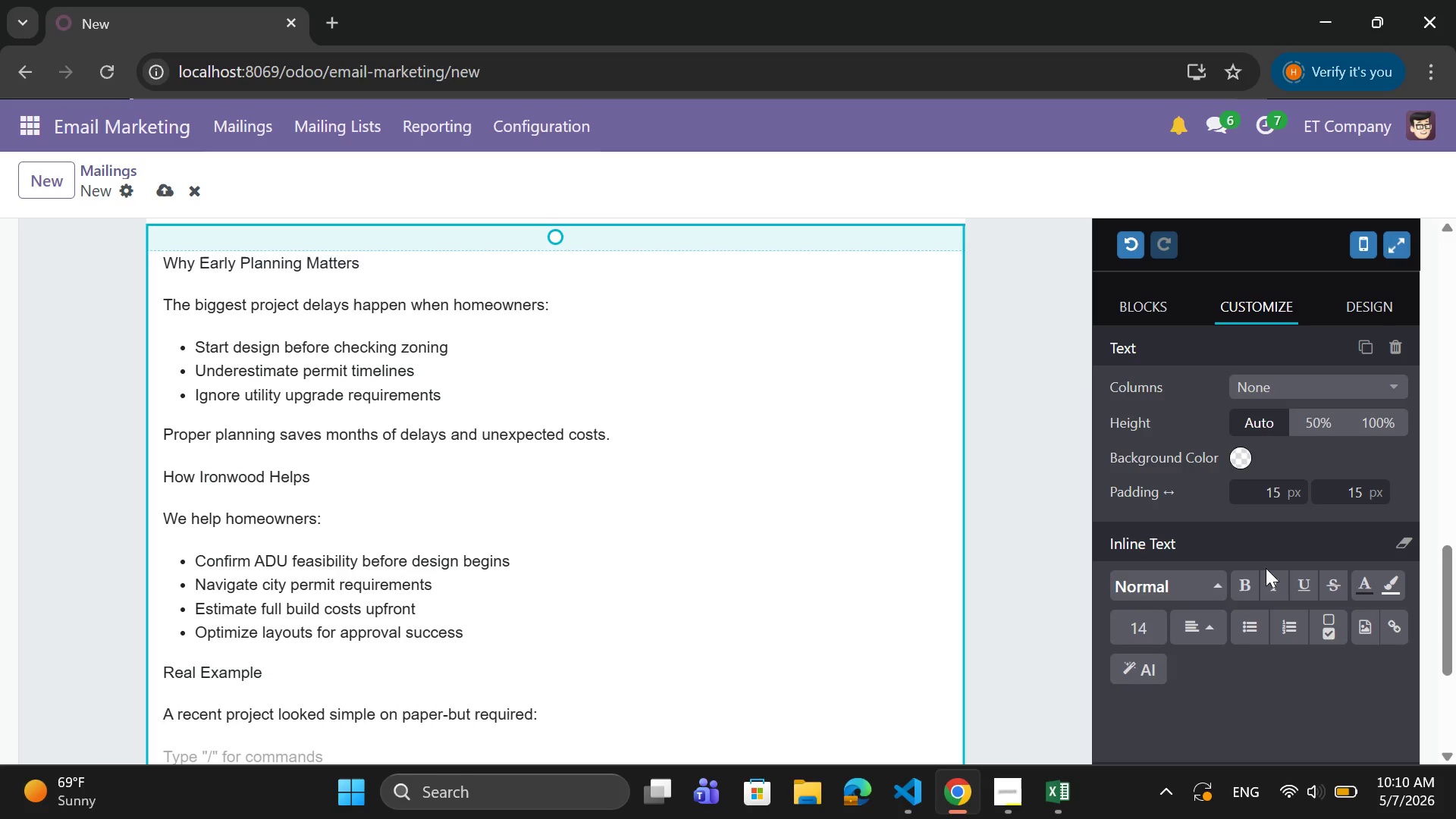 
left_click([1245, 631])
 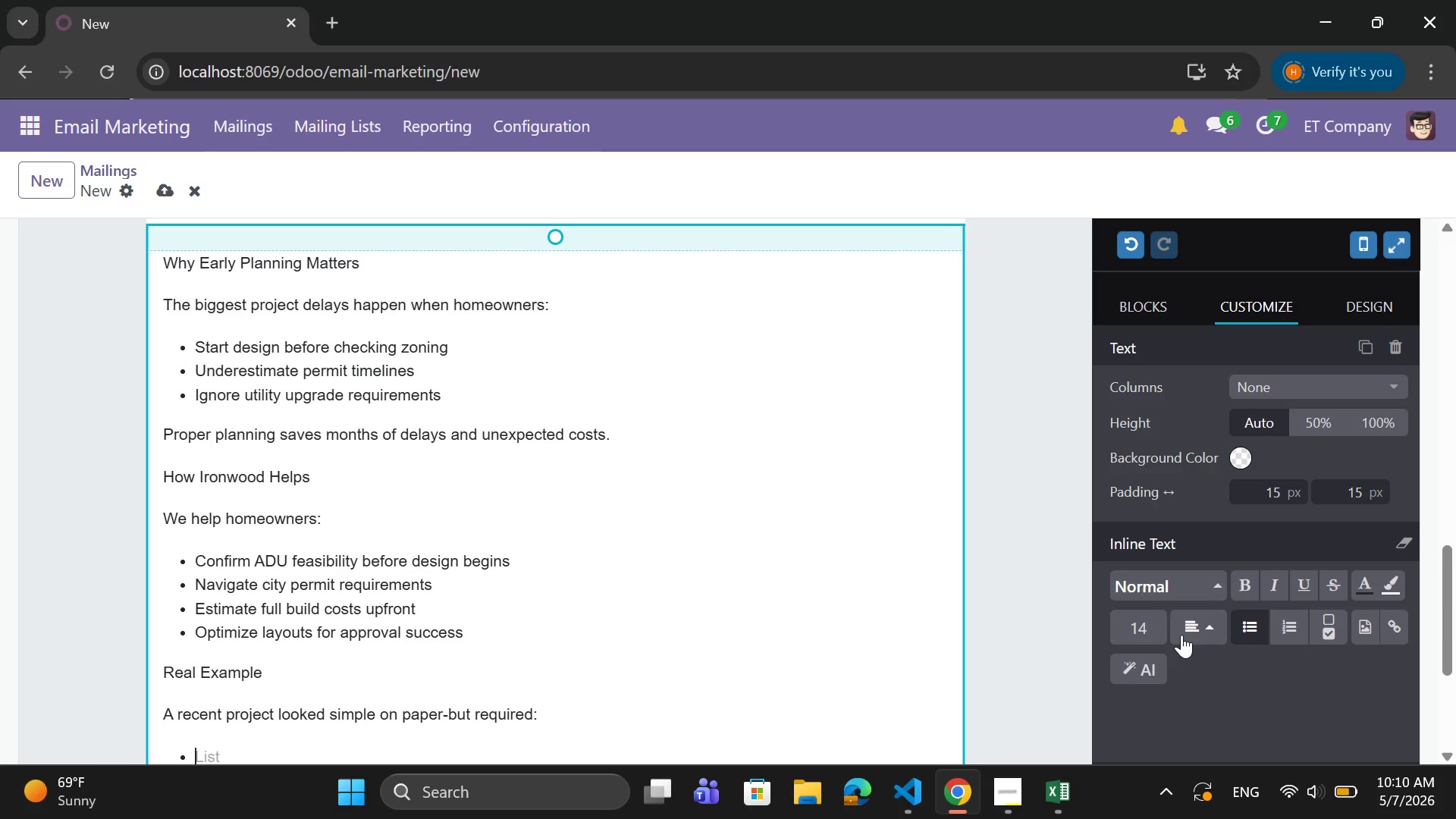 
type(Utility relocation )
 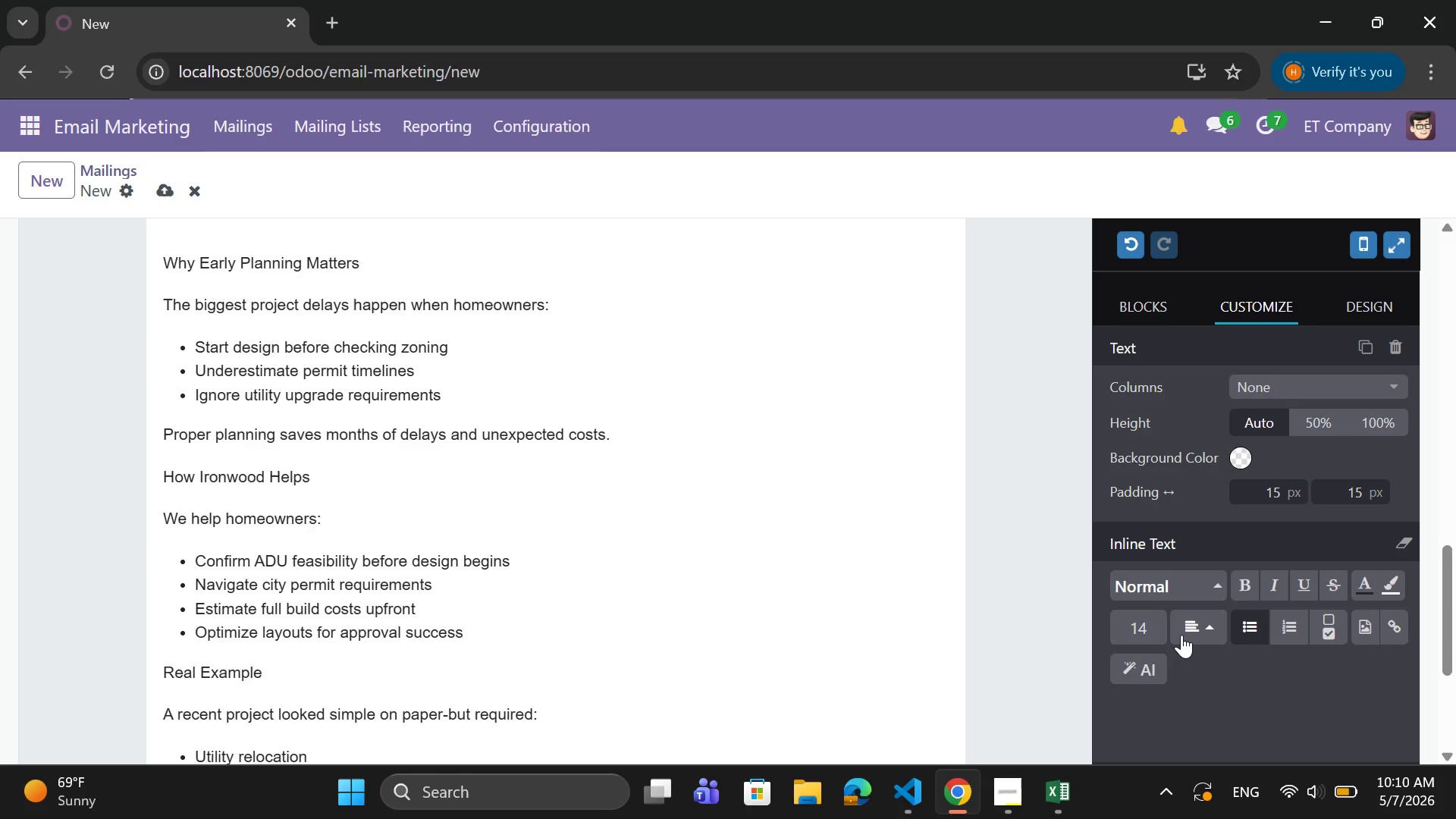 
key(Enter)
 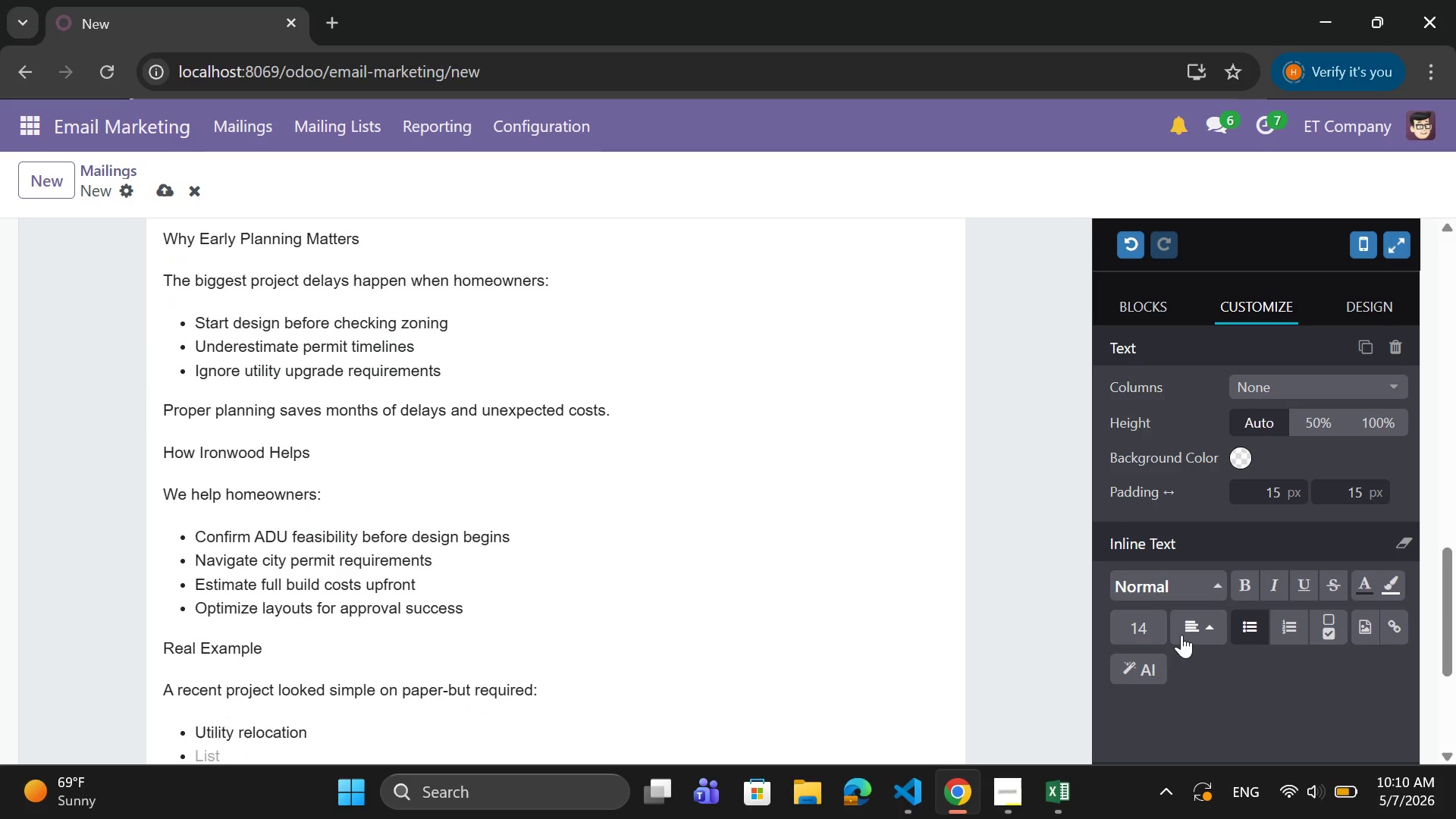 
type(Fire setbacks)
key(Backspace)
type( adjustments)
 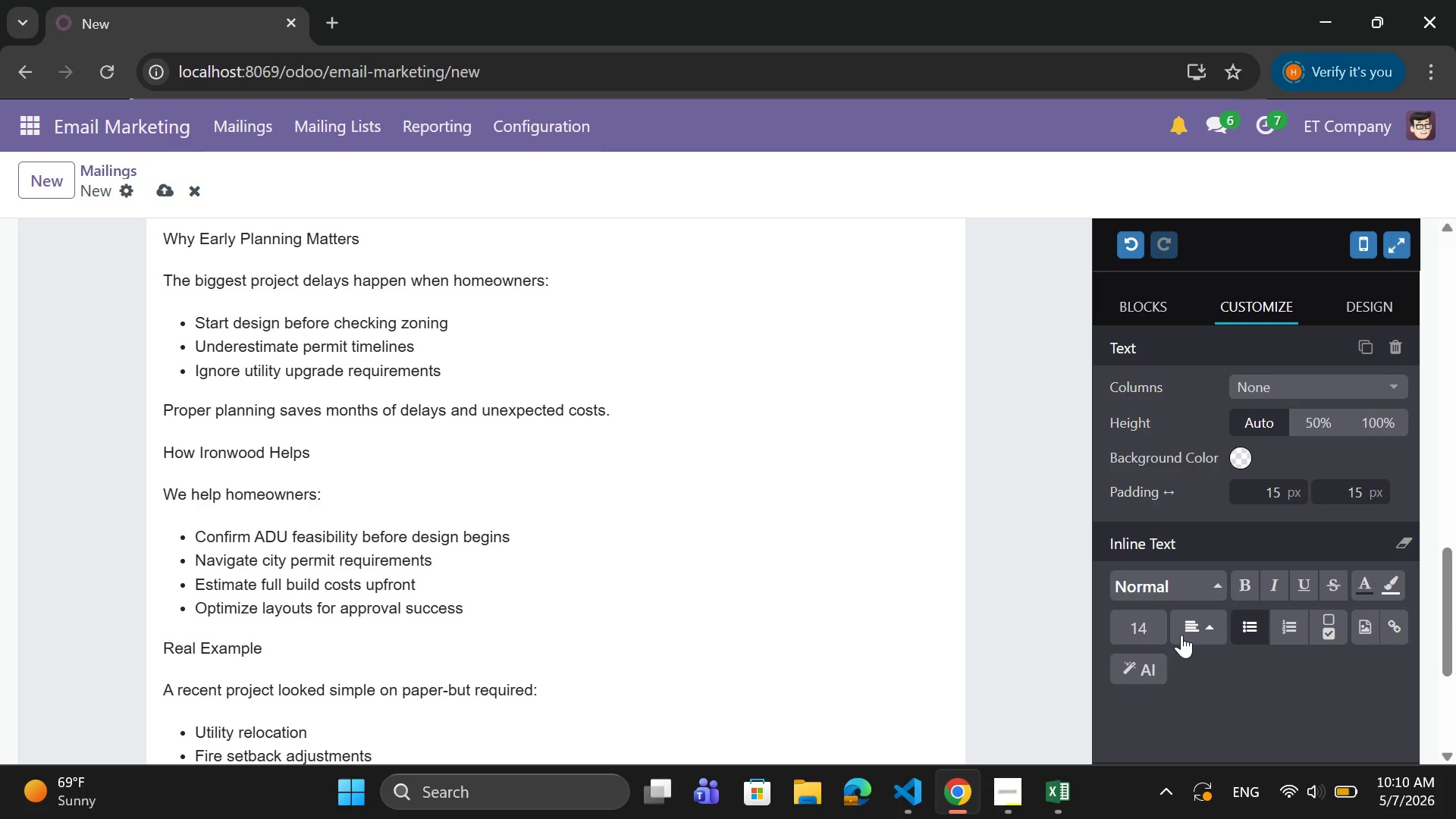 
key(Enter)
 